 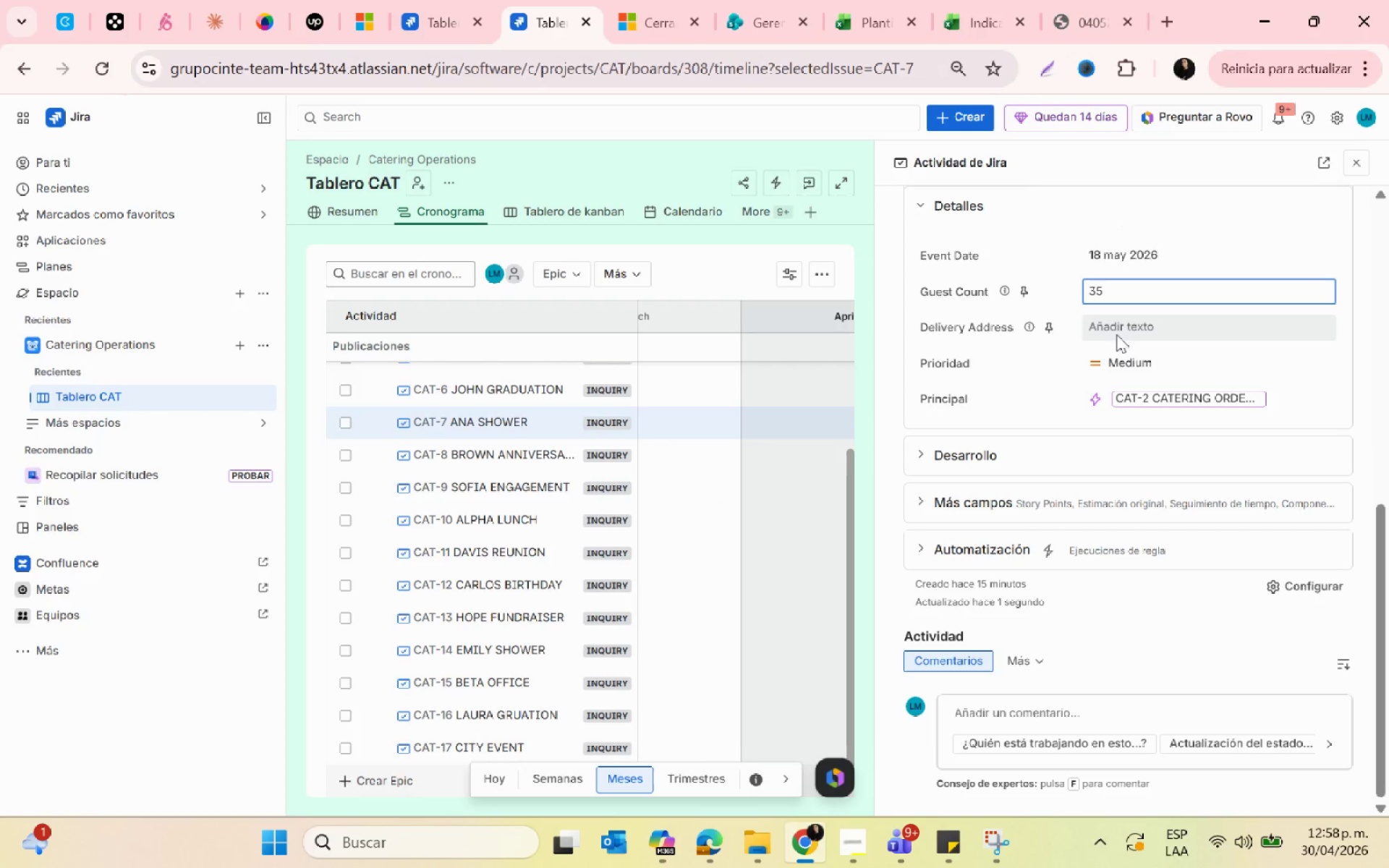 
type(Coral)
key(Backspace)
key(Backspace)
key(Backspace)
key(Backspace)
key(Backspace)
type(coral way)
 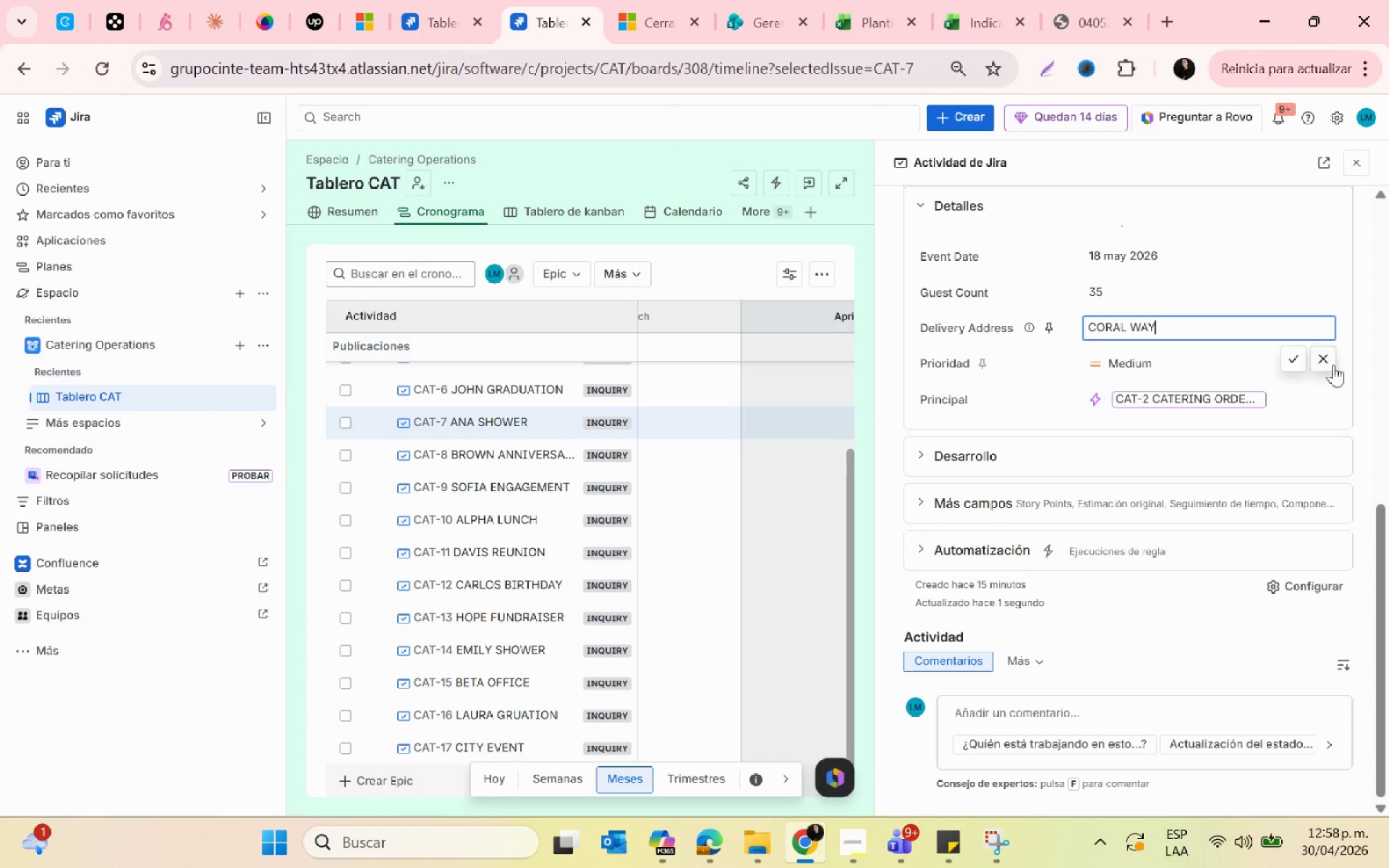 
left_click([1296, 359])
 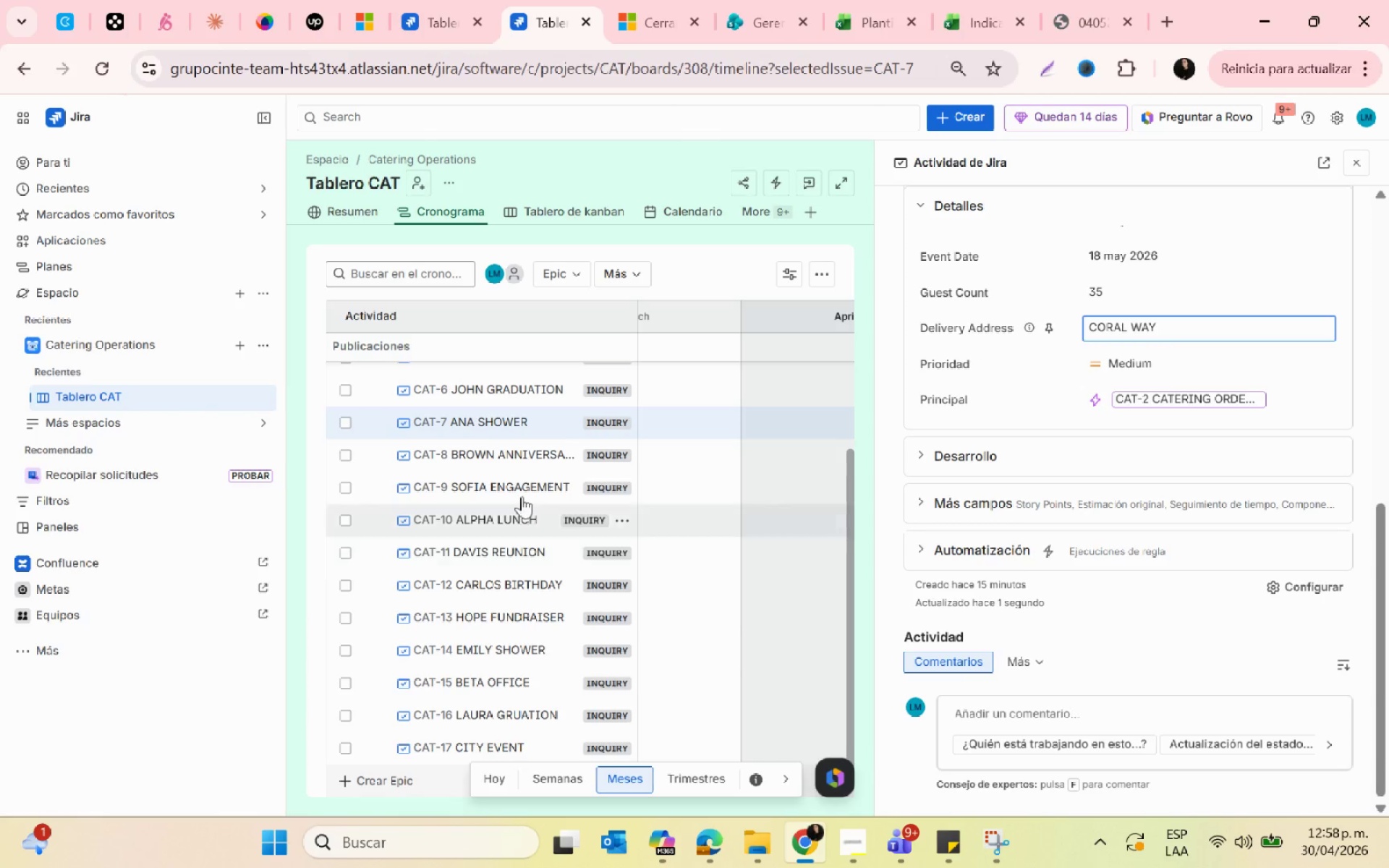 
left_click([480, 456])
 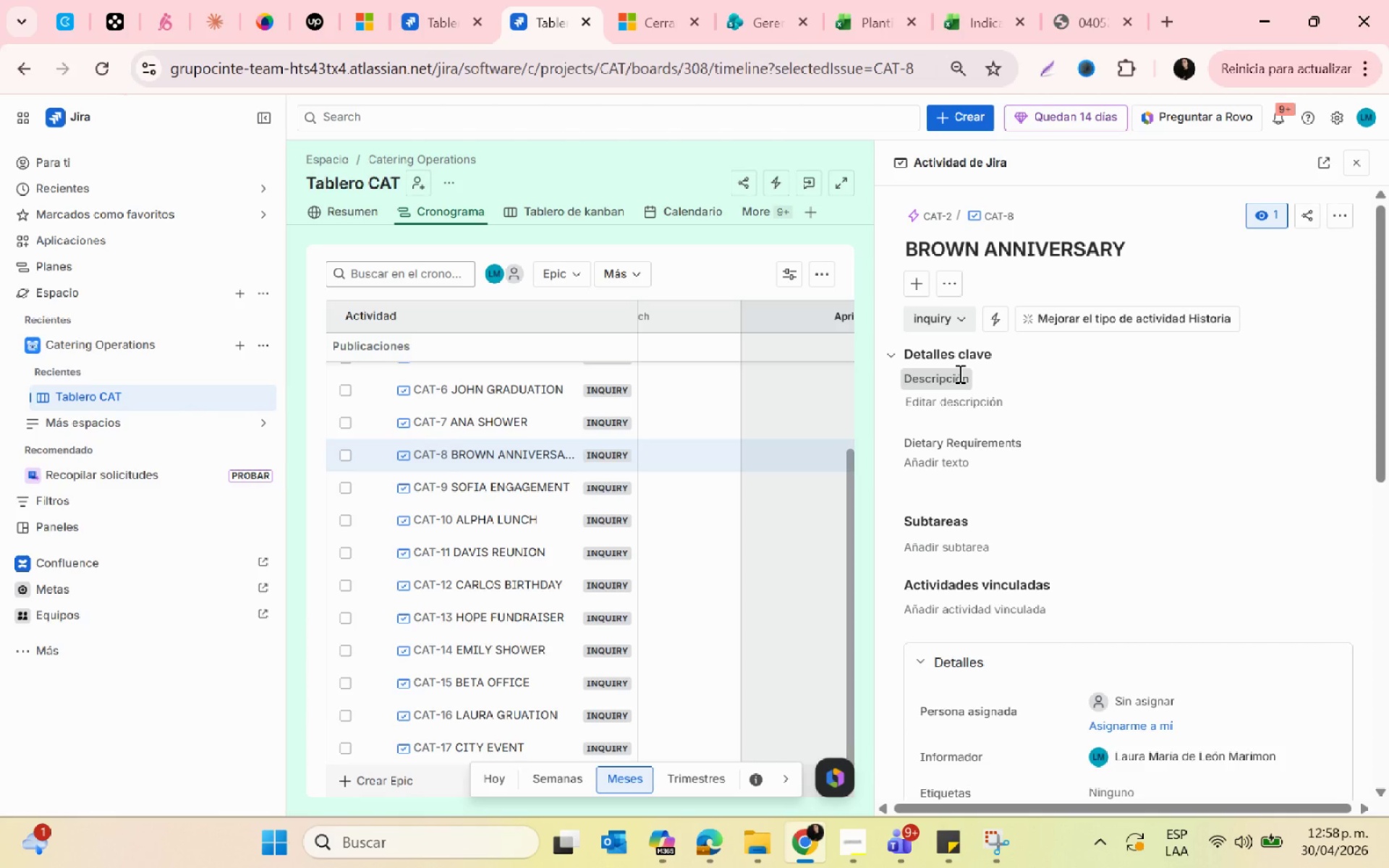 
wait(7.49)
 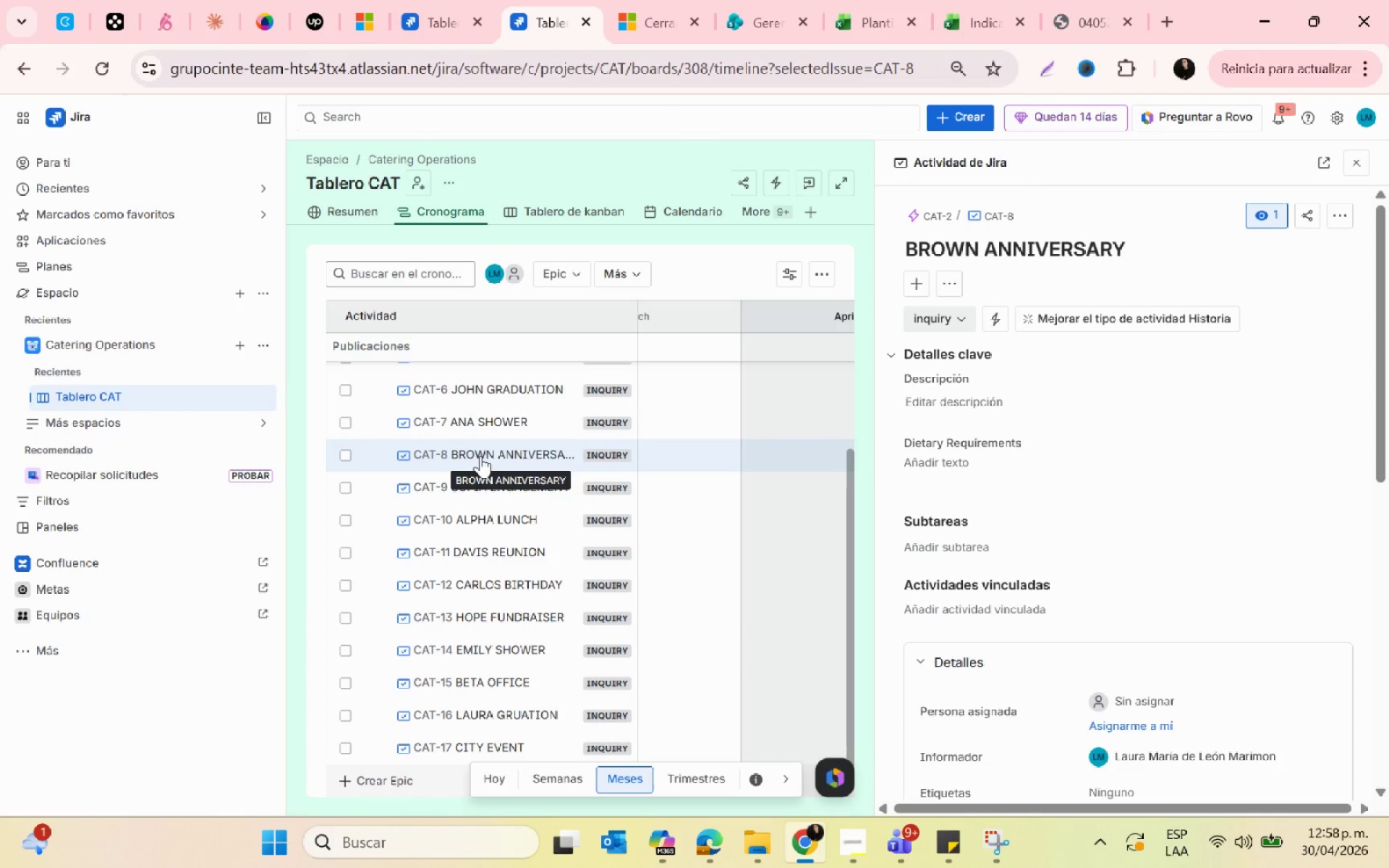 
left_click([929, 467])
 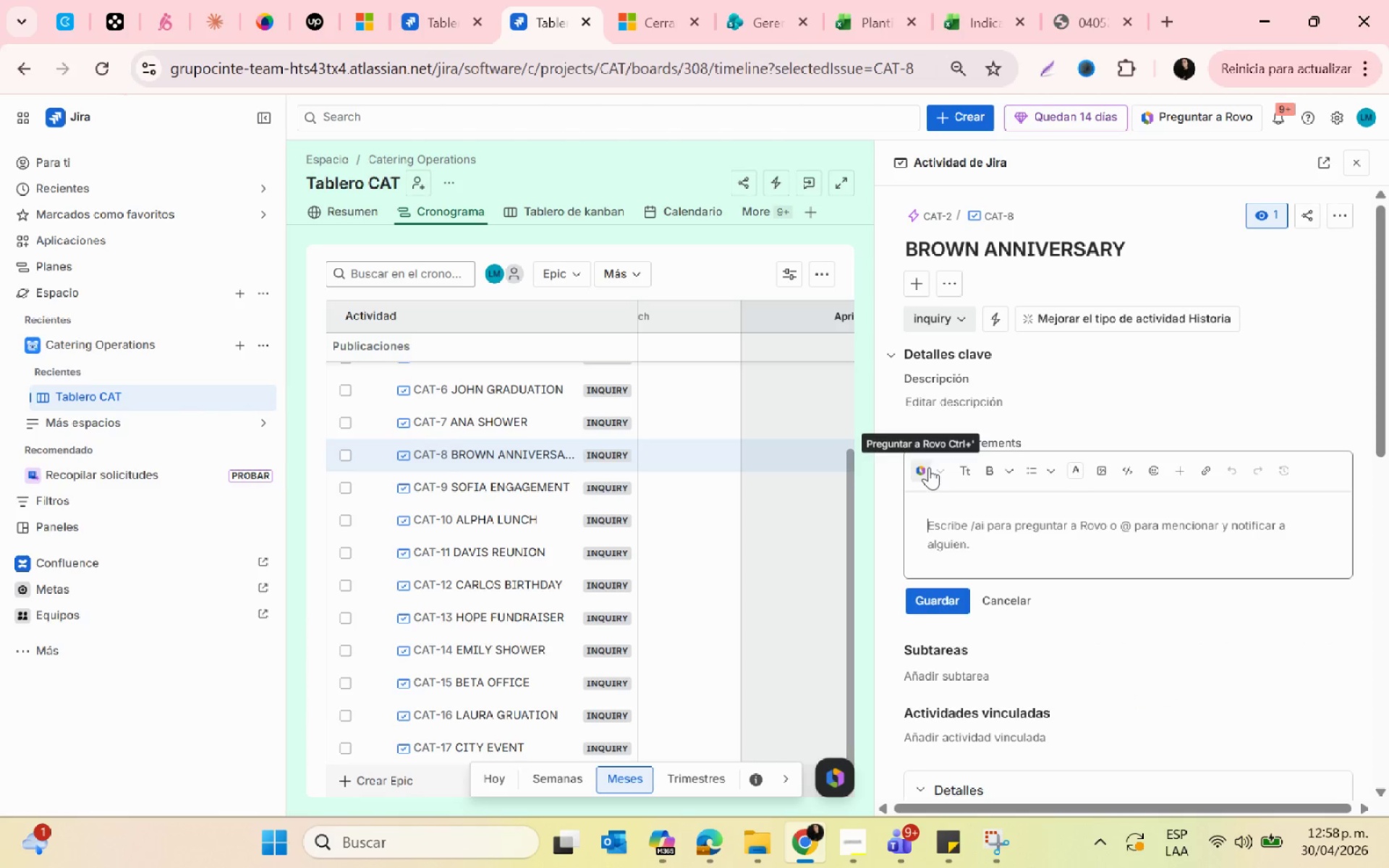 
type(no dairy)
 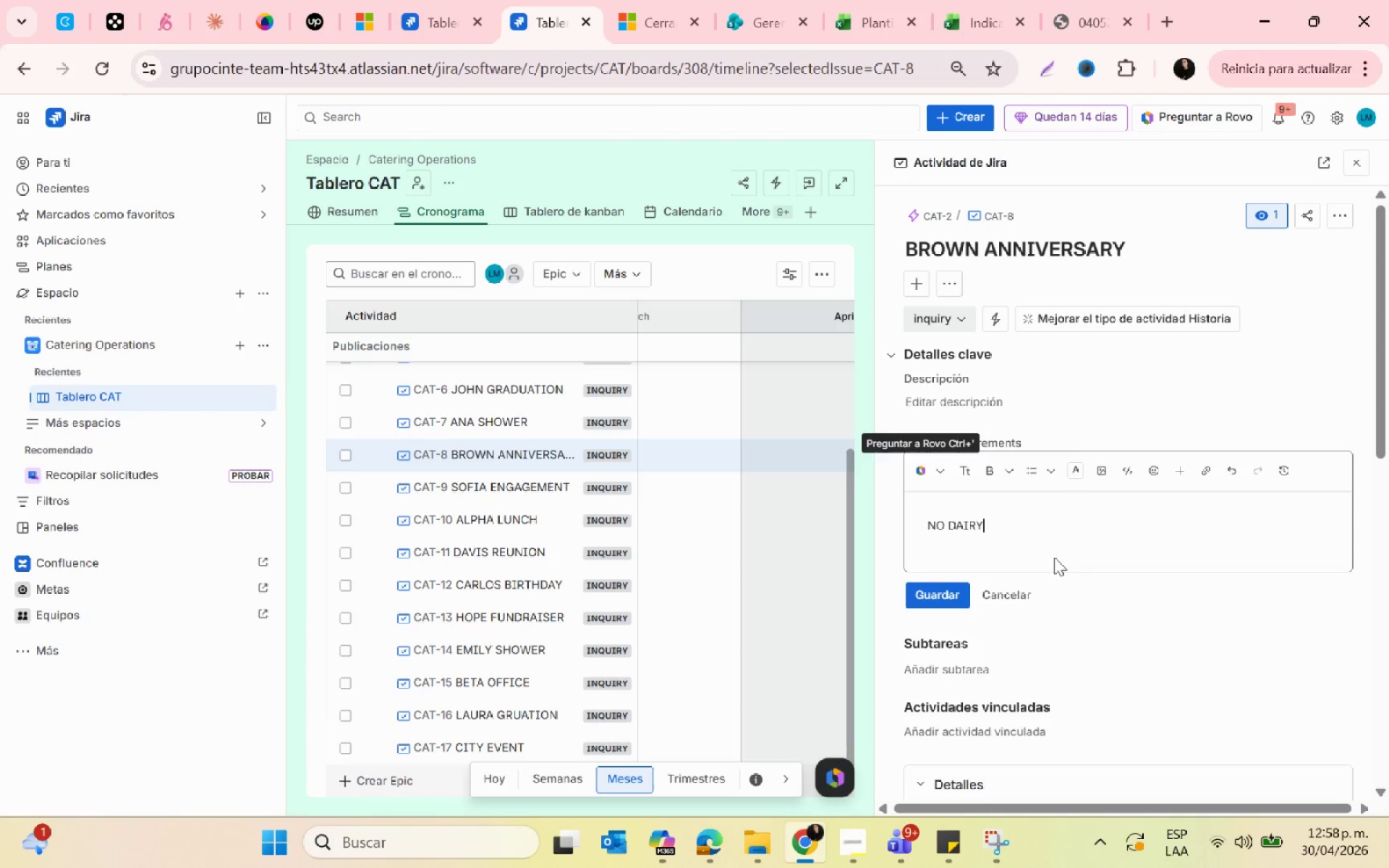 
left_click_drag(start_coordinate=[1019, 540], to_coordinate=[930, 521])
 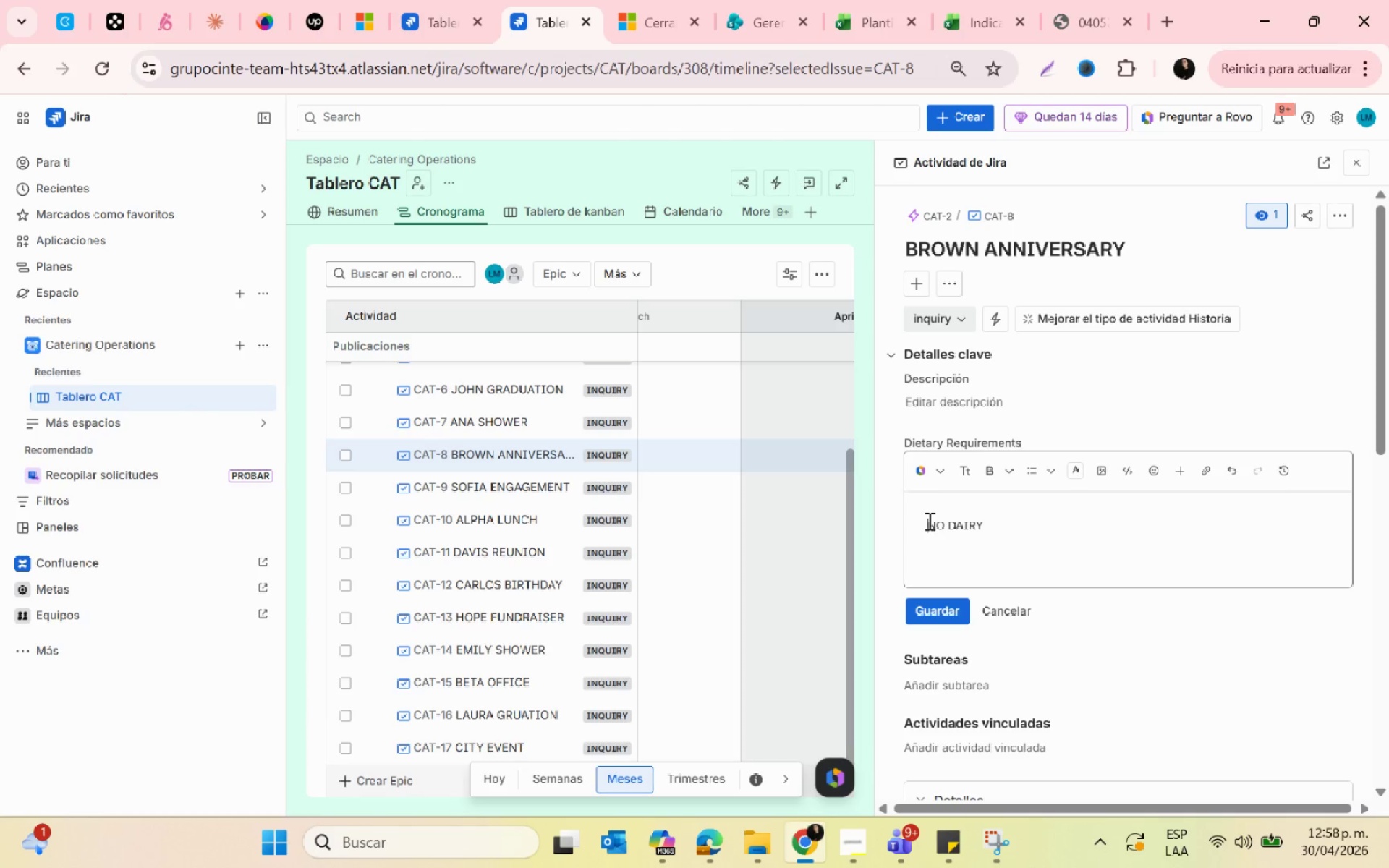 
left_click_drag(start_coordinate=[927, 521], to_coordinate=[985, 521])
 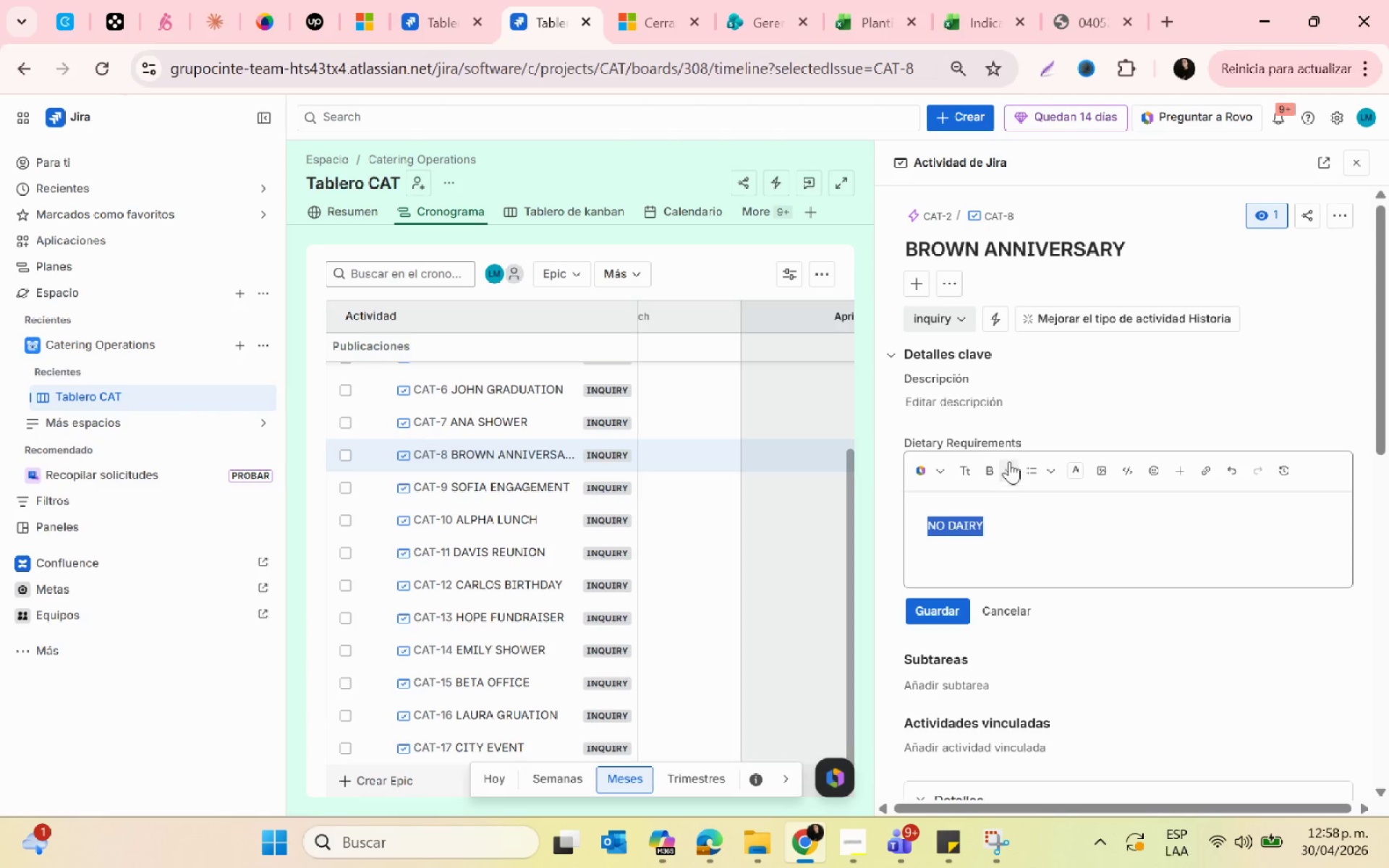 
left_click([1009, 461])
 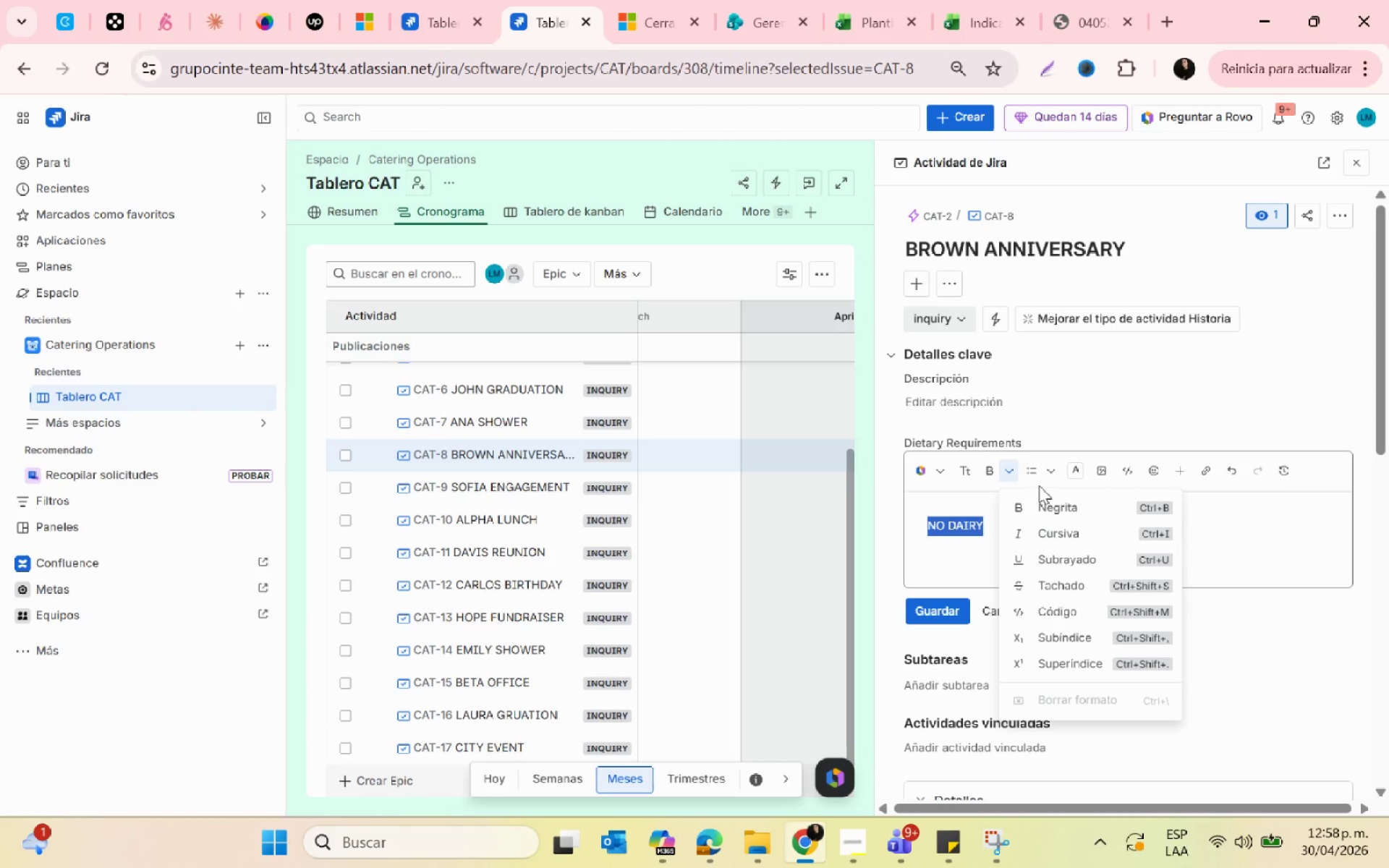 
left_click([1048, 506])
 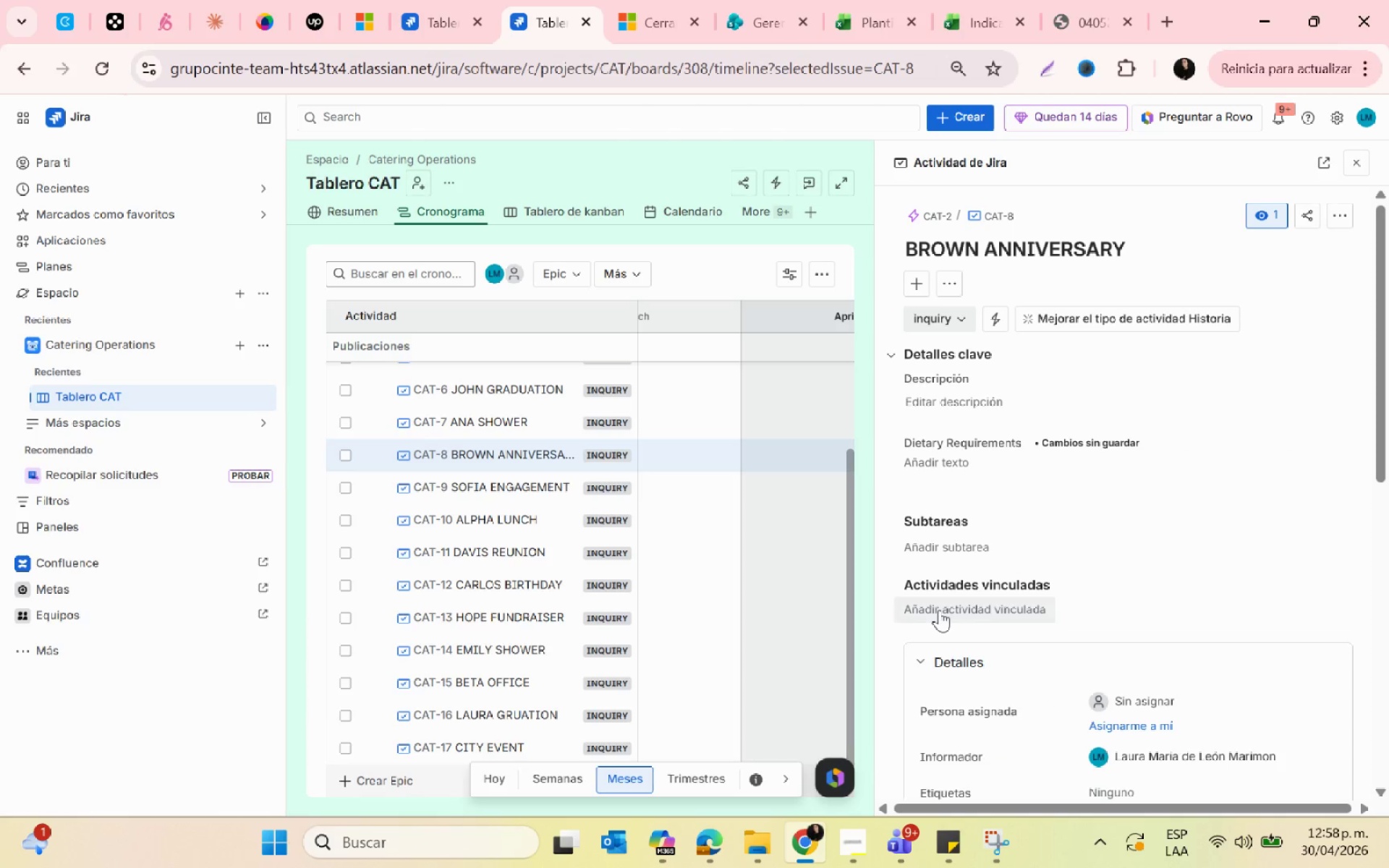 
scroll: coordinate [1121, 610], scroll_direction: down, amount: 3.0
 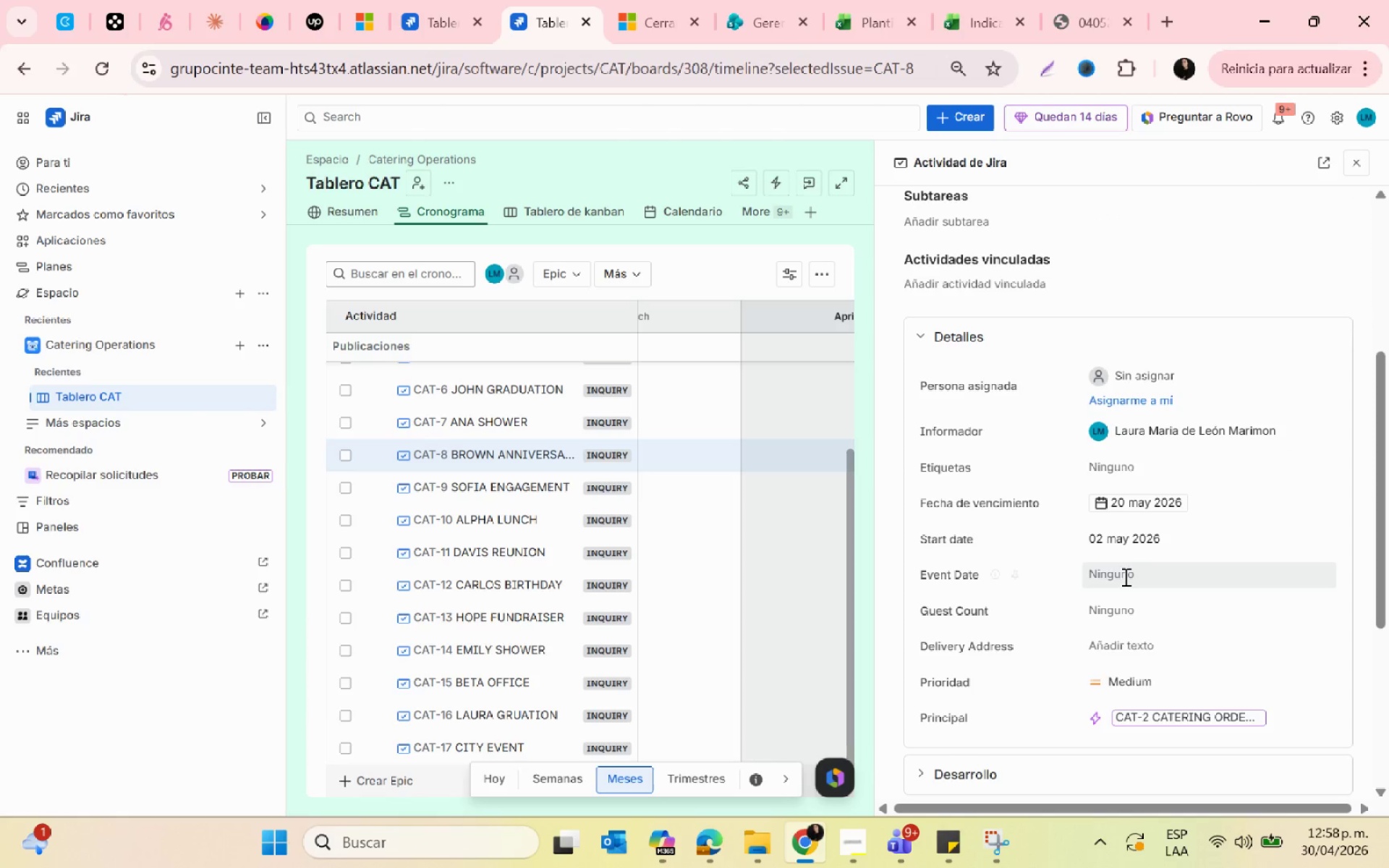 
left_click([1123, 574])
 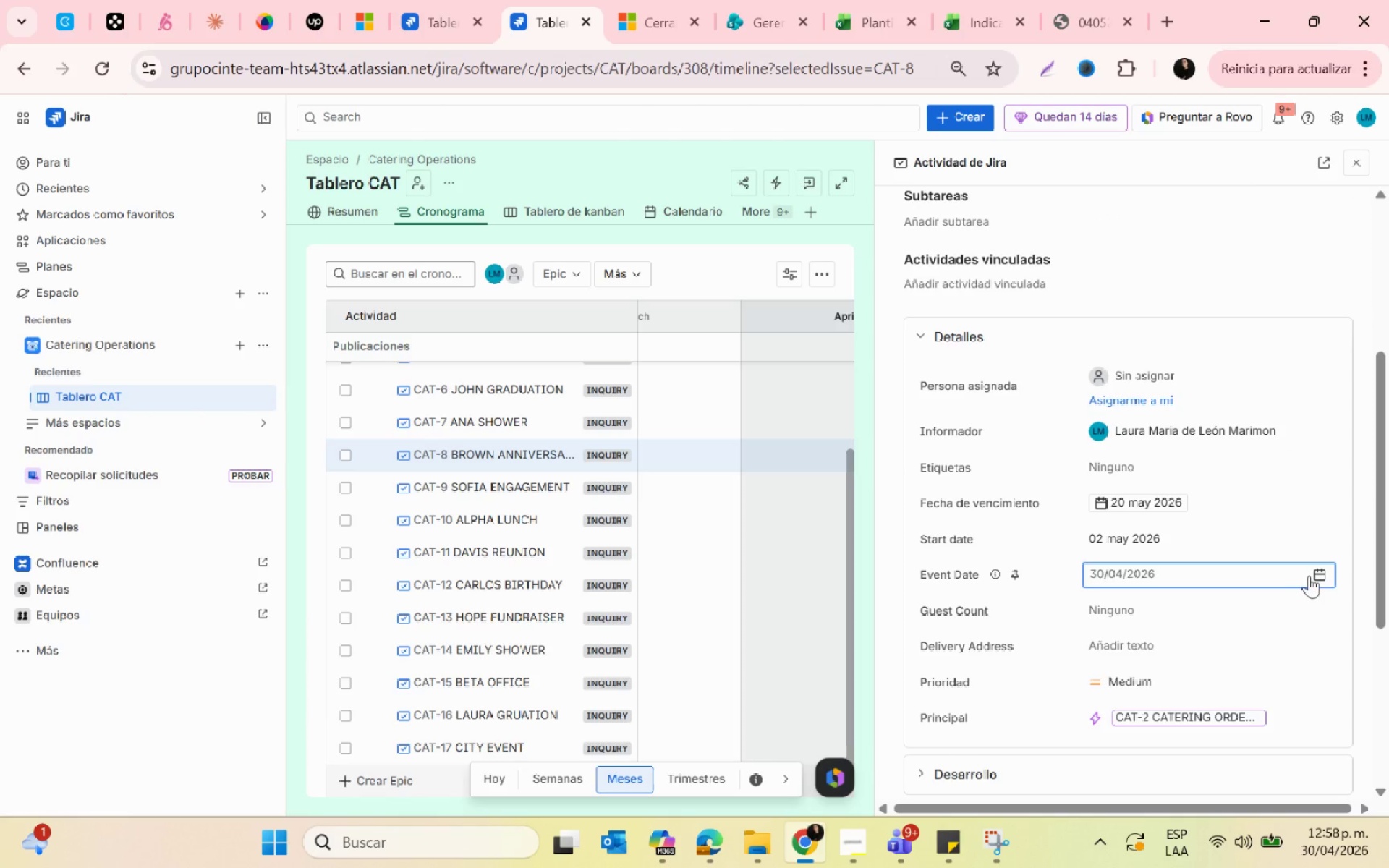 
left_click([1319, 576])
 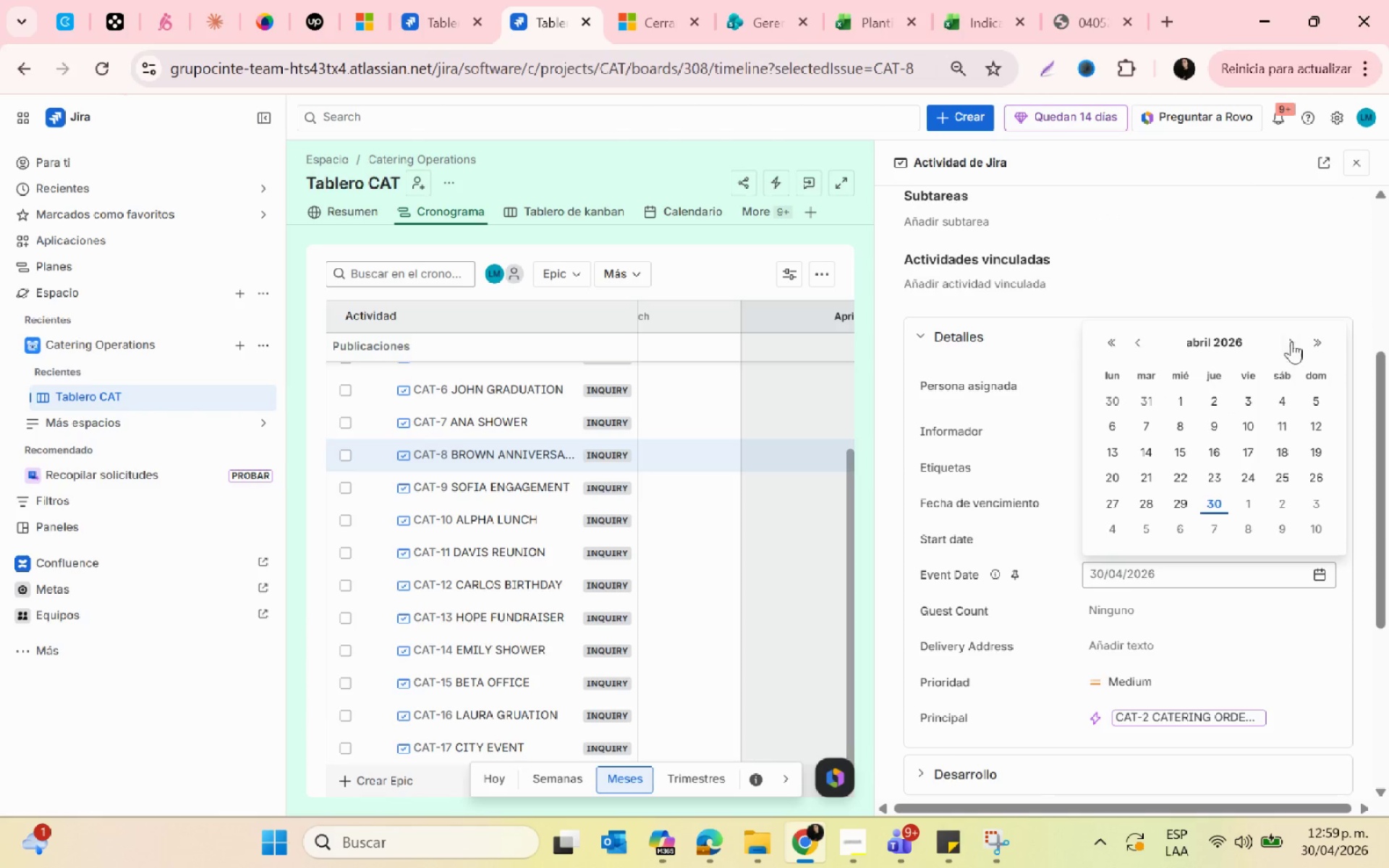 
left_click([1288, 340])
 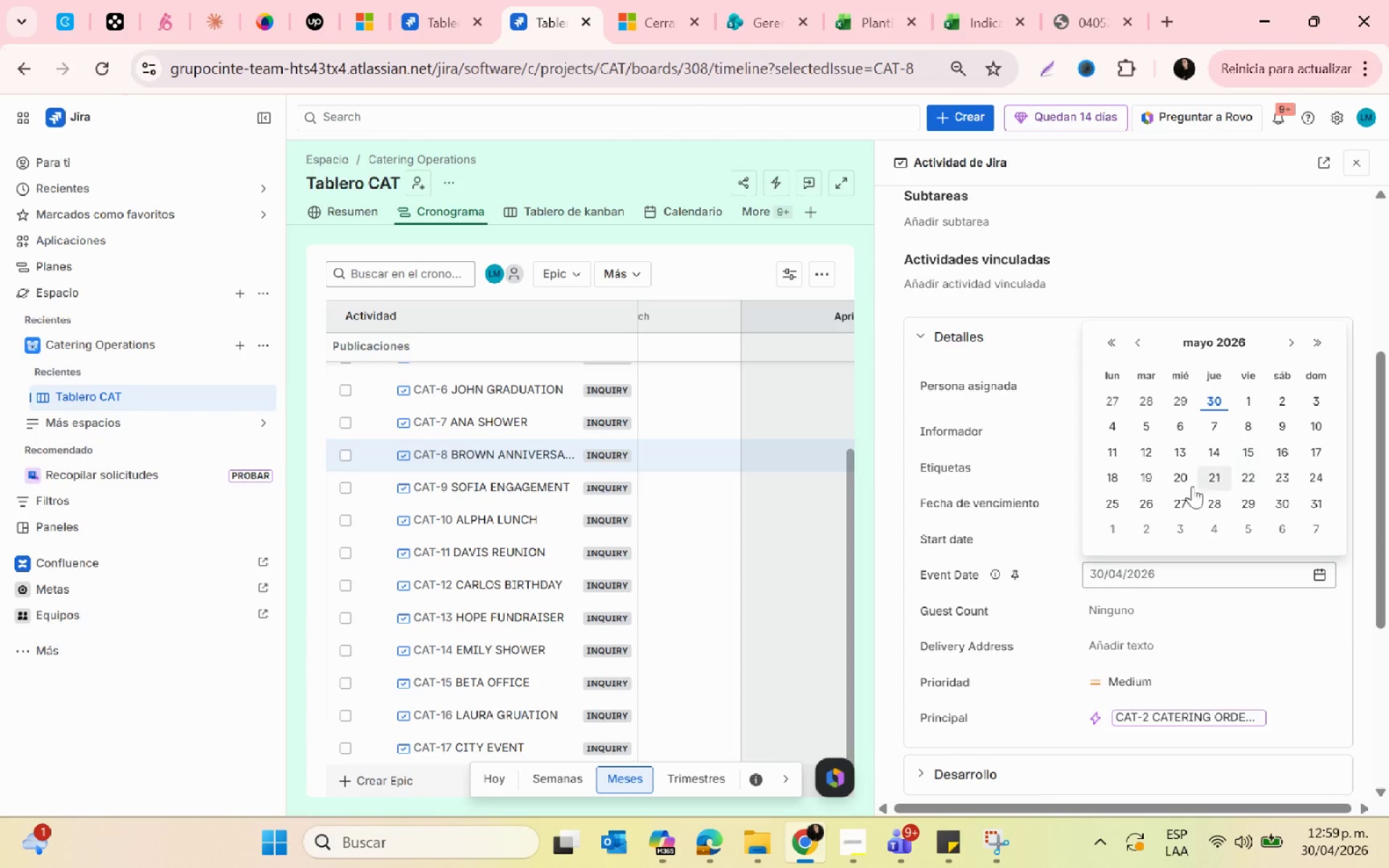 
left_click([1181, 484])
 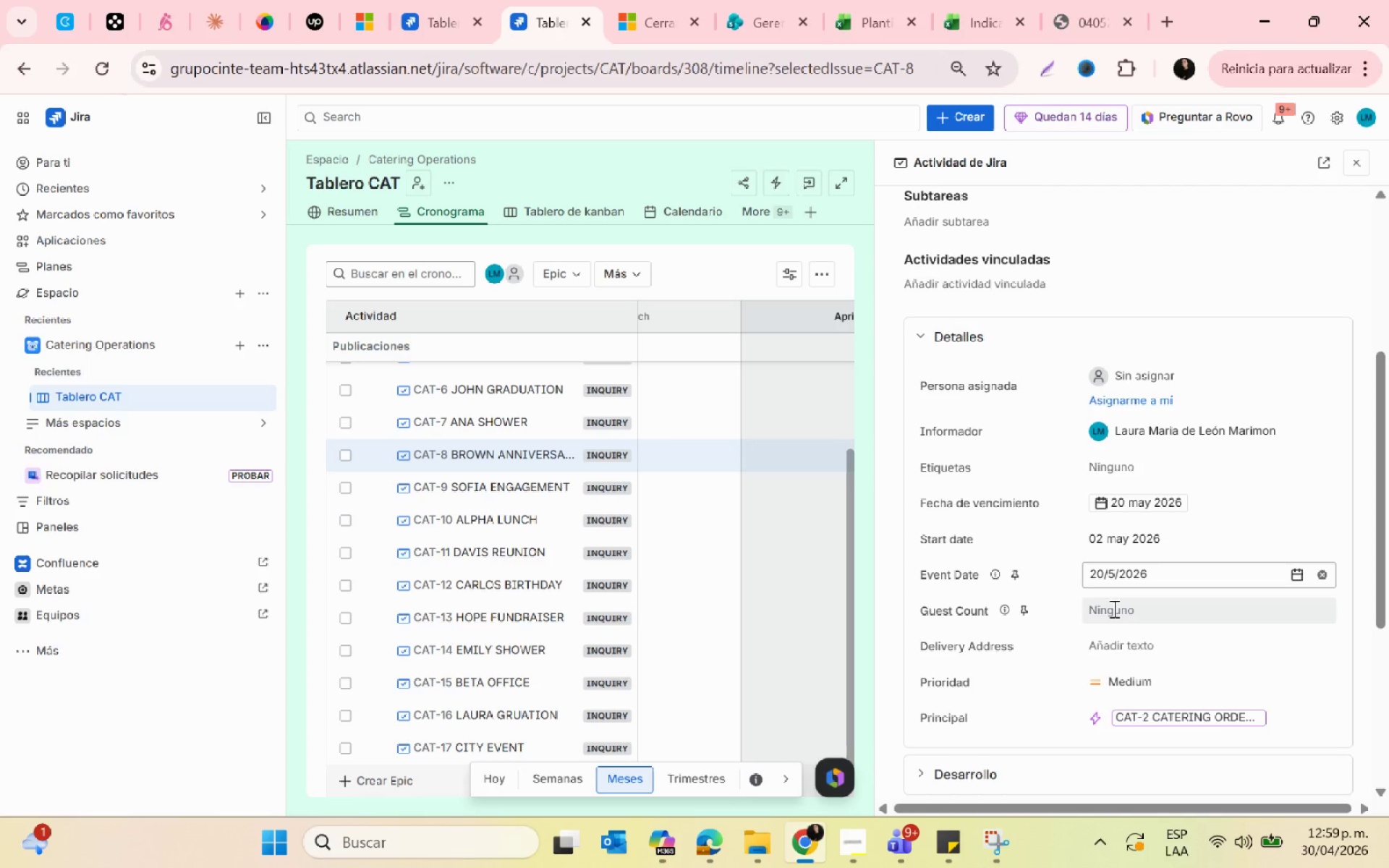 
wait(7.69)
 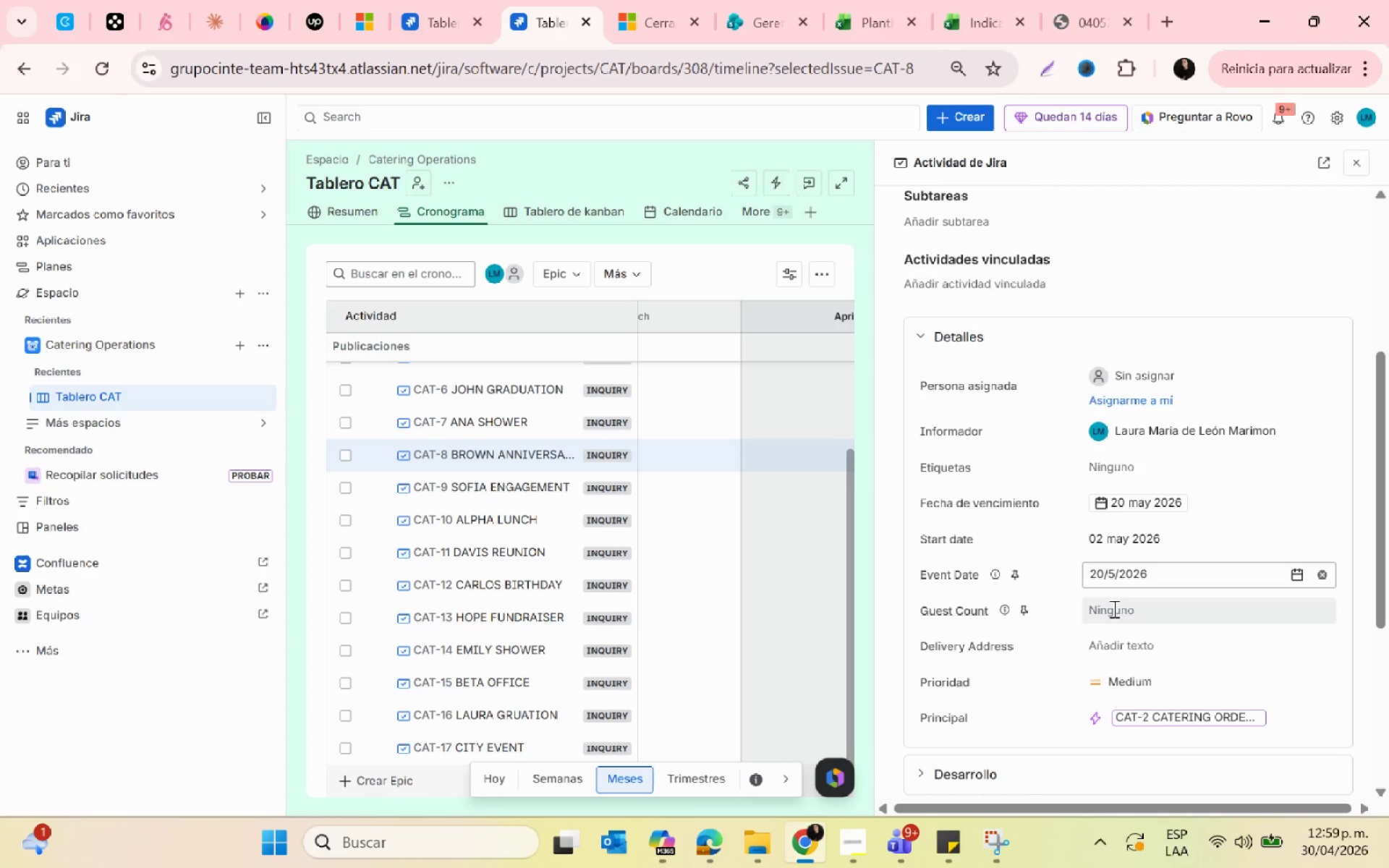 
left_click([1113, 608])
 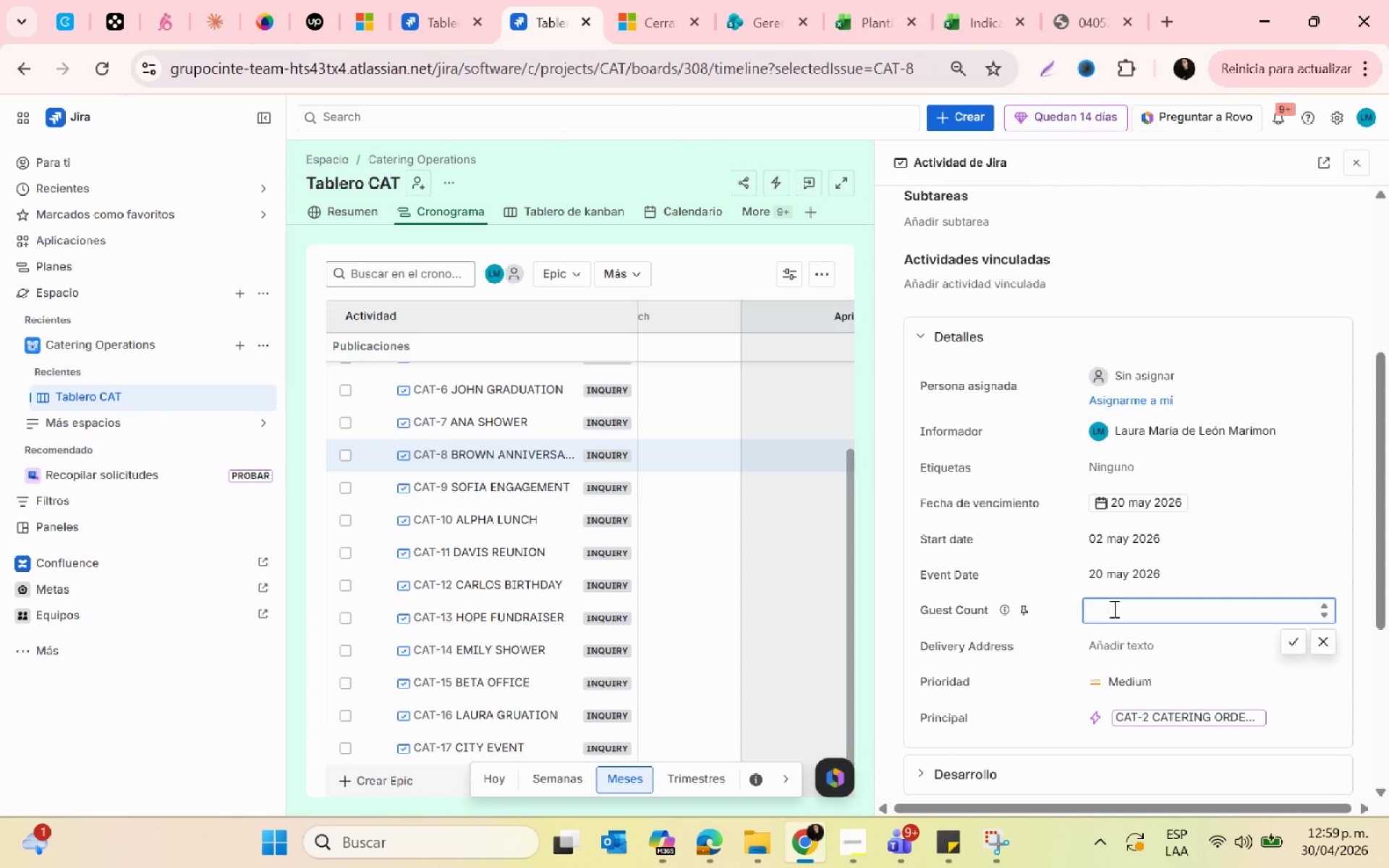 
type(50)
 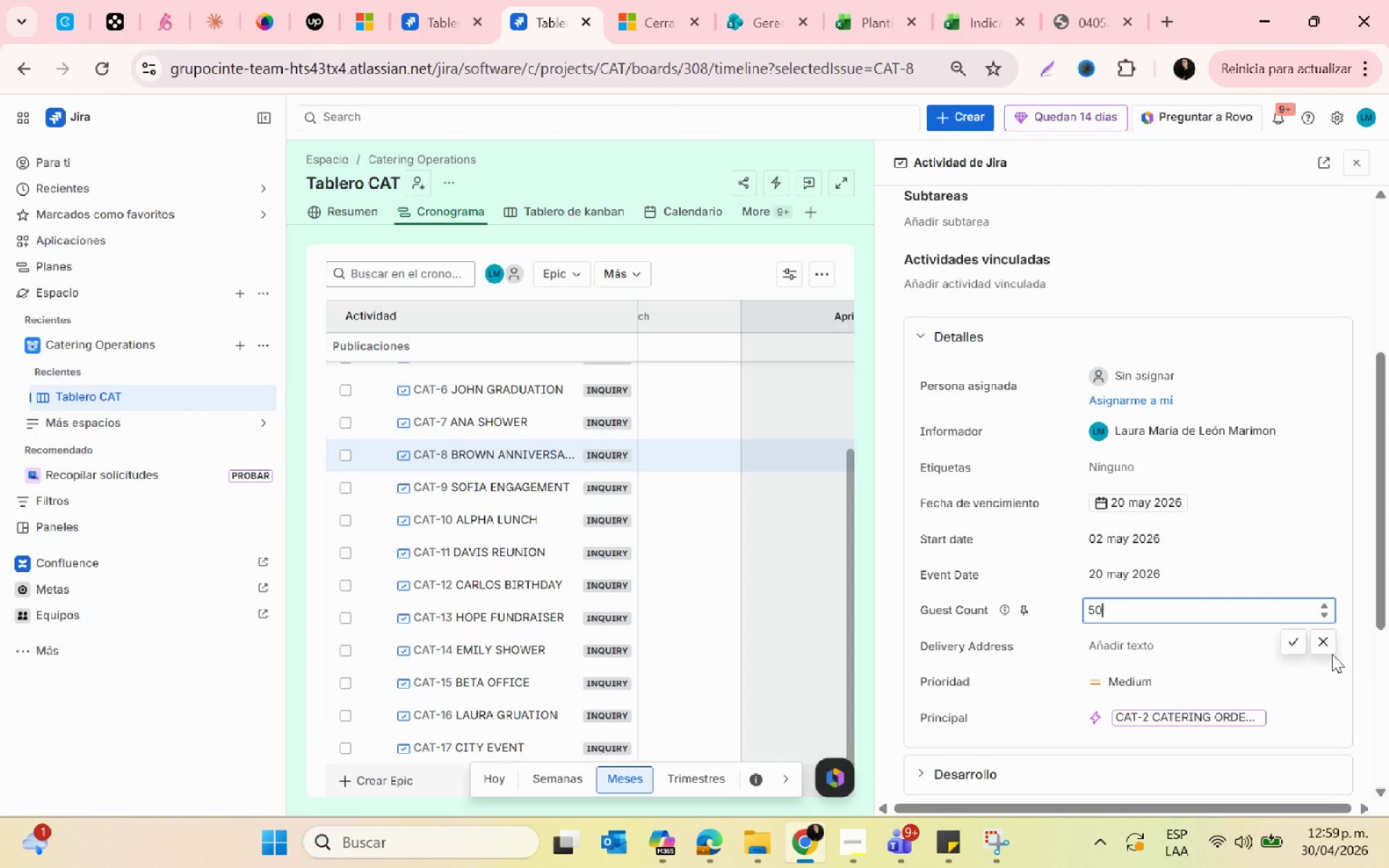 
left_click([1289, 643])
 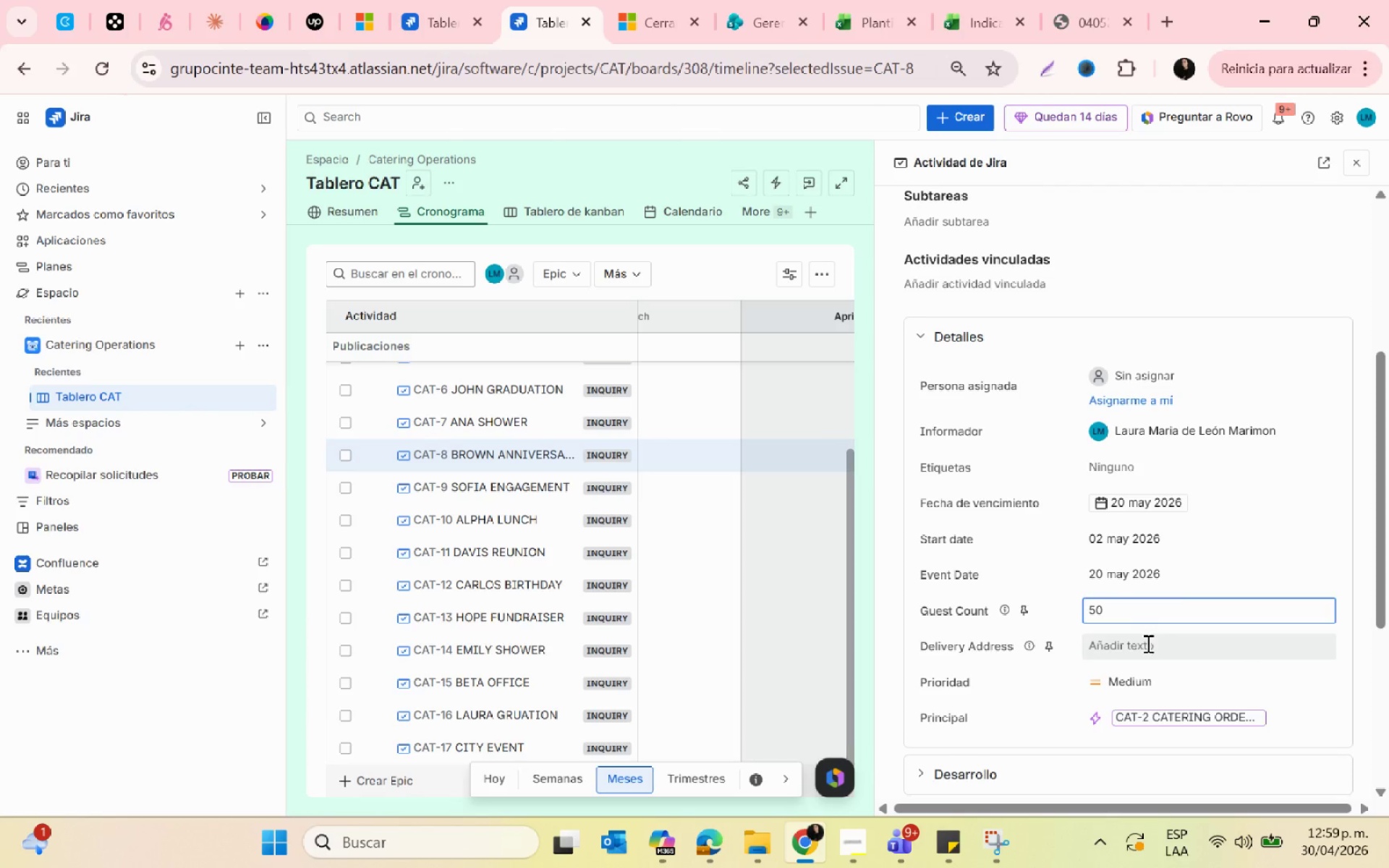 
left_click([1147, 644])
 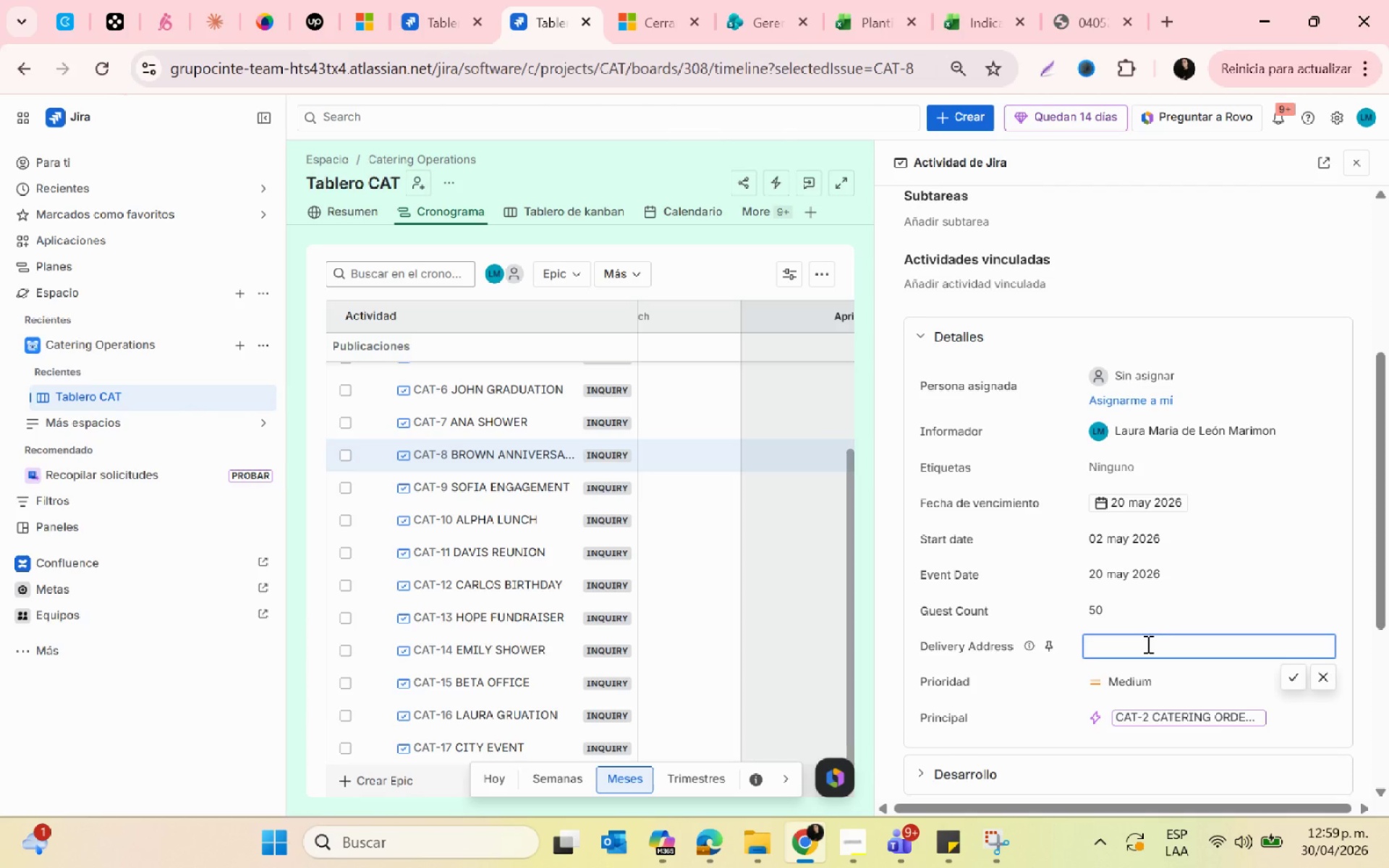 
type(bay rd)
 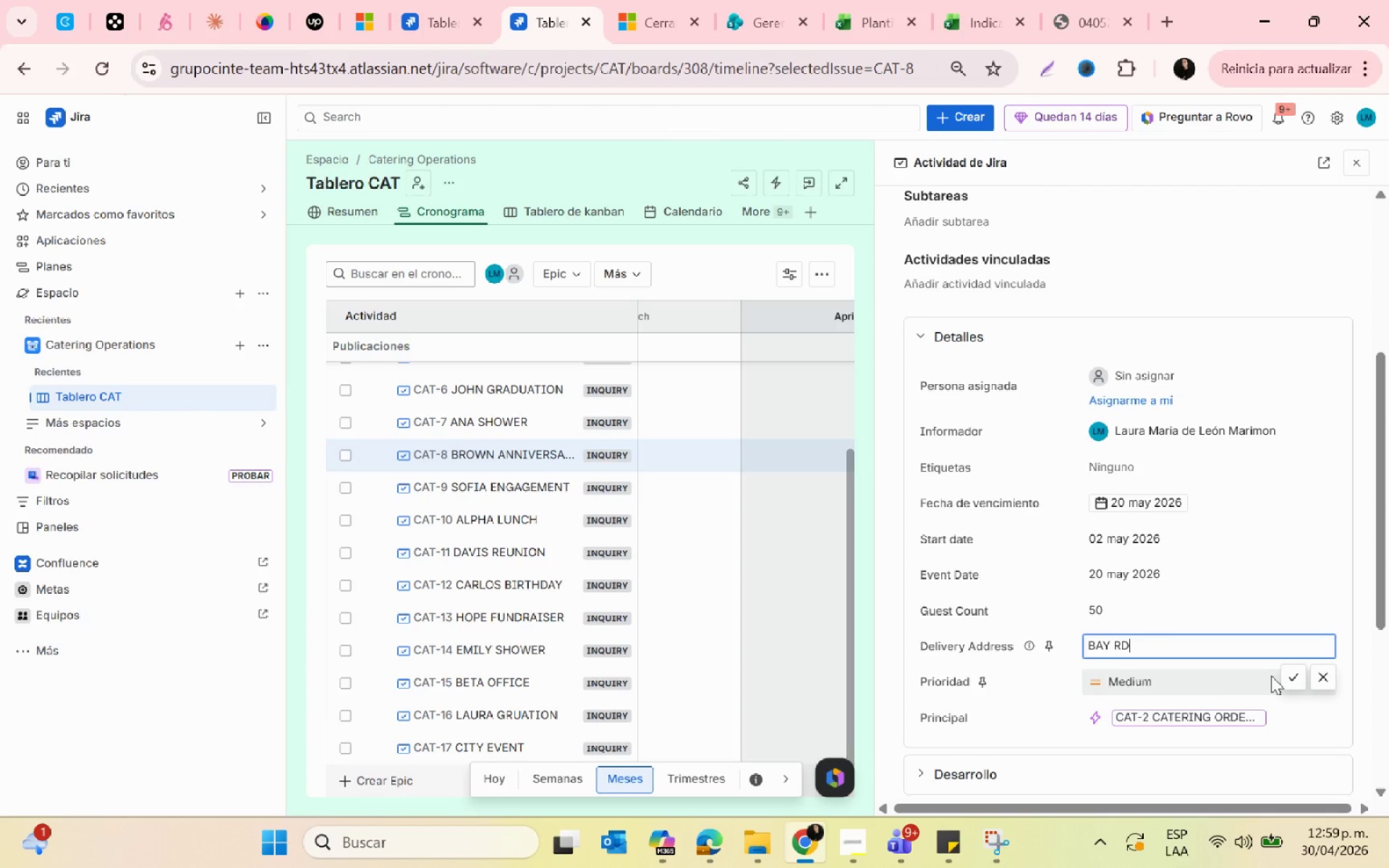 
left_click([1287, 676])
 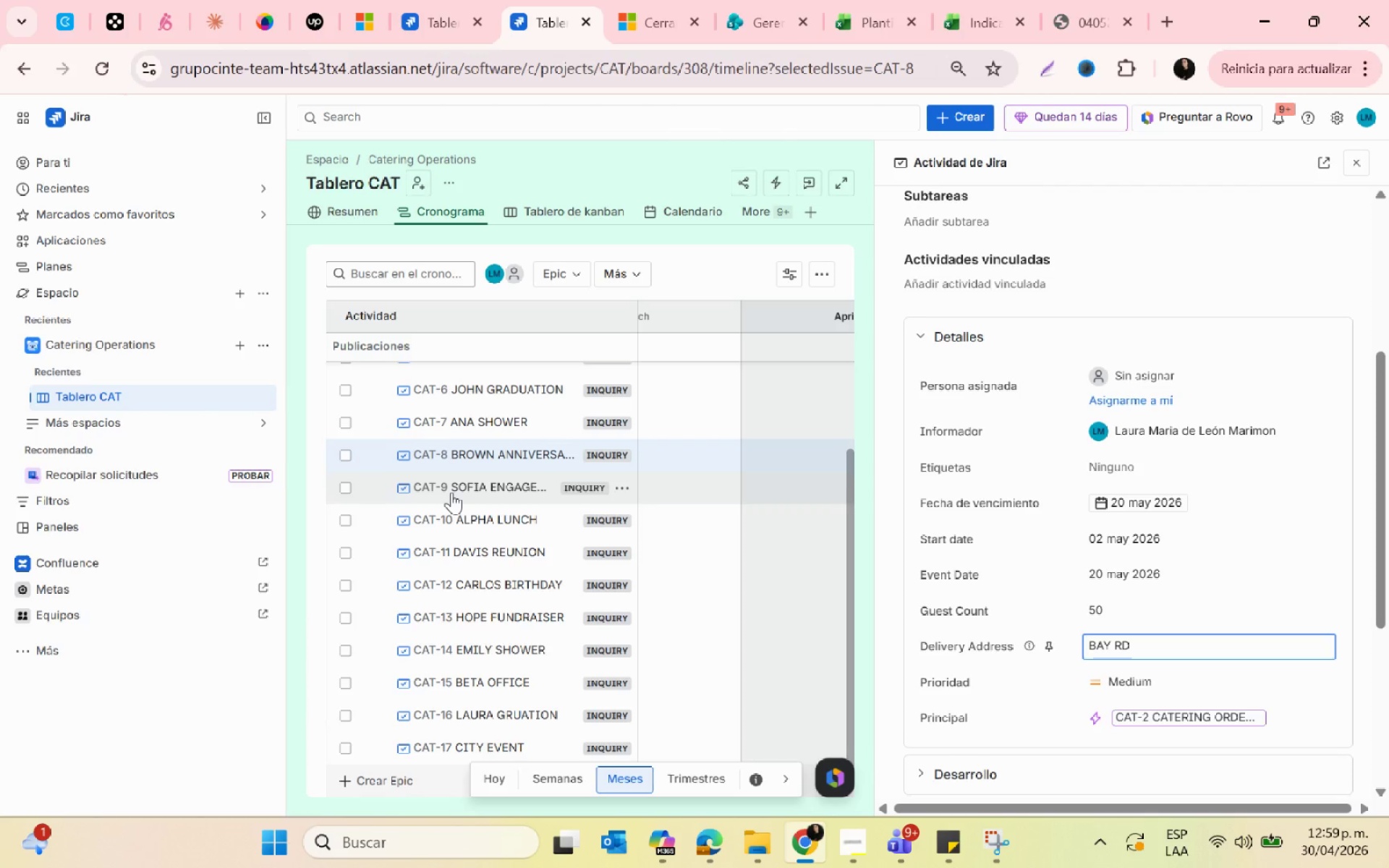 
scroll: coordinate [1311, 600], scroll_direction: down, amount: 2.0
 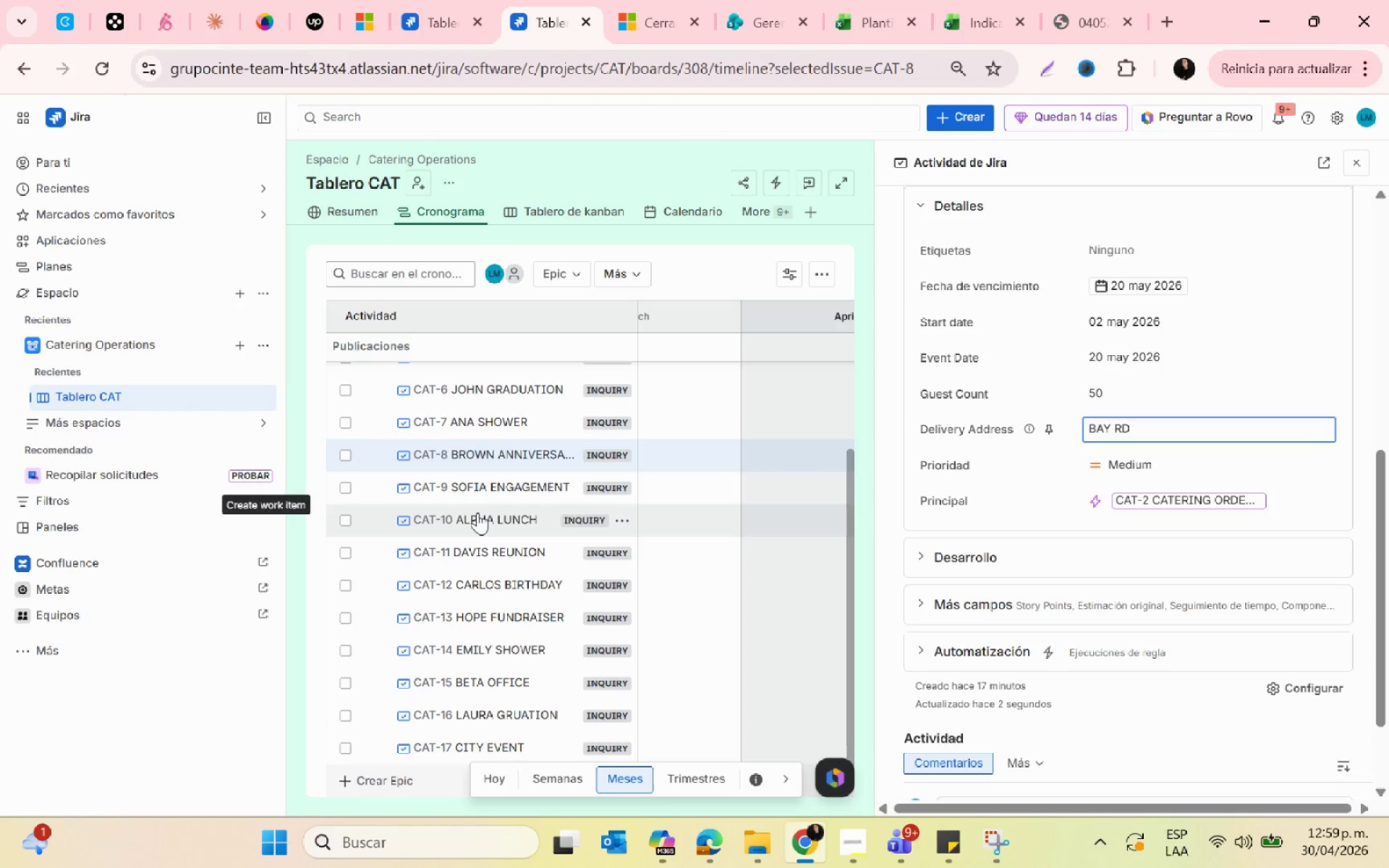 
mouse_move([488, 488])
 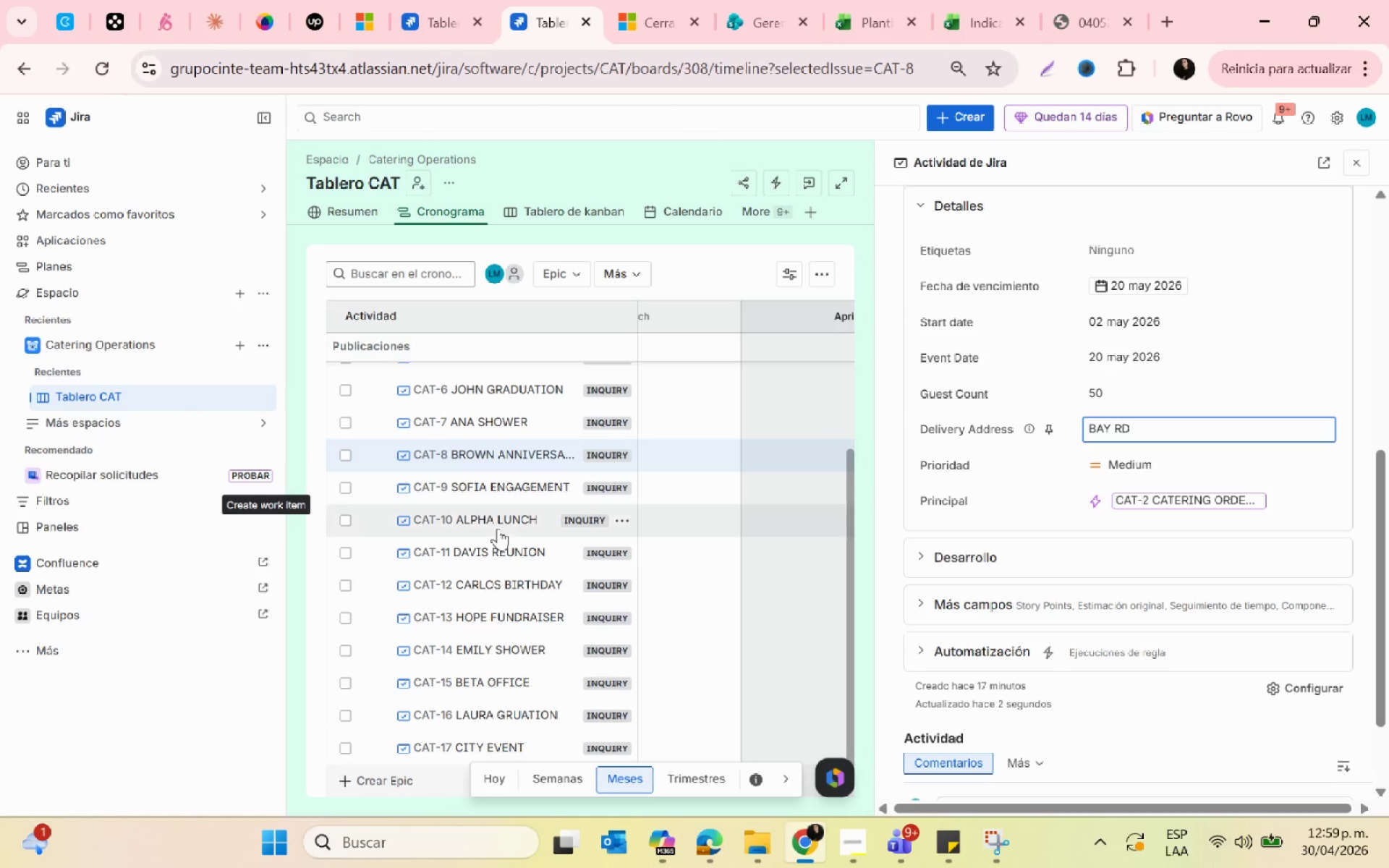 
left_click([484, 488])
 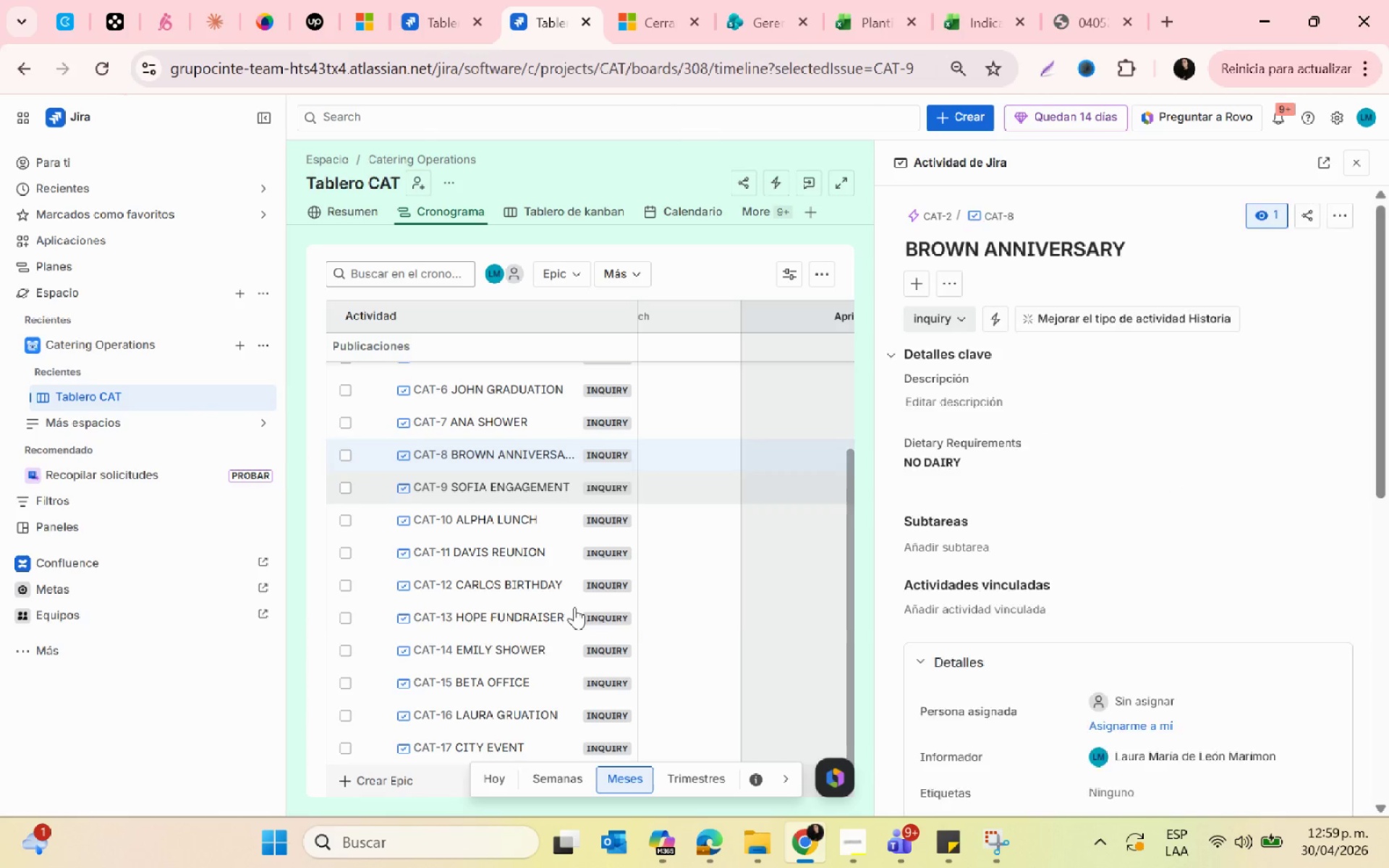 
scroll: coordinate [574, 607], scroll_direction: down, amount: 3.0
 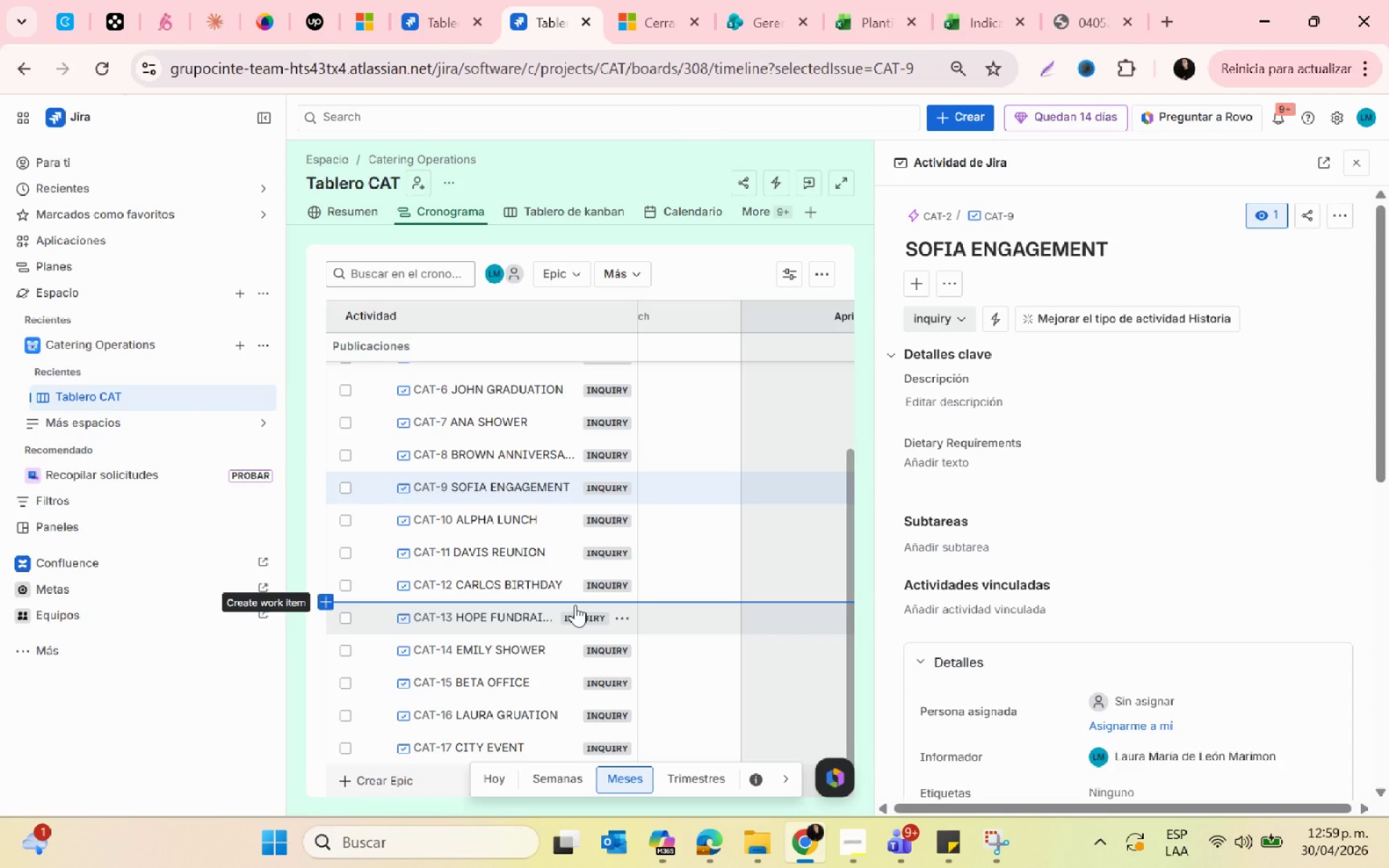 
wait(24.72)
 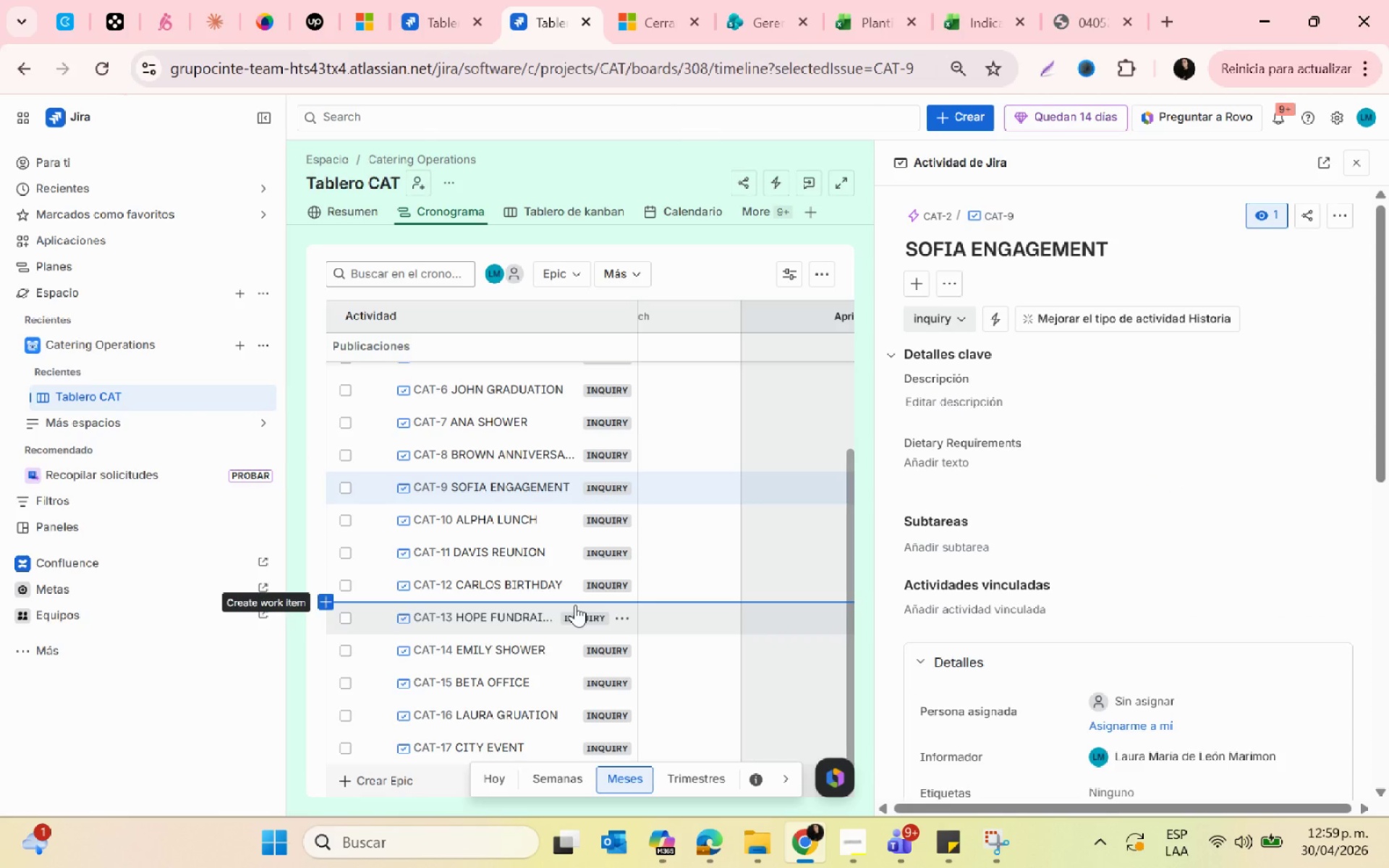 
scroll: coordinate [689, 510], scroll_direction: down, amount: 2.0
 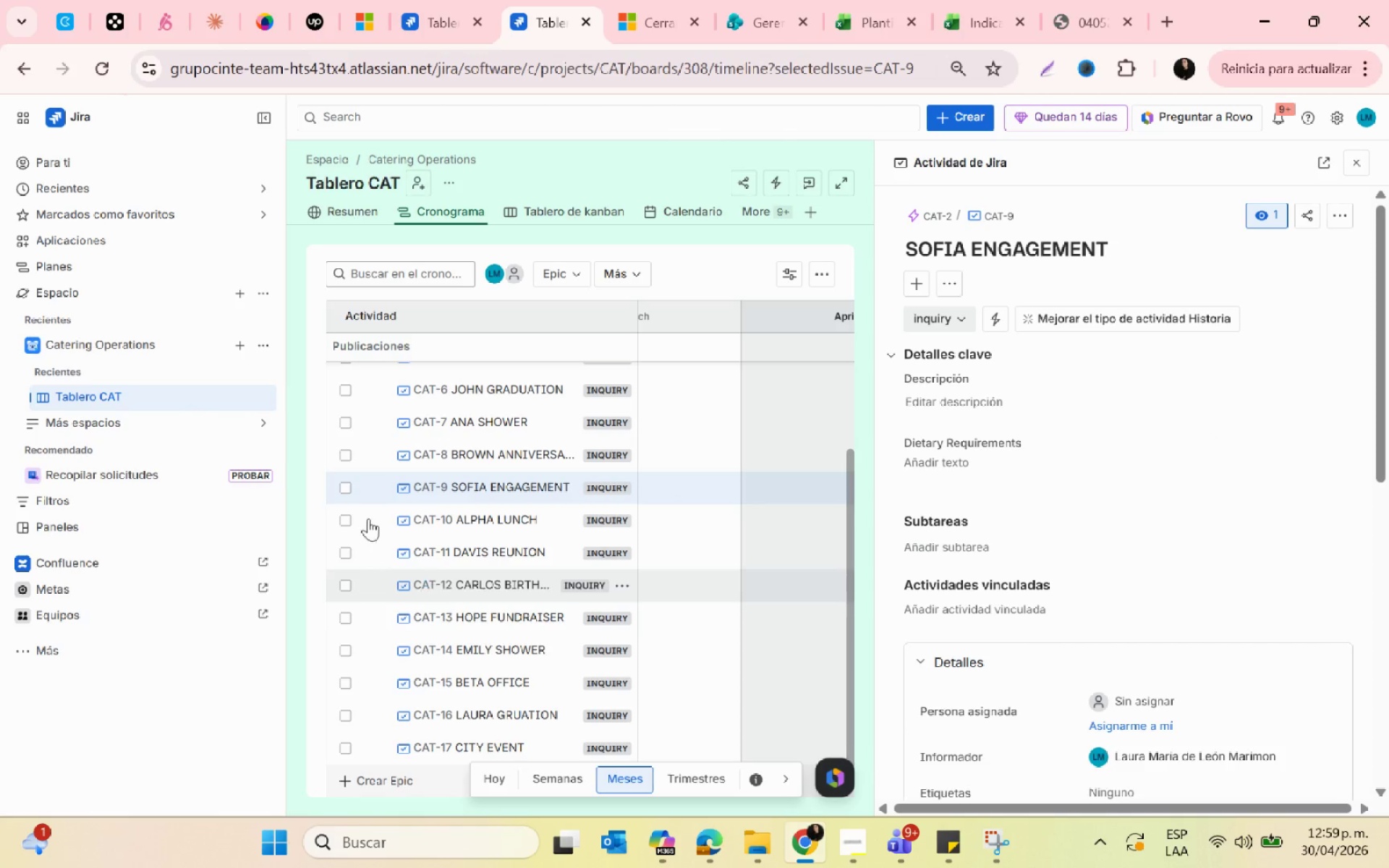 
mouse_move([425, 501])
 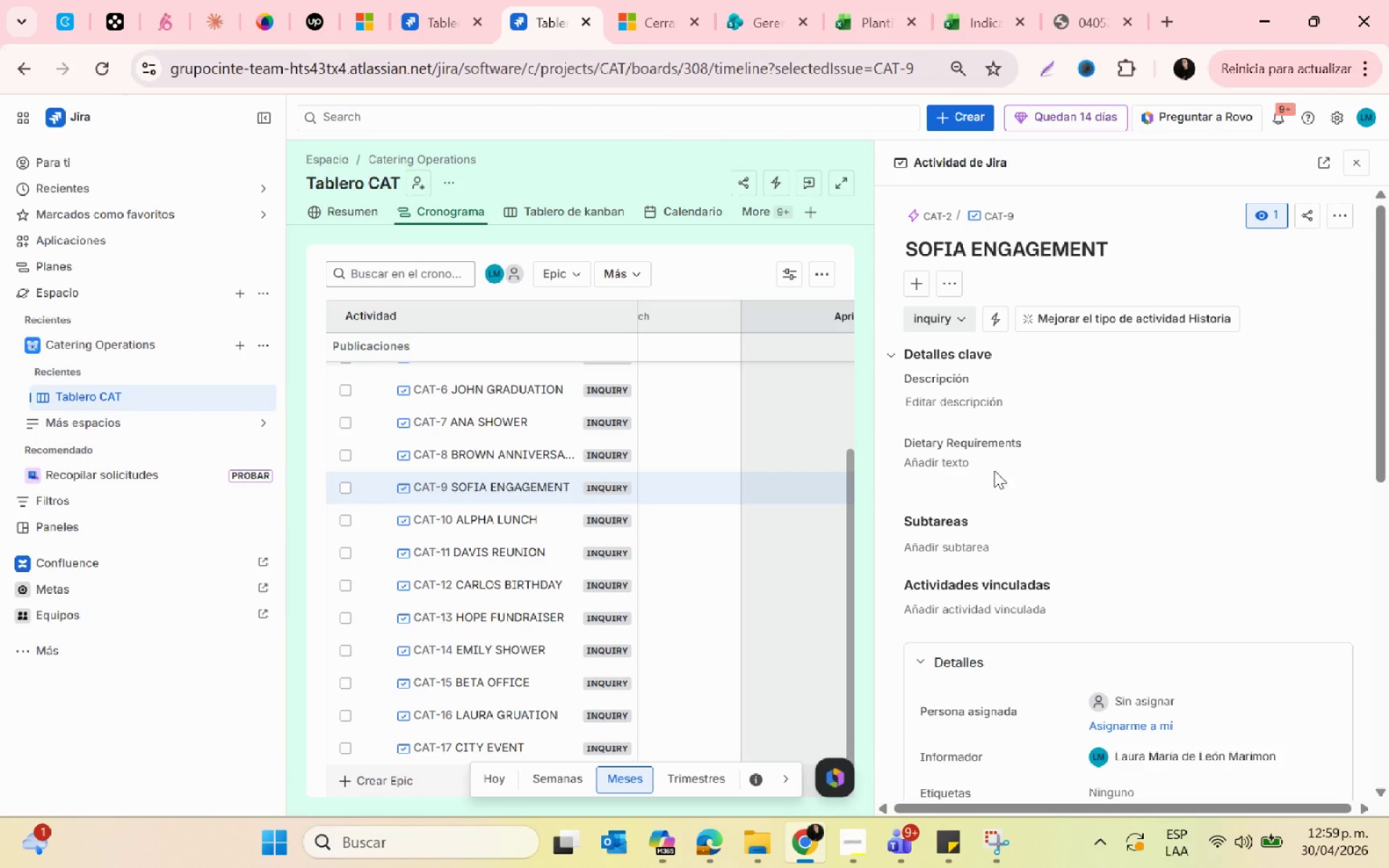 
left_click([982, 463])
 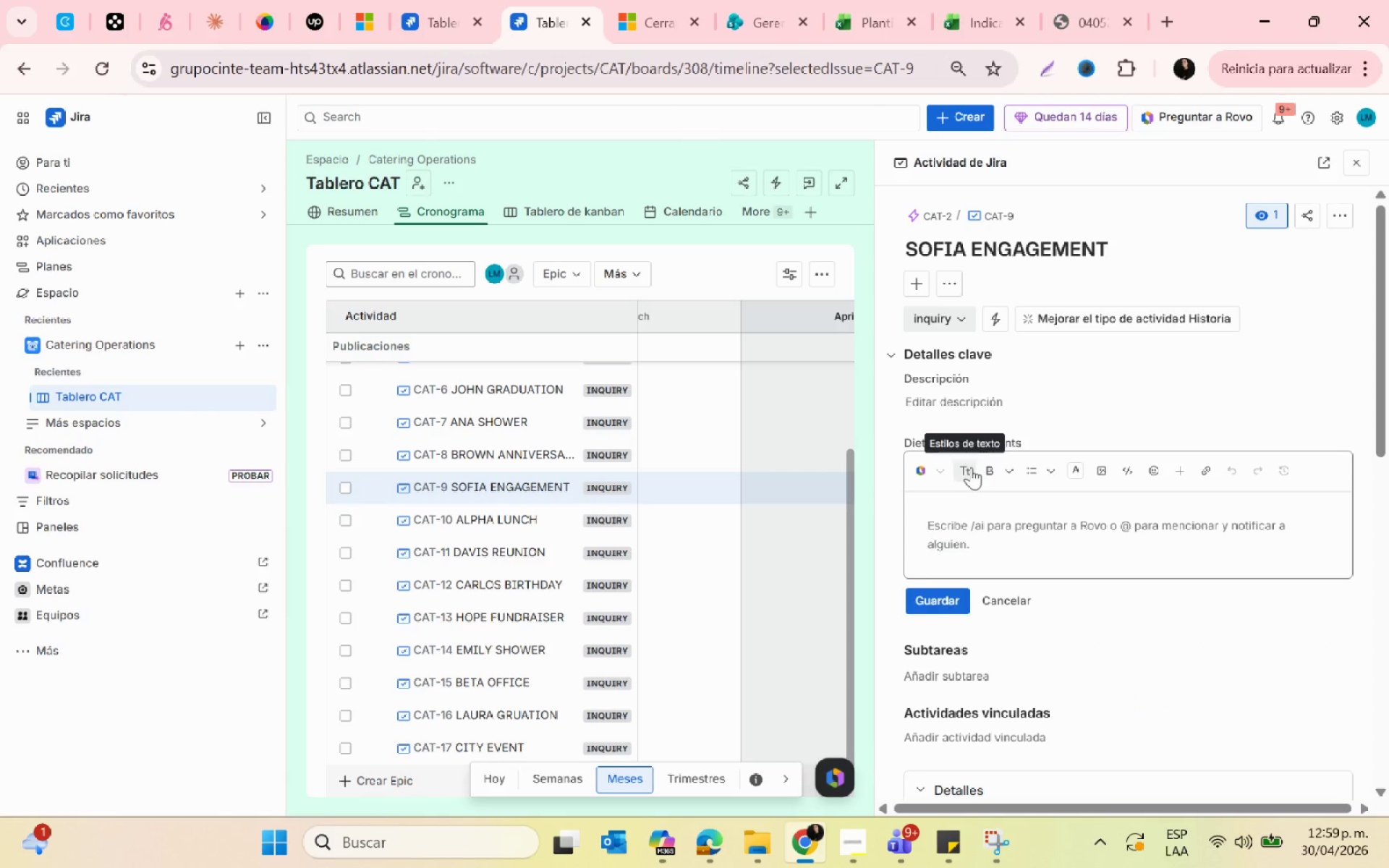 
type(vegn)
key(Backspace)
type(an)
 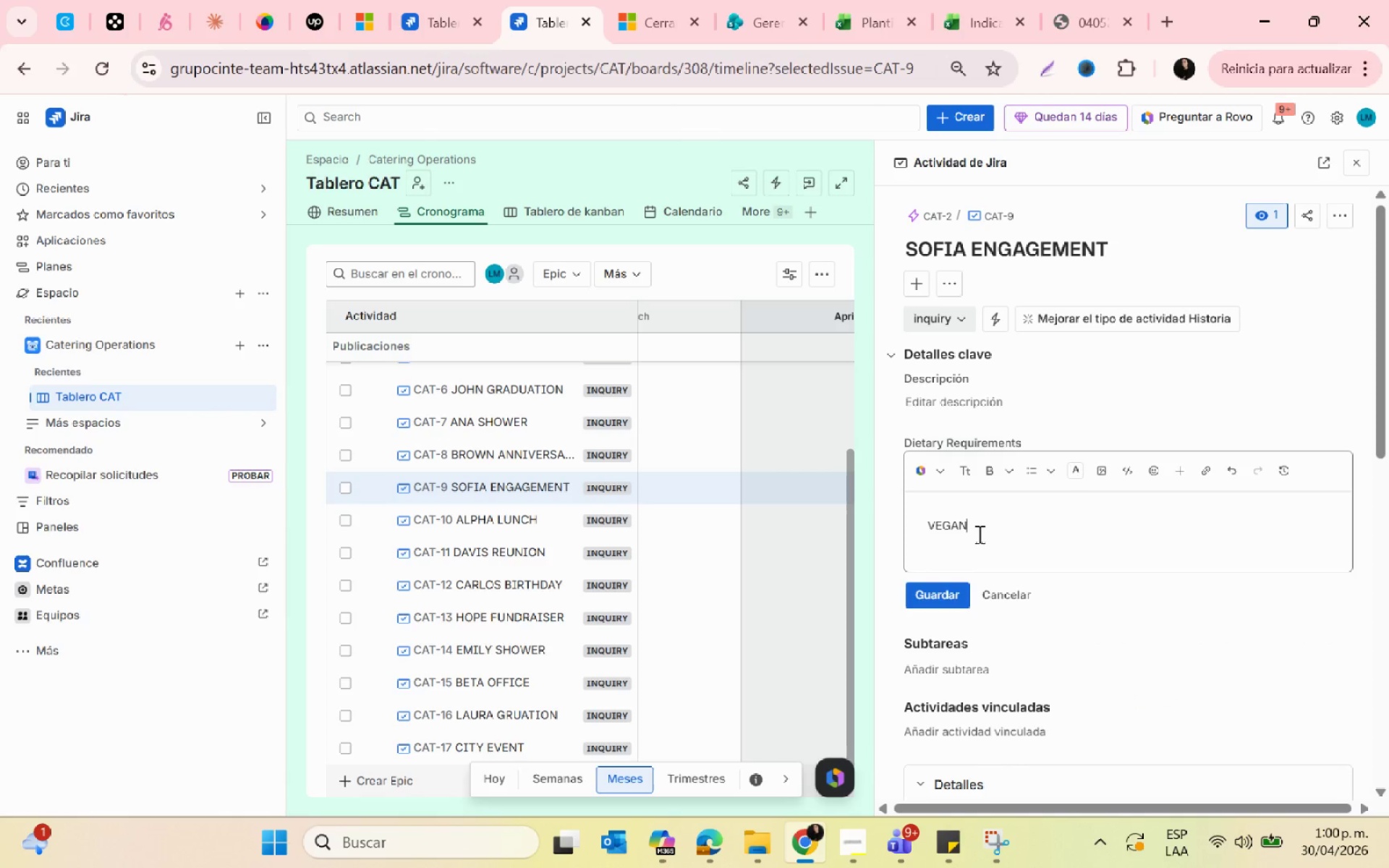 
left_click_drag(start_coordinate=[974, 527], to_coordinate=[906, 532])
 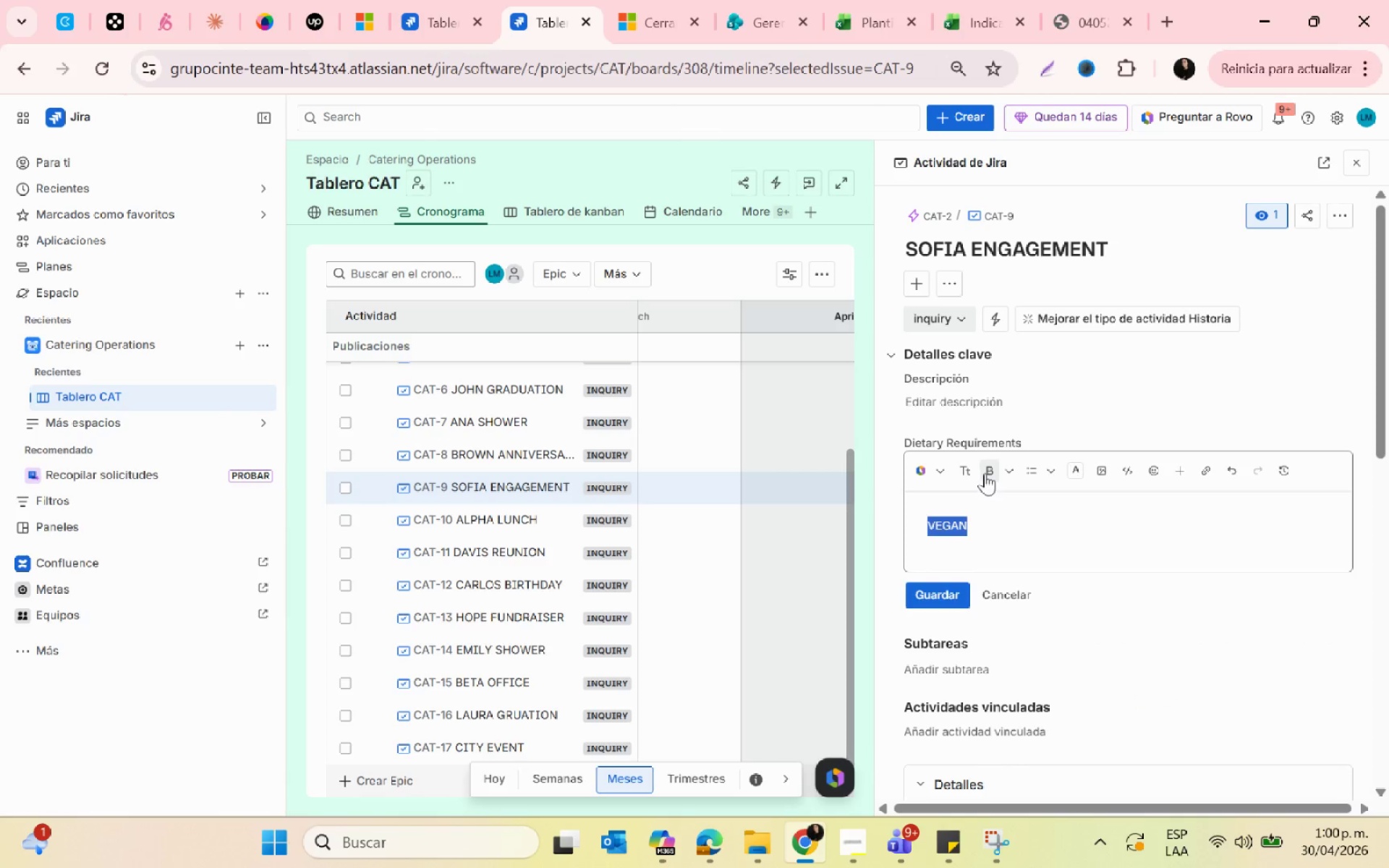 
left_click([985, 473])
 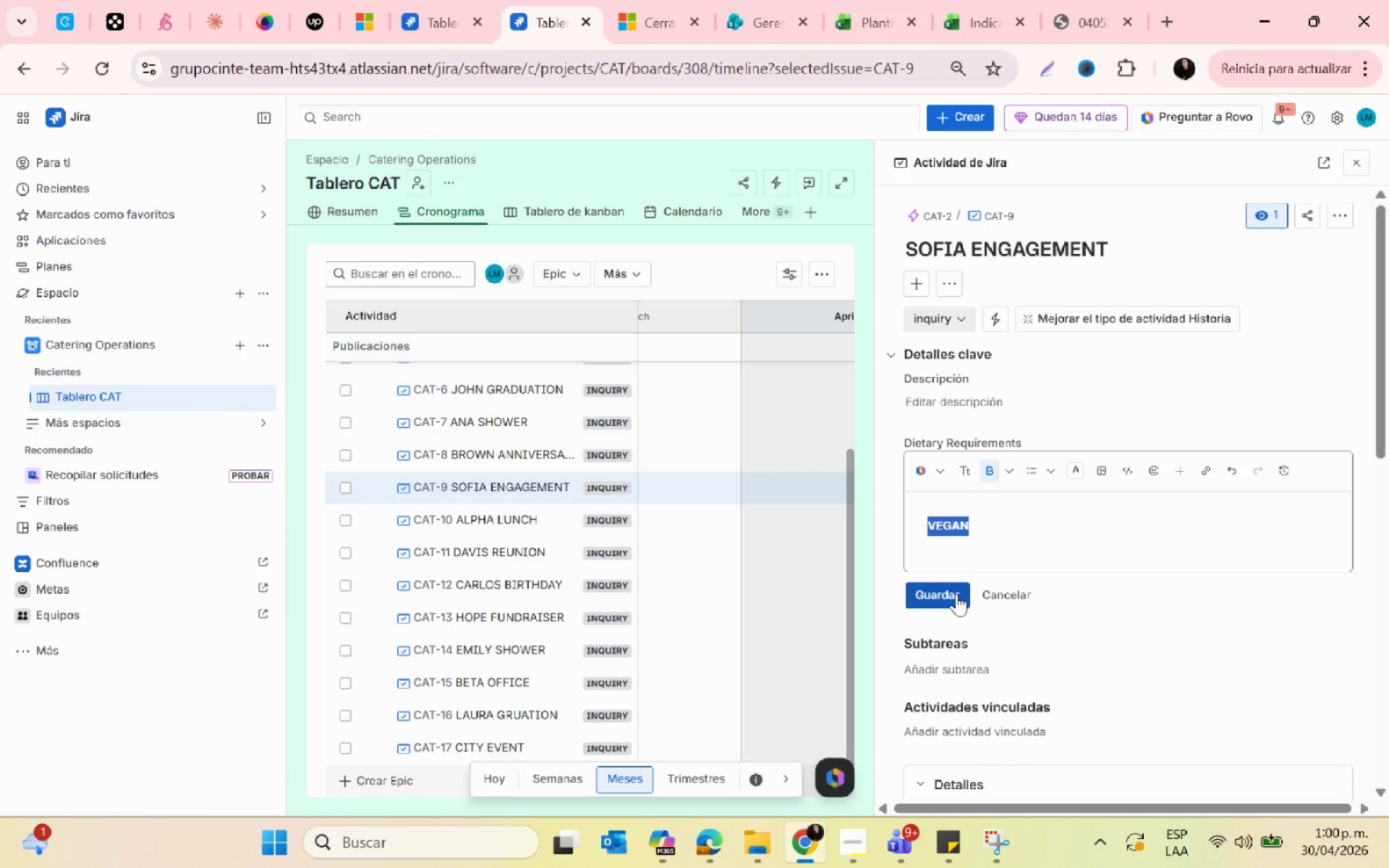 
left_click([956, 594])
 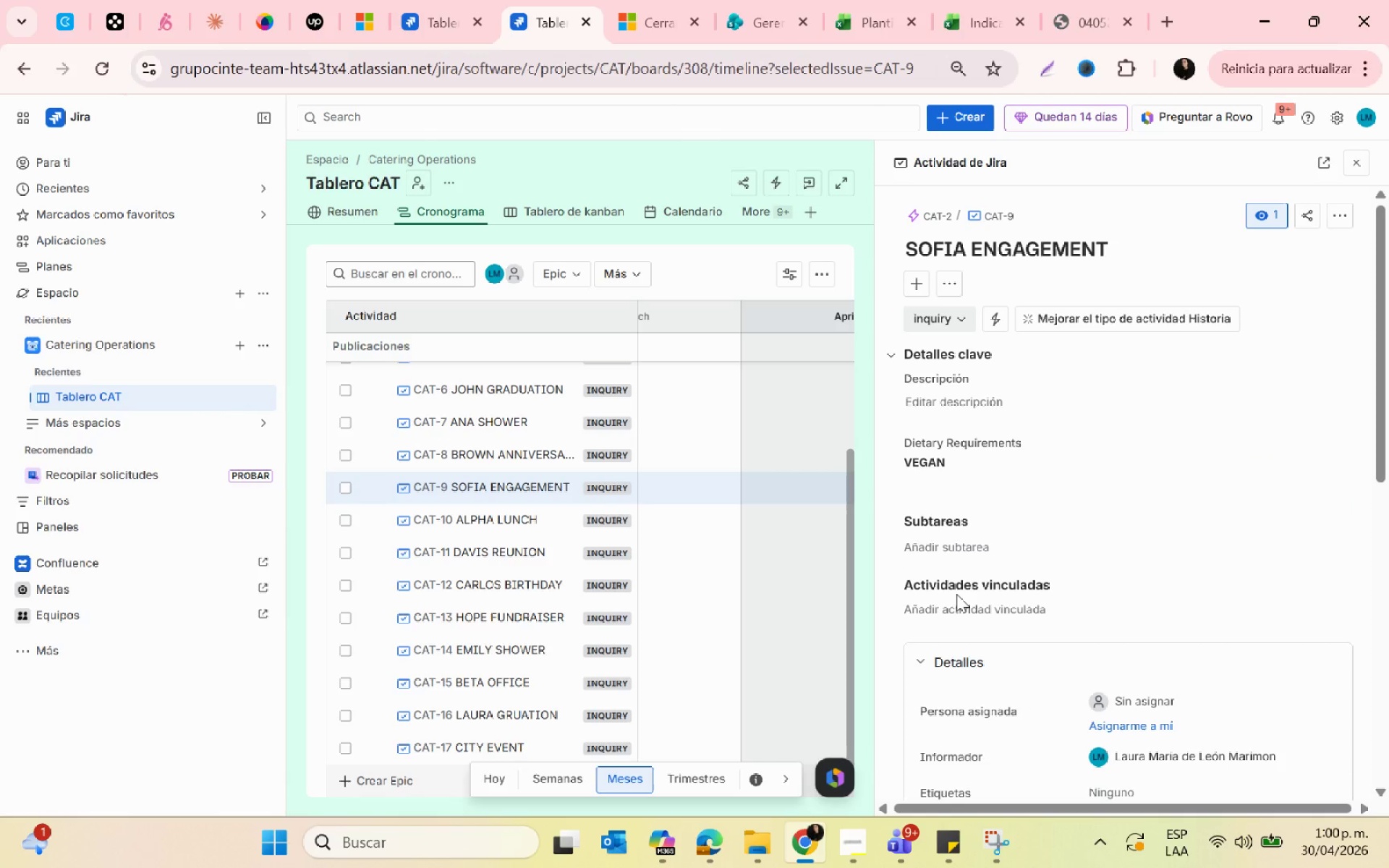 
wait(50.99)
 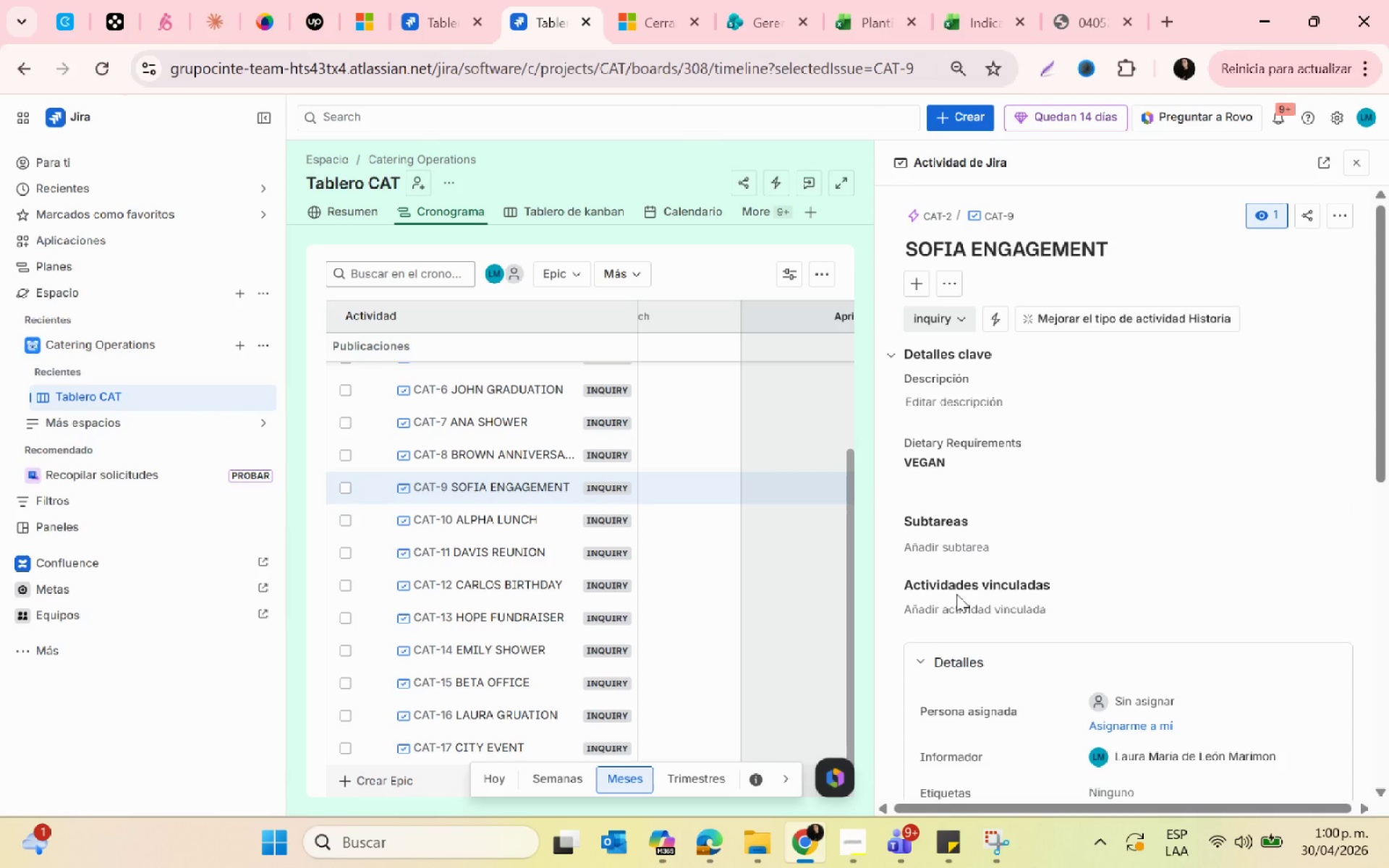 
scroll: coordinate [1145, 590], scroll_direction: down, amount: 4.0
 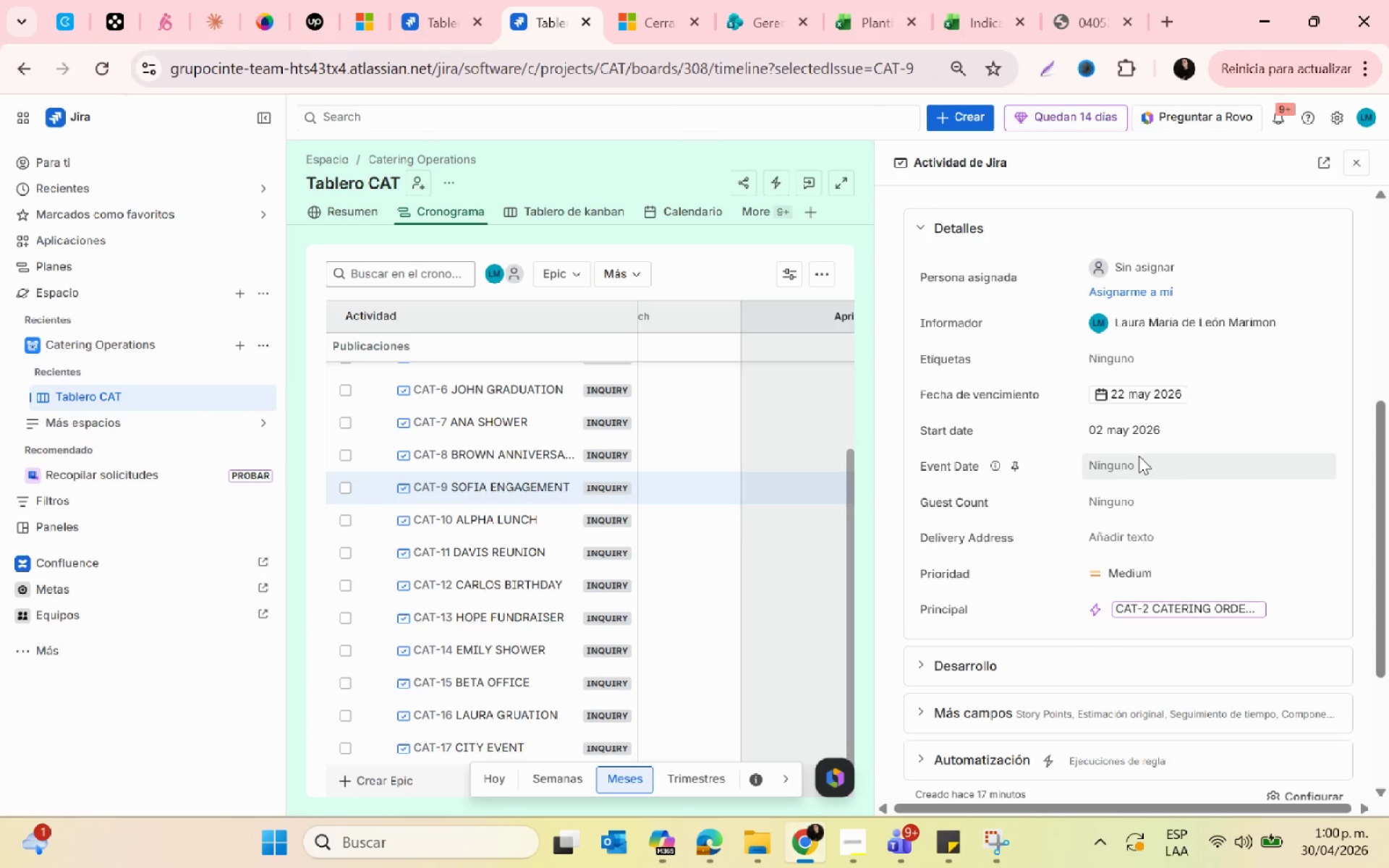 
left_click([1139, 456])
 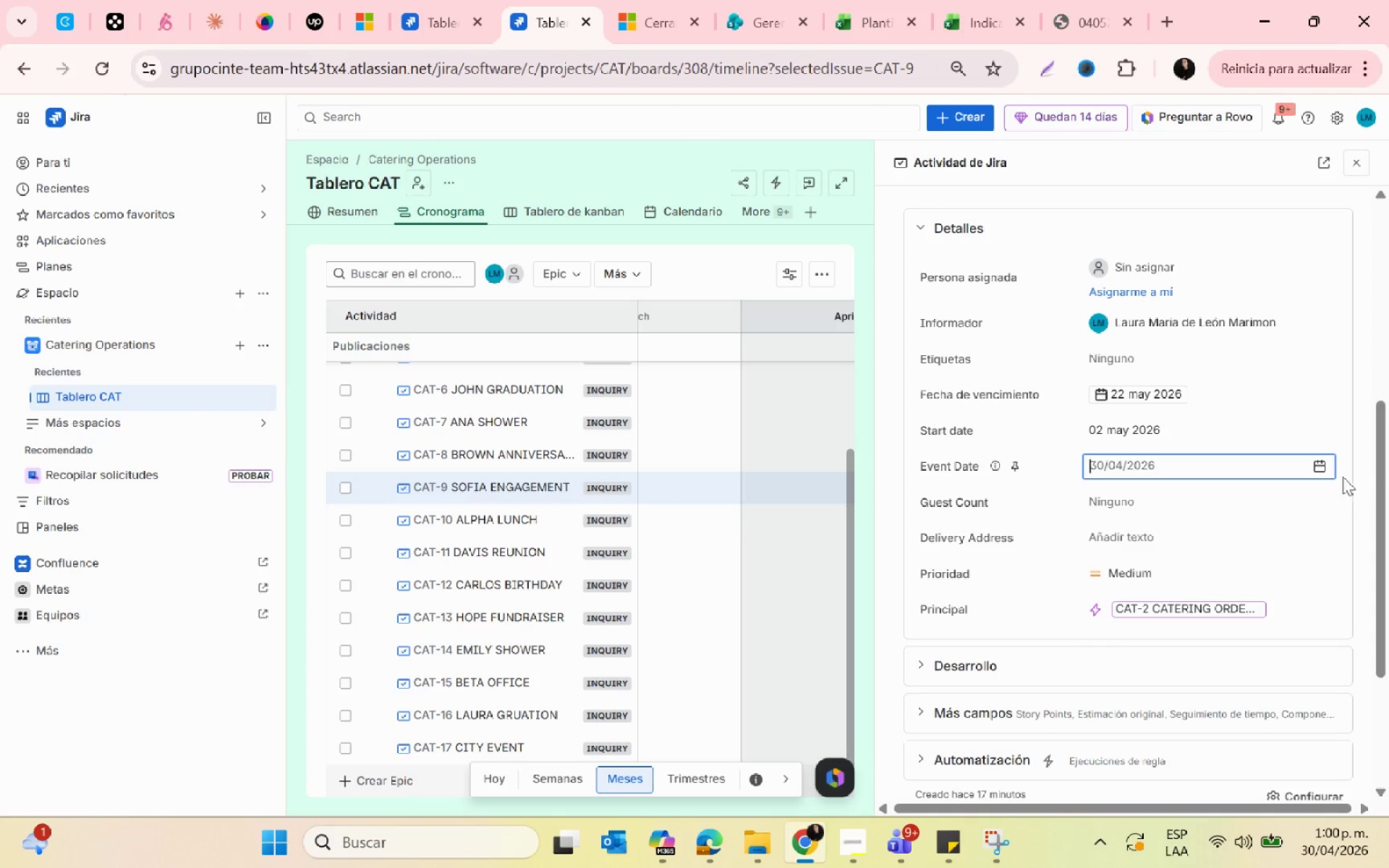 
left_click([1317, 464])
 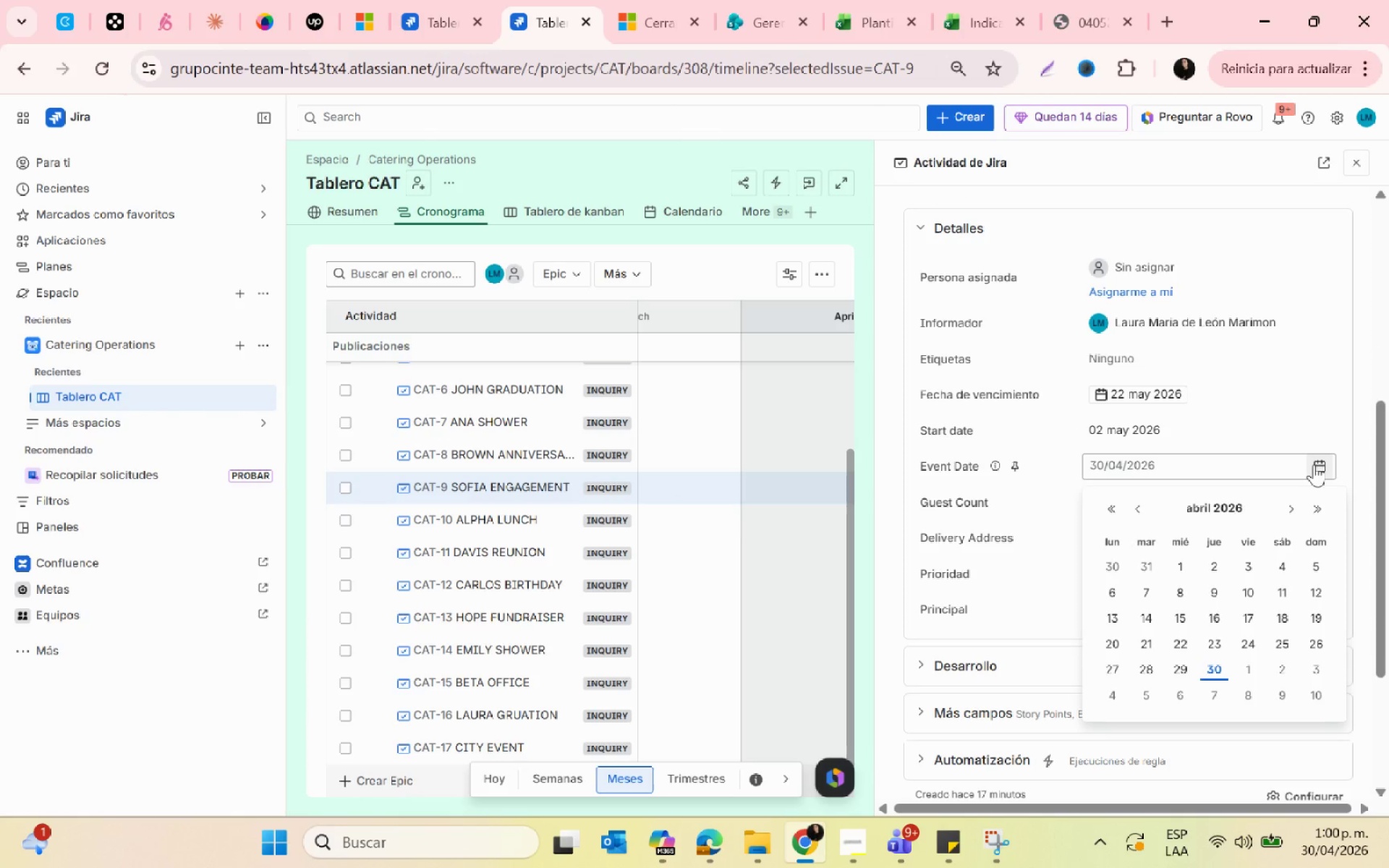 
left_click([1294, 503])
 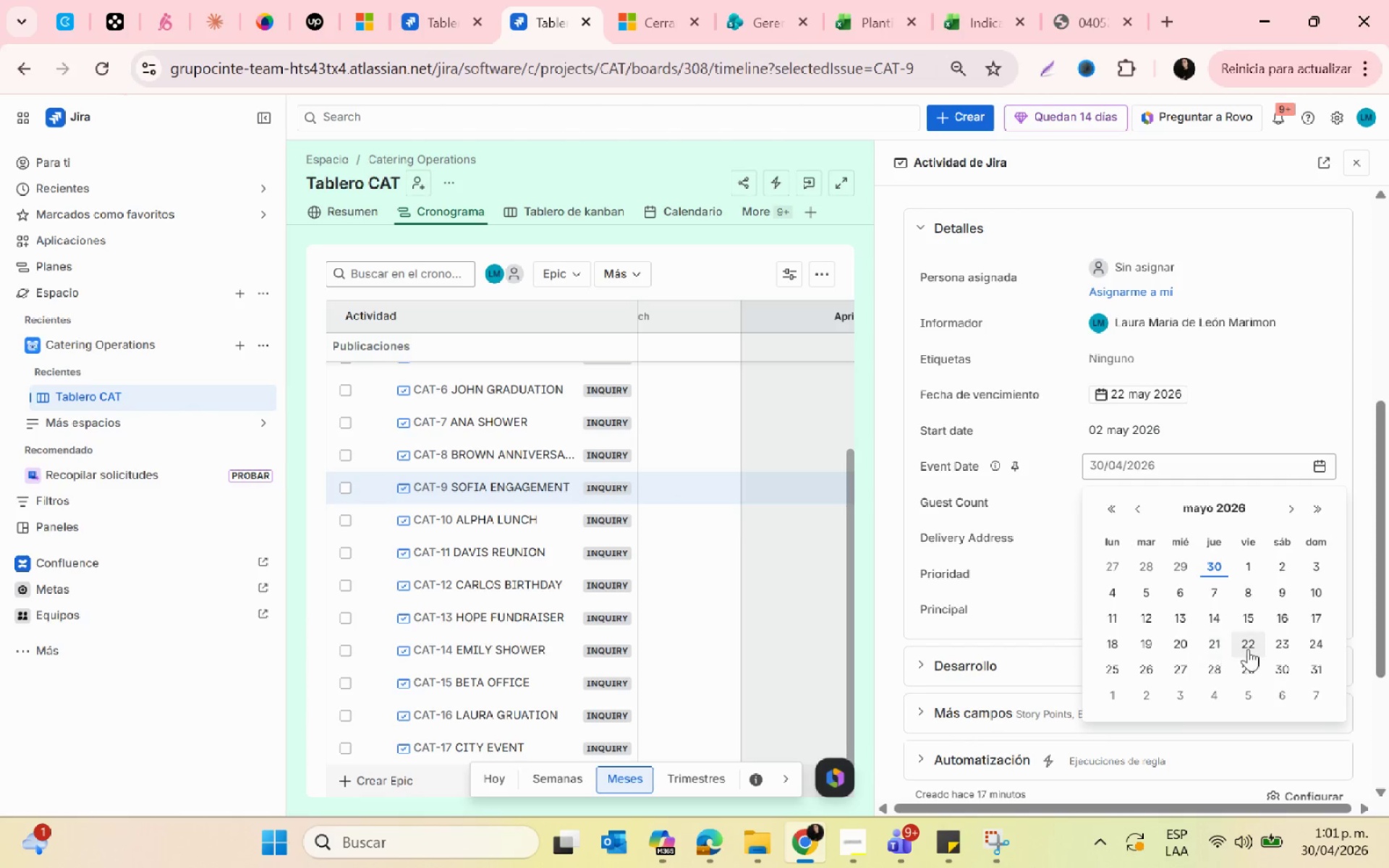 
left_click([1249, 649])
 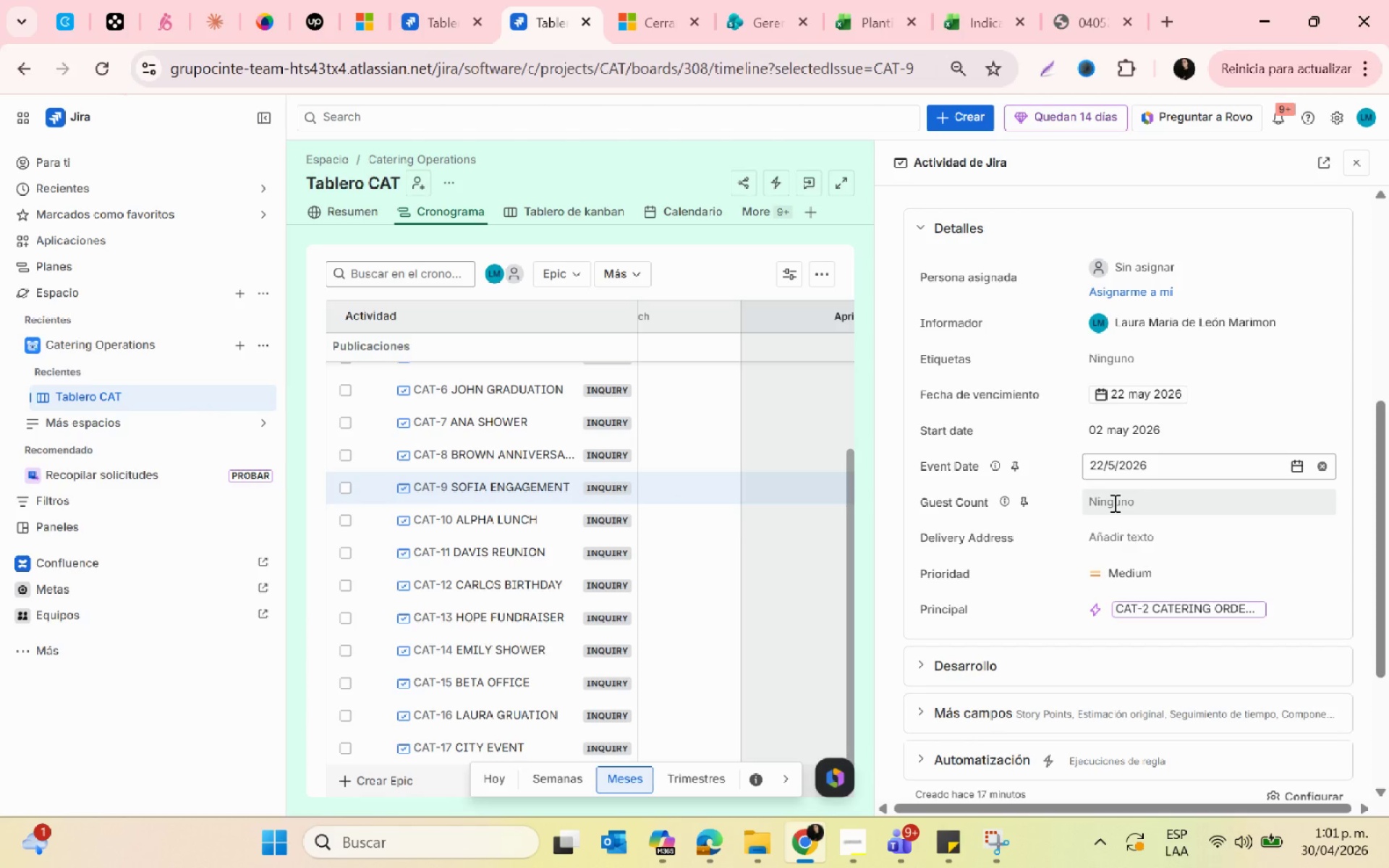 
wait(11.14)
 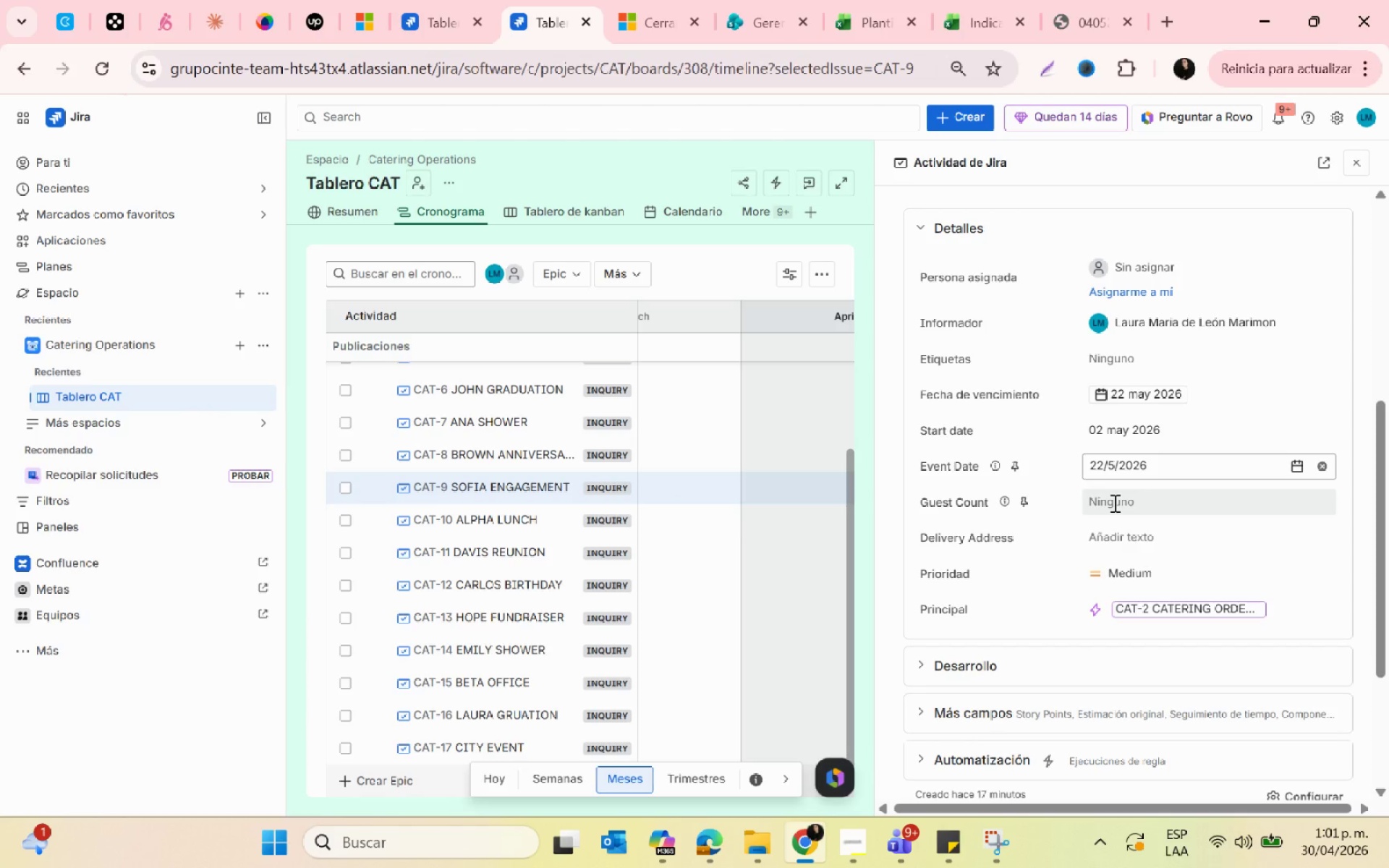 
left_click([1113, 503])
 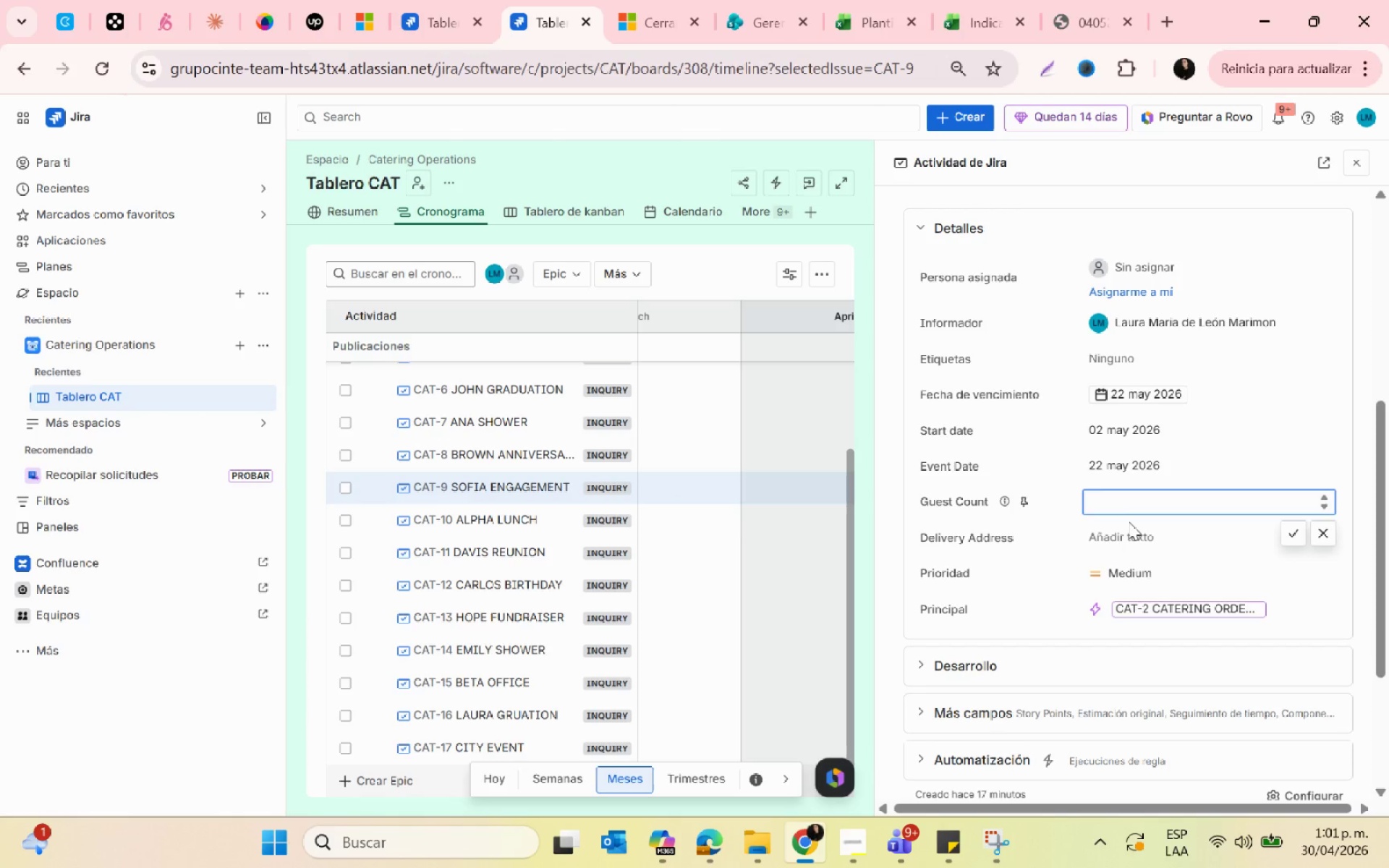 
type(pal)
 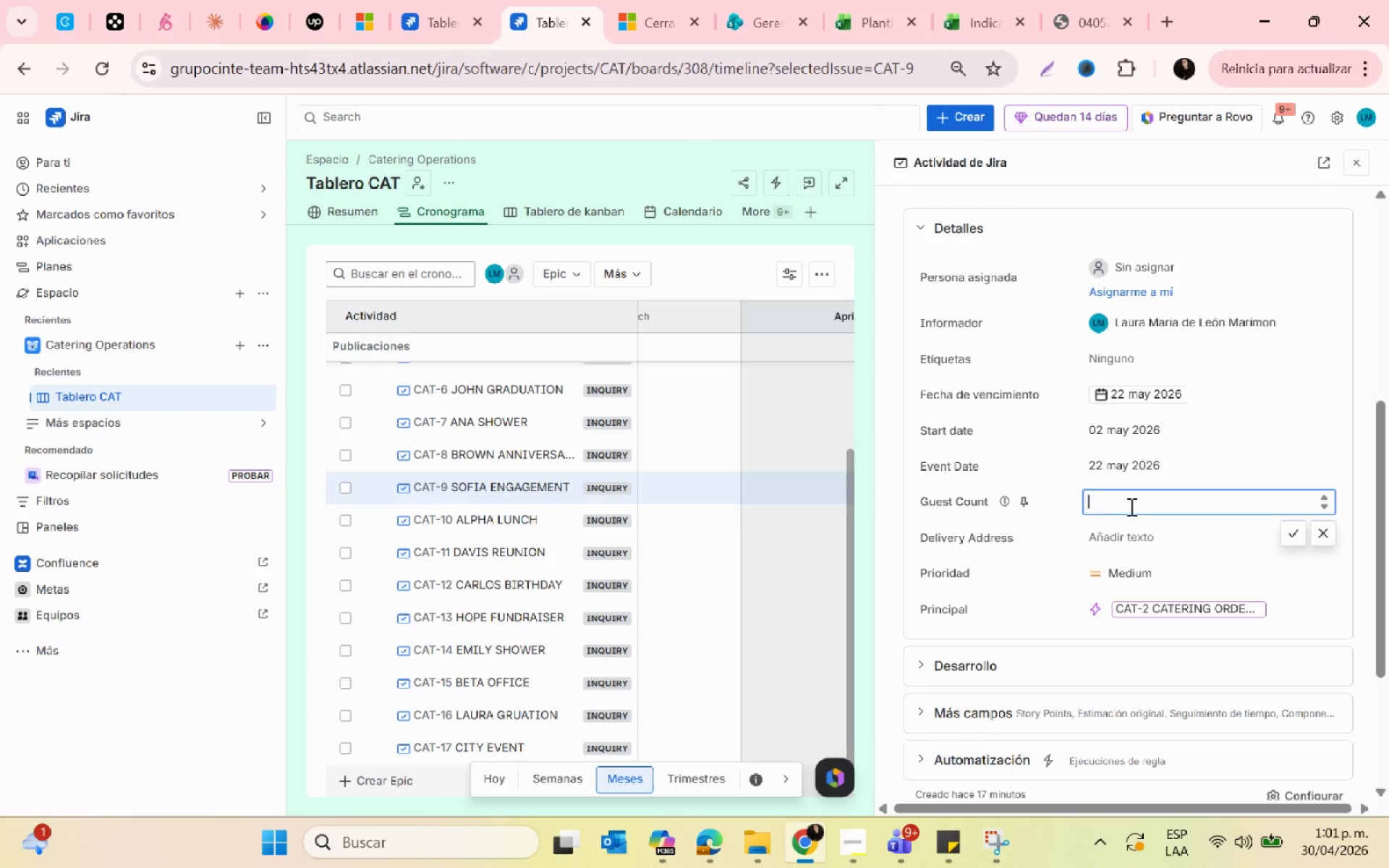 
left_click([1125, 504])
 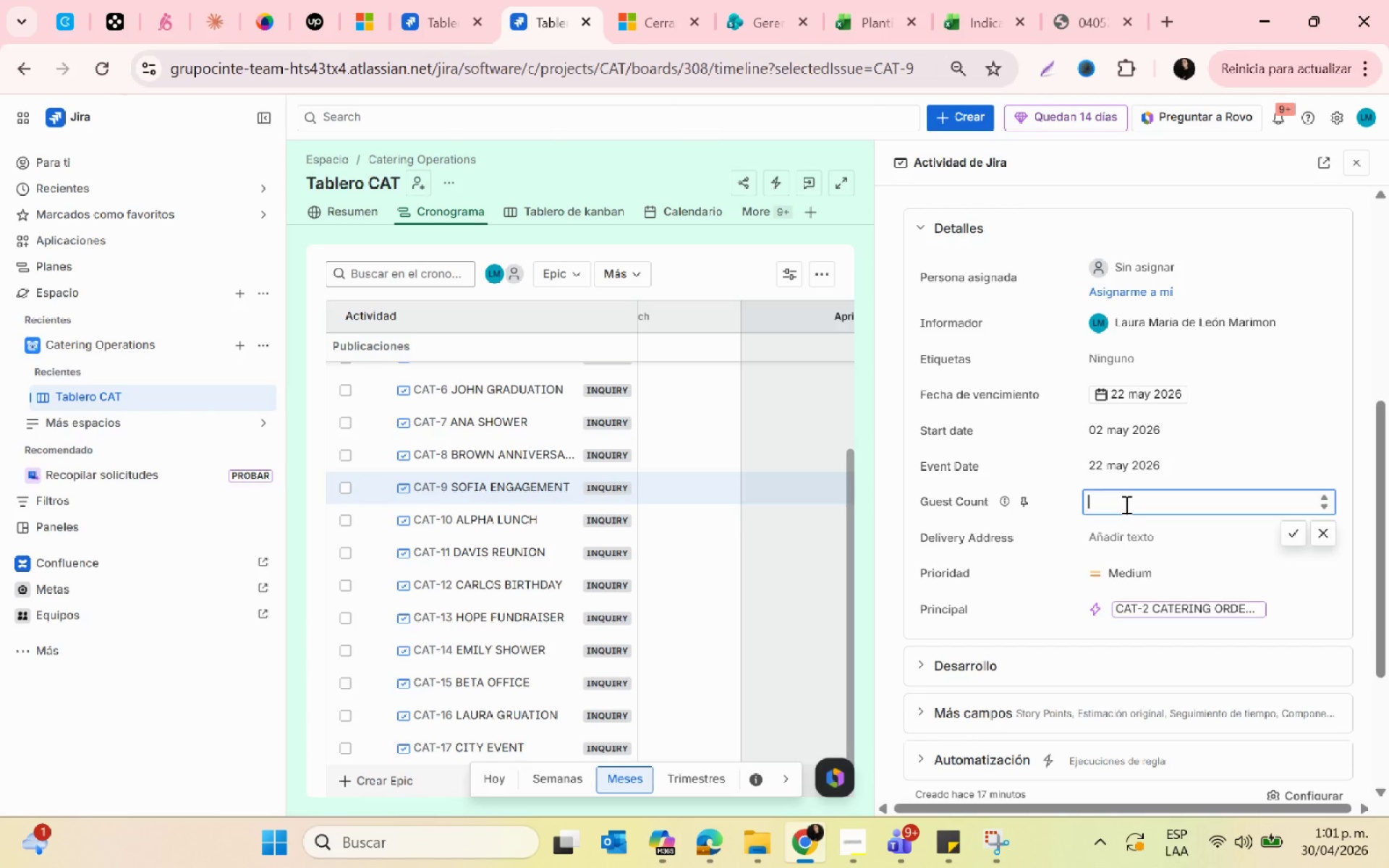 
type(70)
 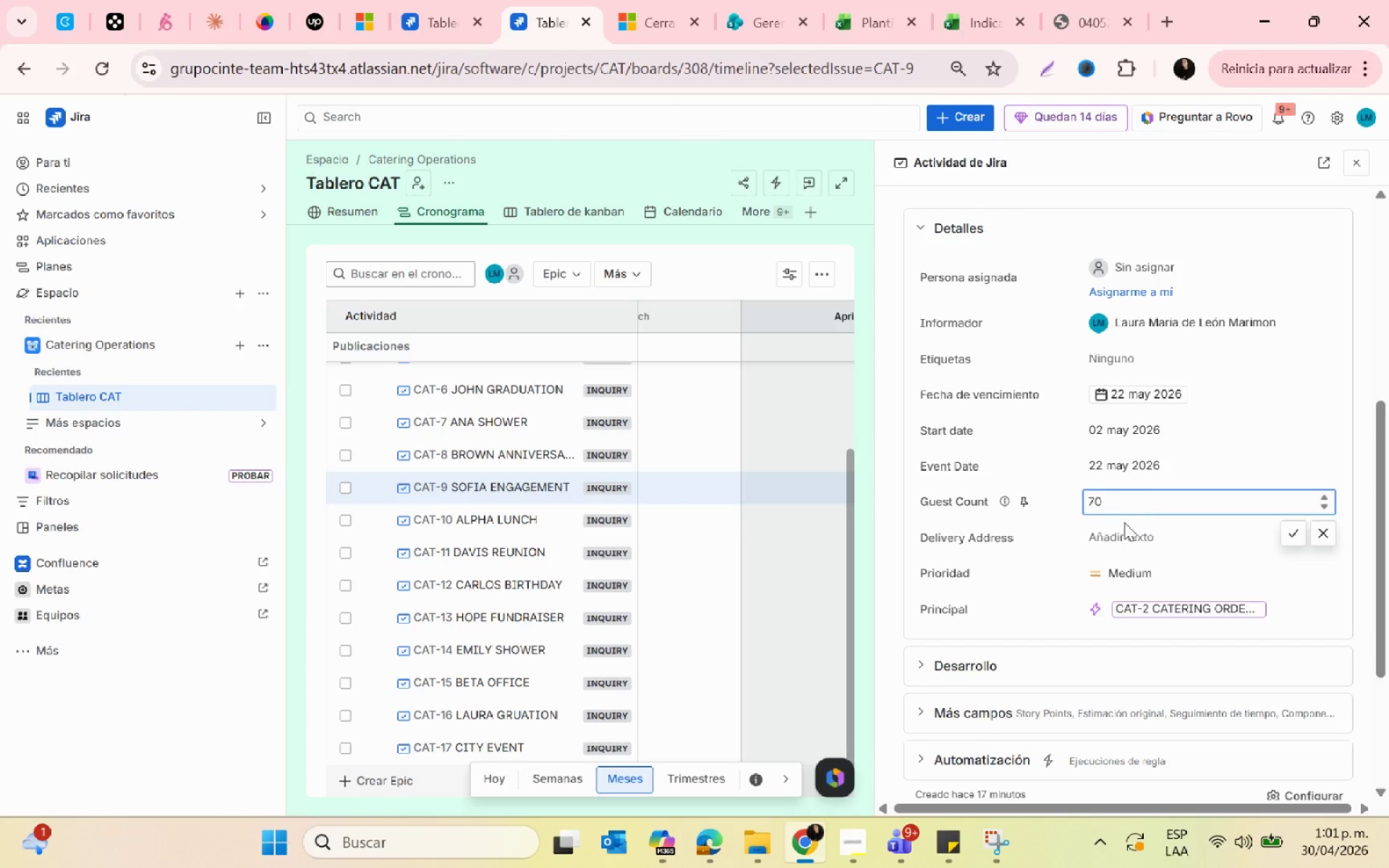 
left_click([1124, 522])
 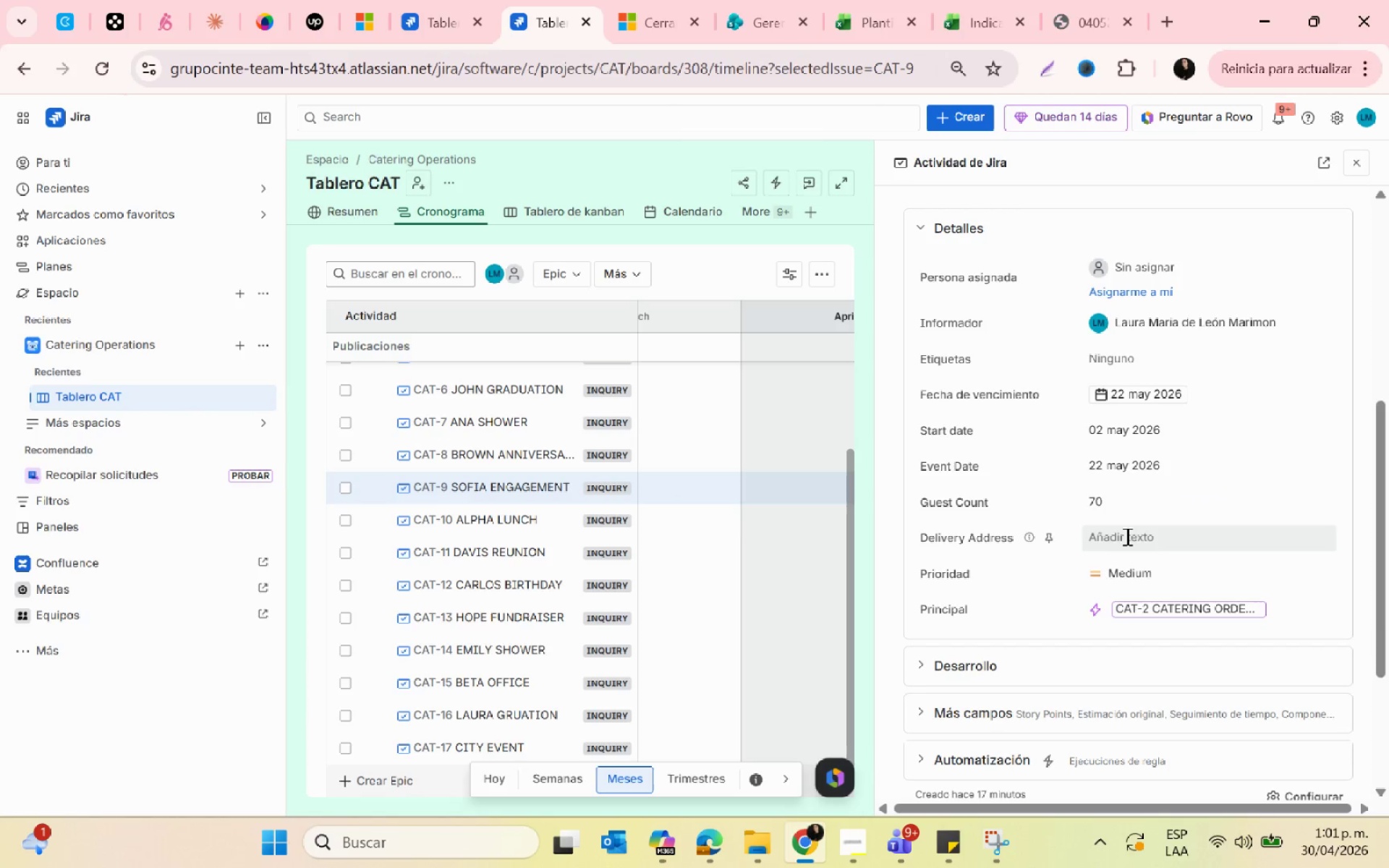 
double_click([1126, 536])
 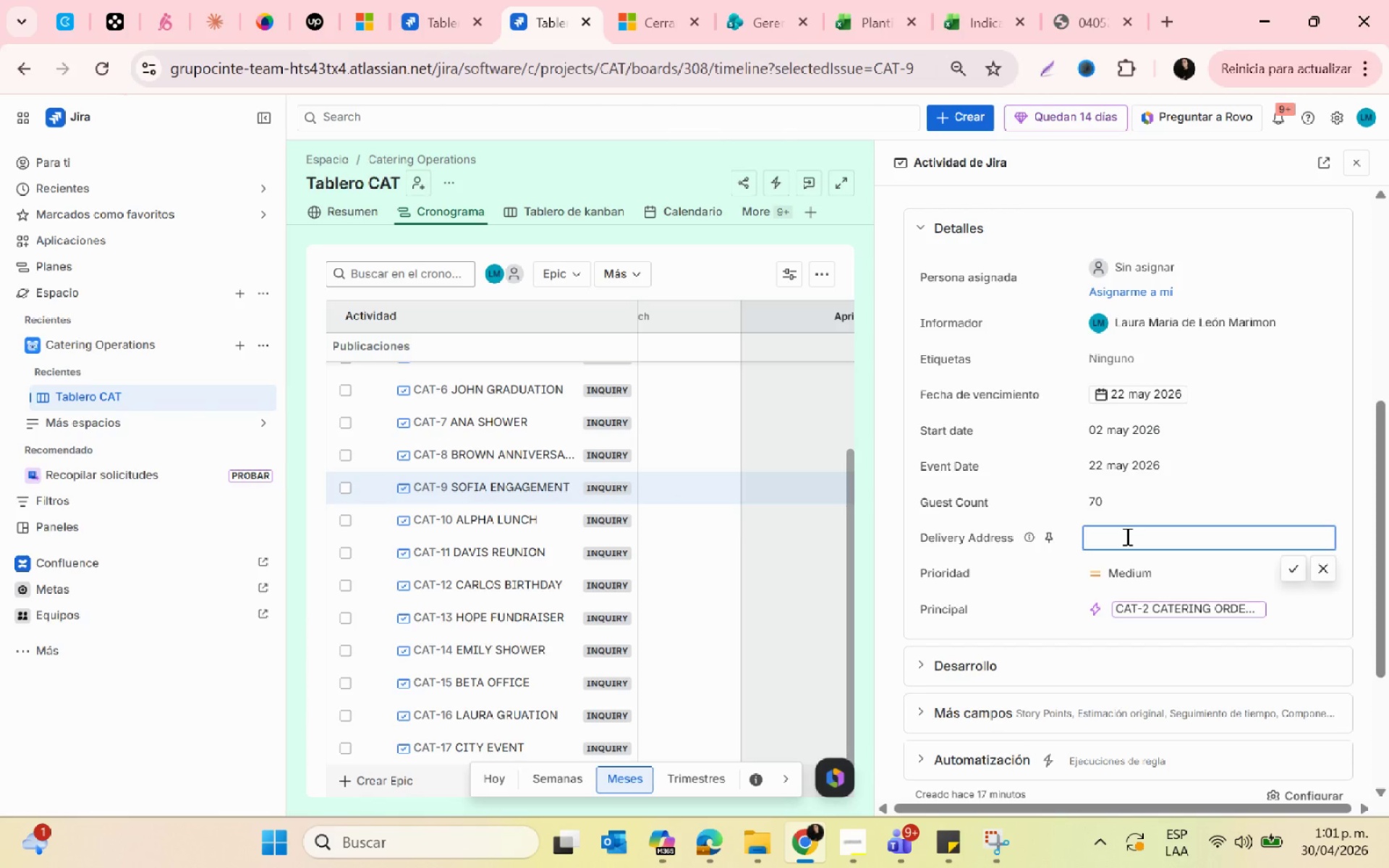 
type(palm st)
 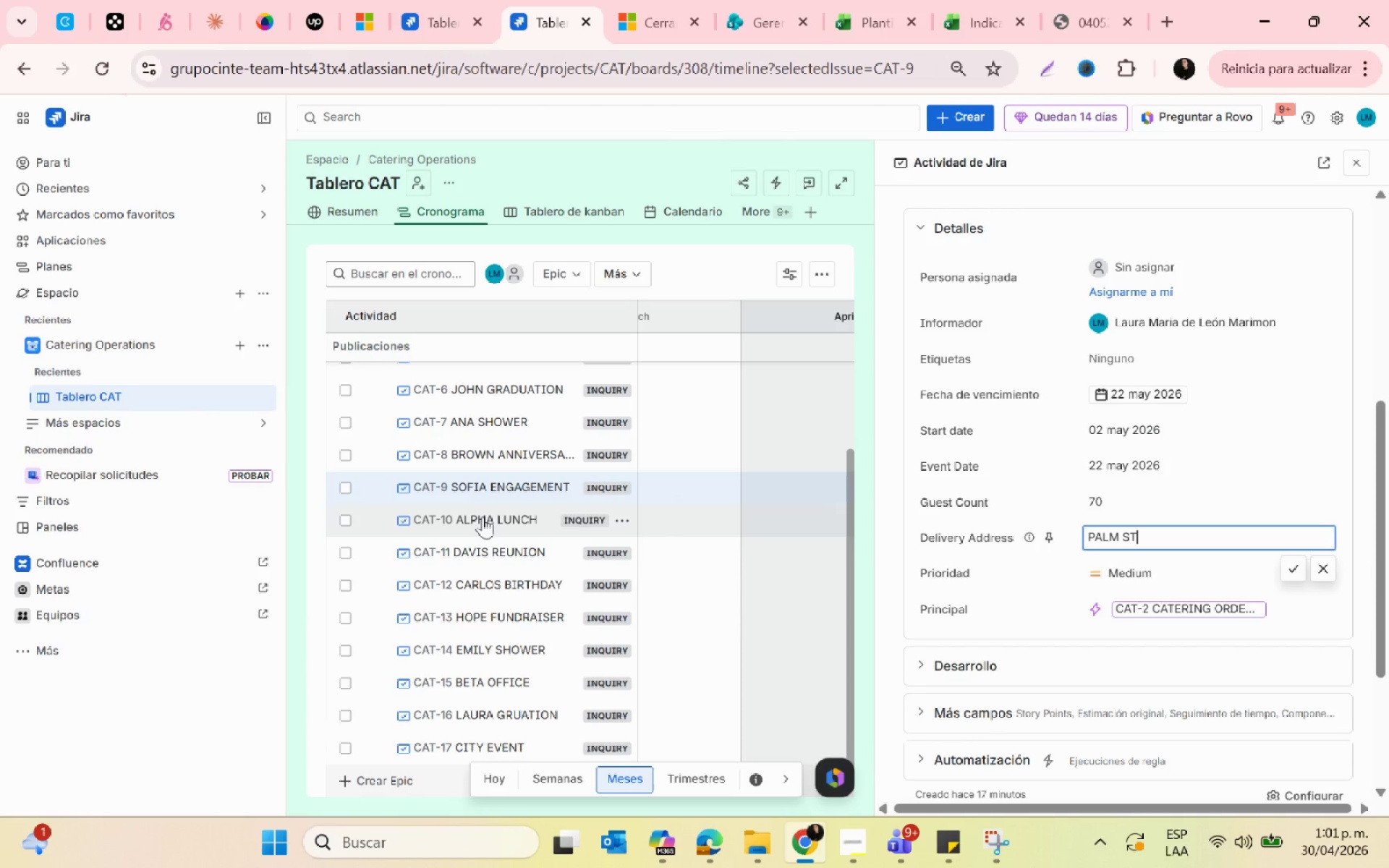 
wait(5.7)
 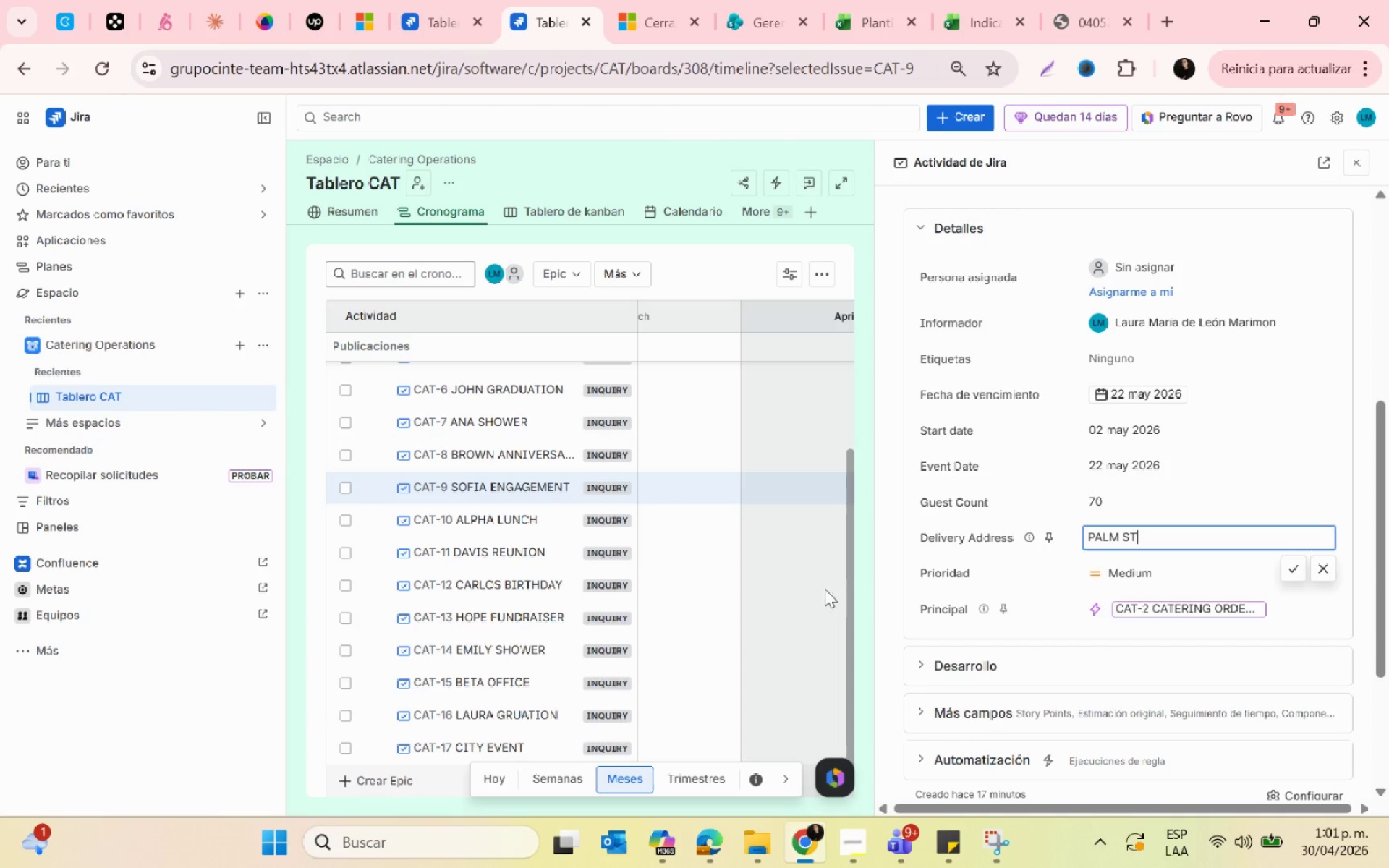 
left_click([483, 516])
 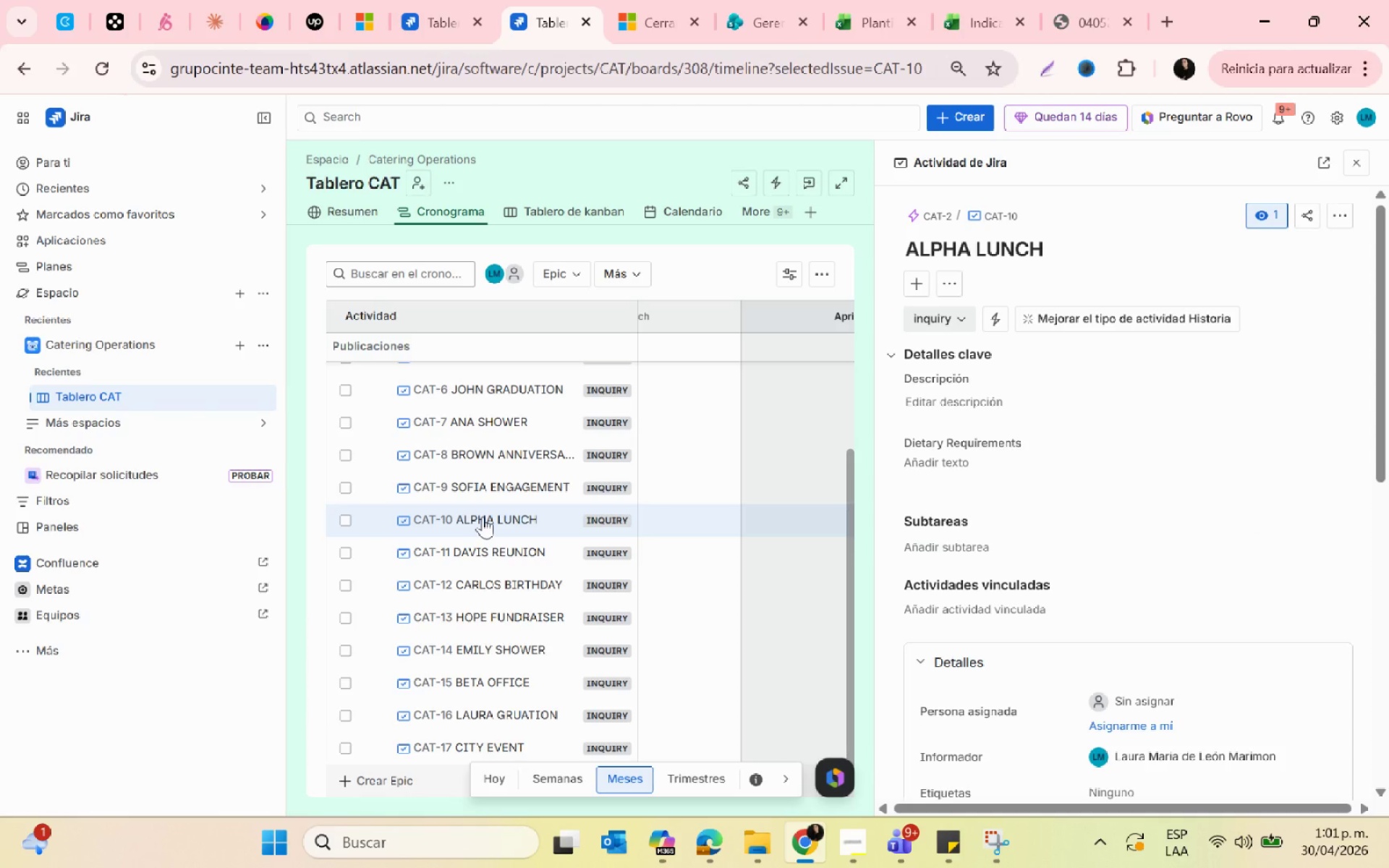 
scroll: coordinate [1289, 574], scroll_direction: down, amount: 4.0
 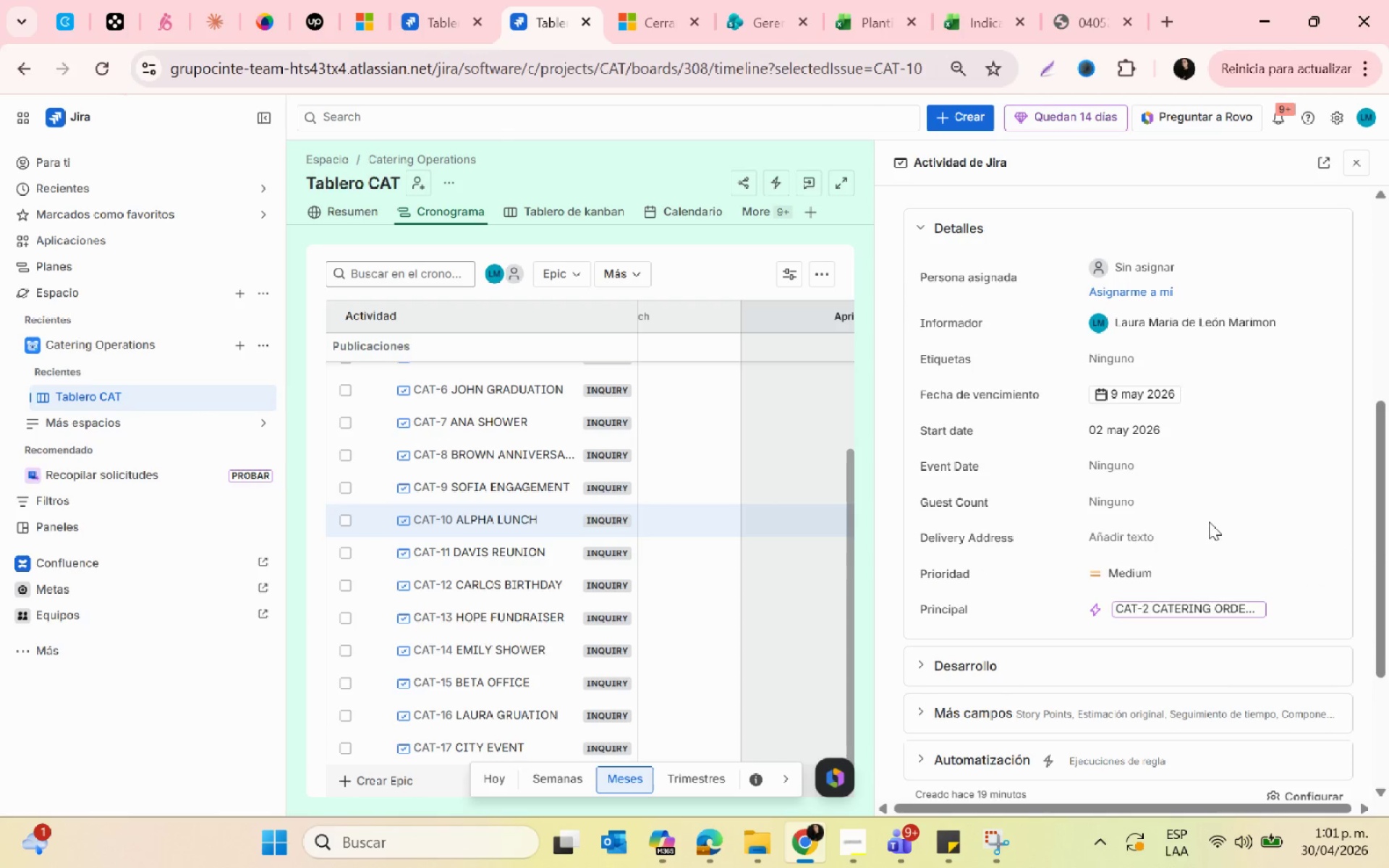 
scroll: coordinate [985, 540], scroll_direction: up, amount: 6.0
 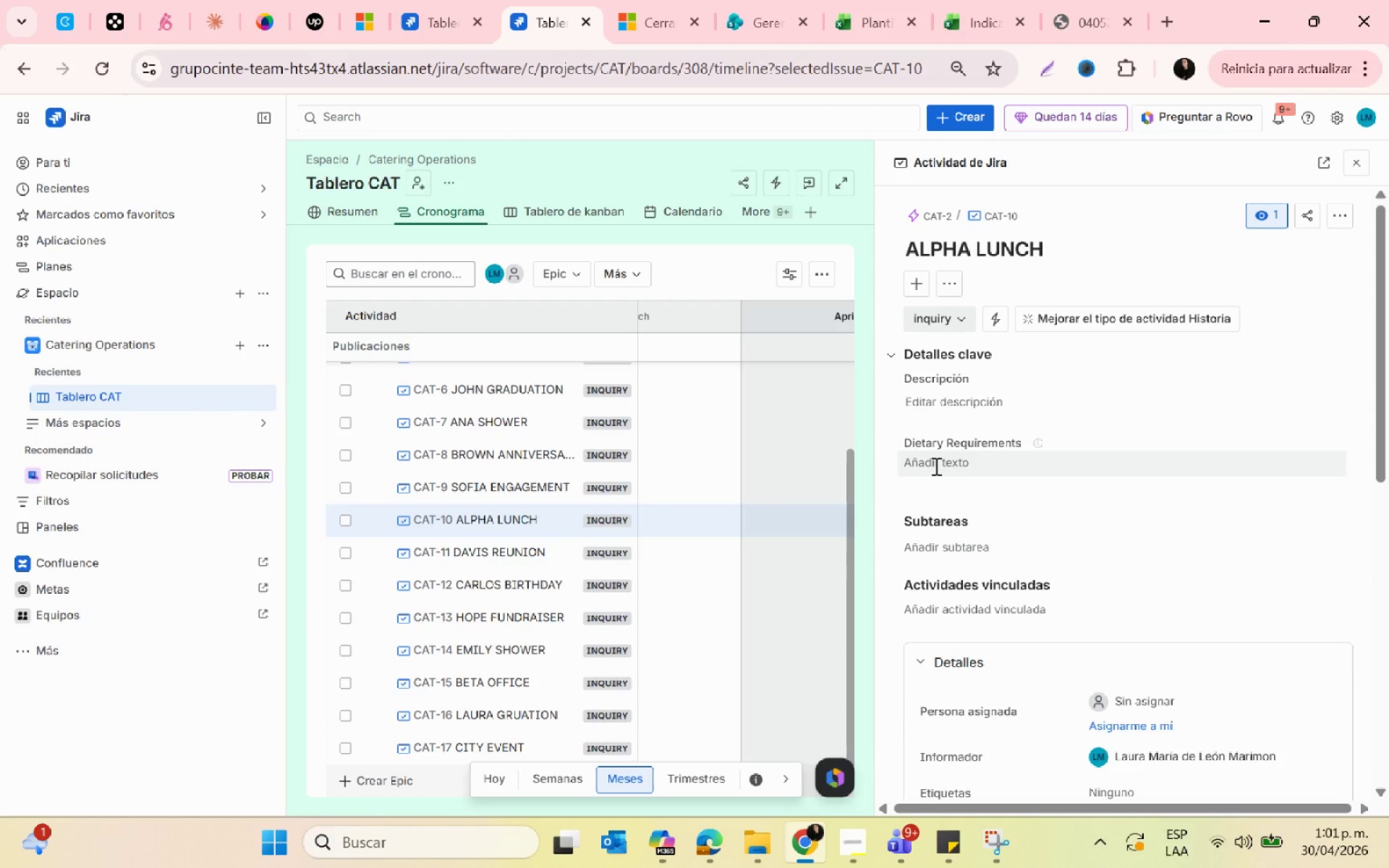 
left_click([935, 466])
 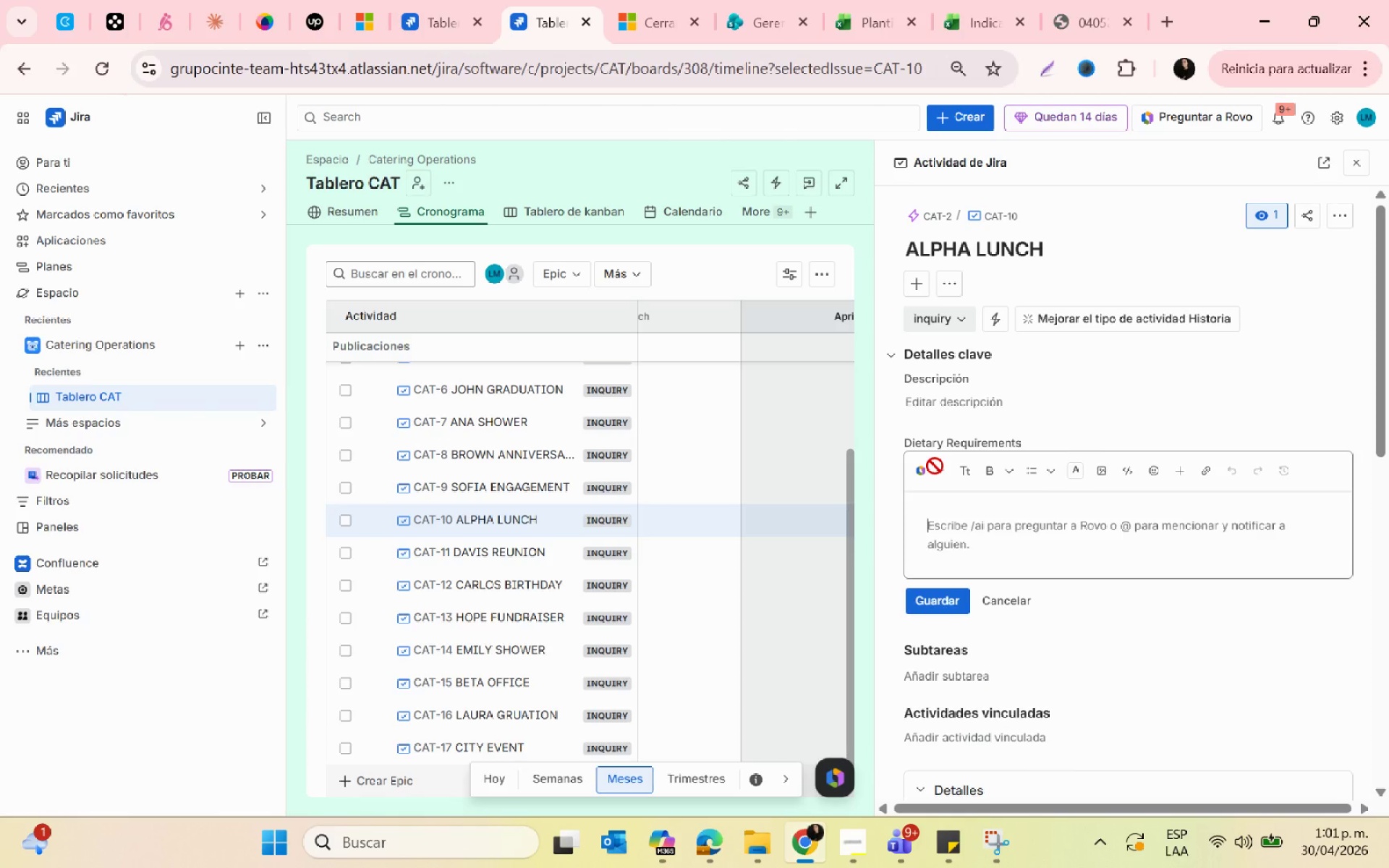 
wait(6.59)
 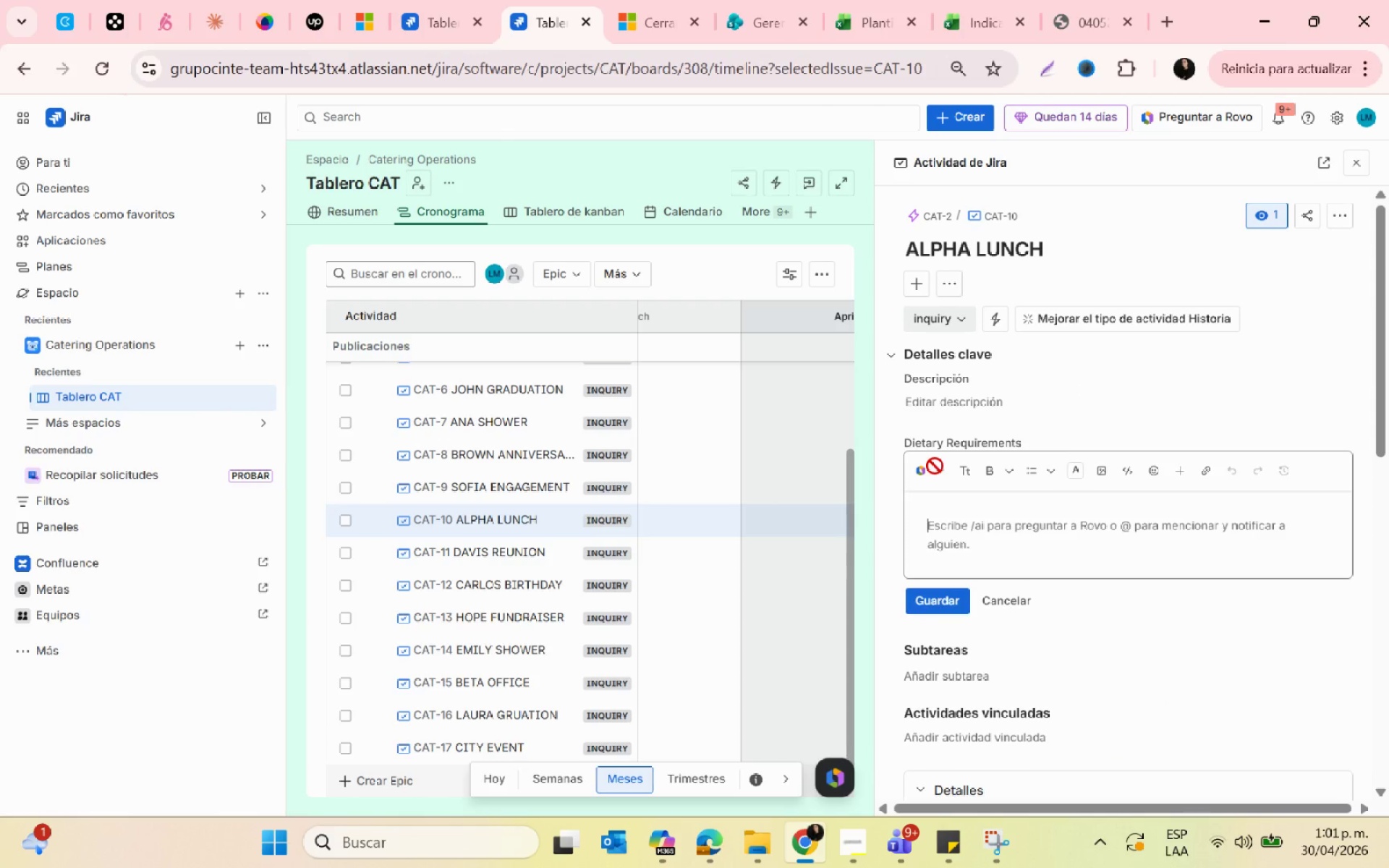 
type(no seafood )
 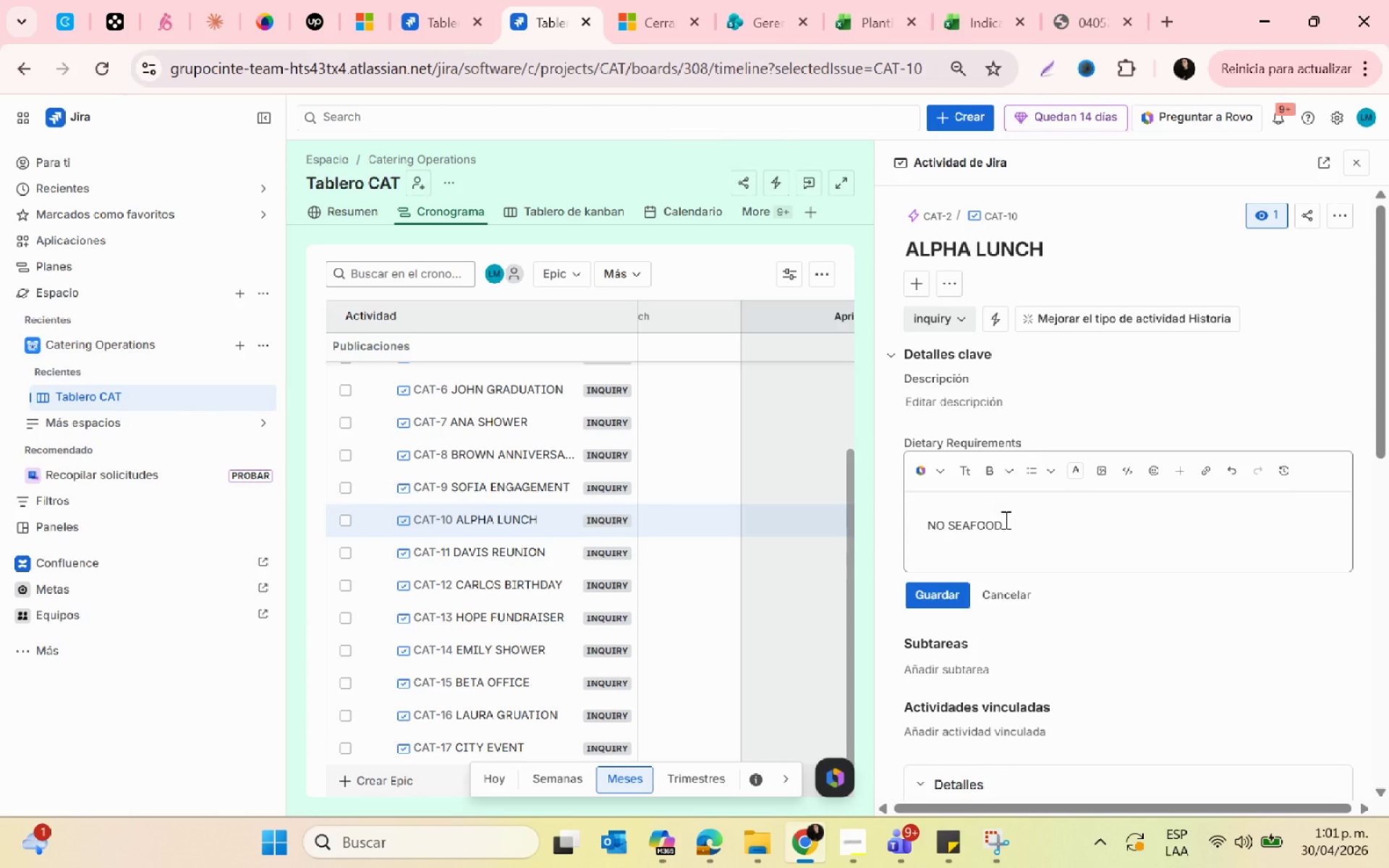 
left_click_drag(start_coordinate=[1006, 520], to_coordinate=[921, 524])
 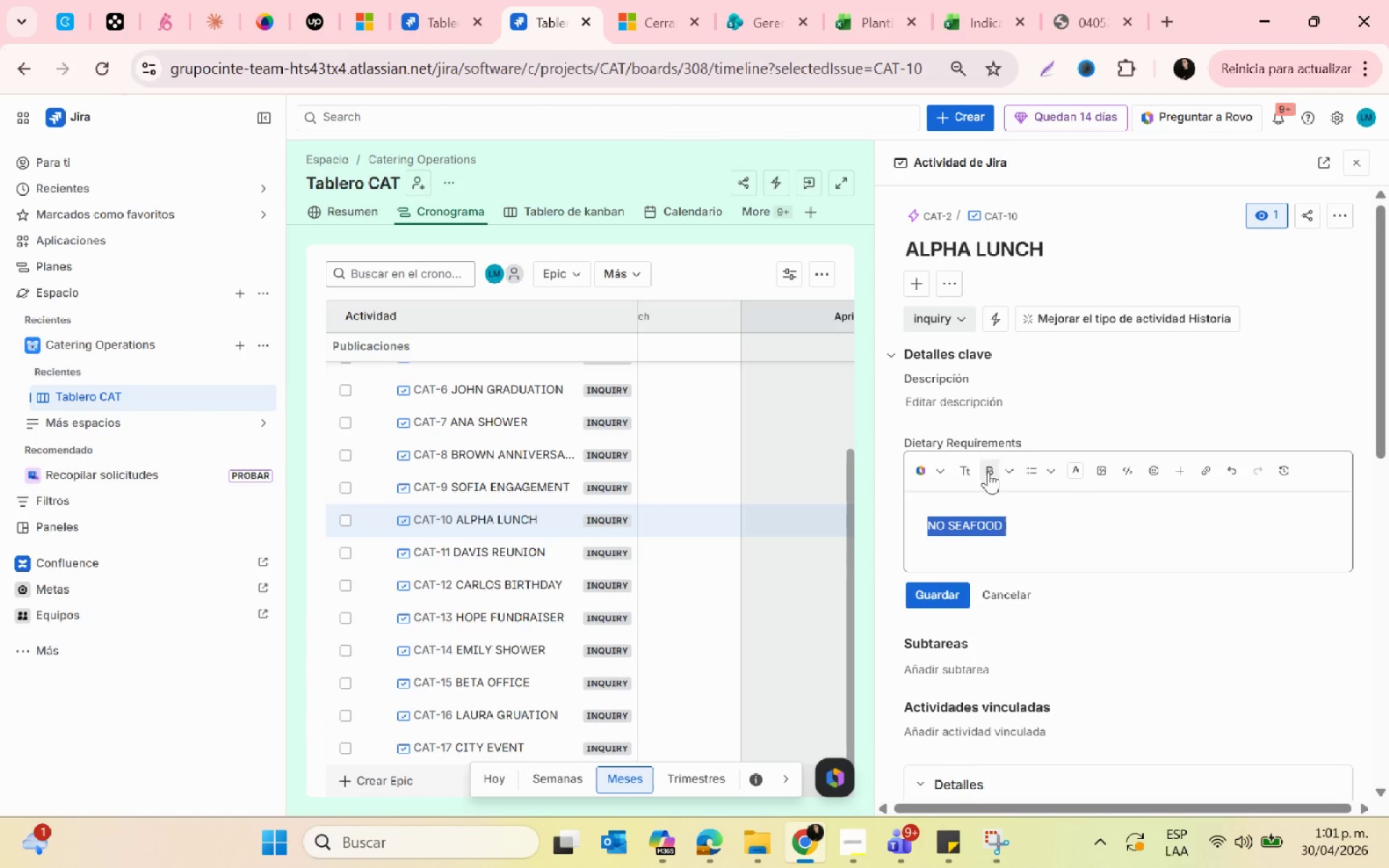 
left_click([988, 472])
 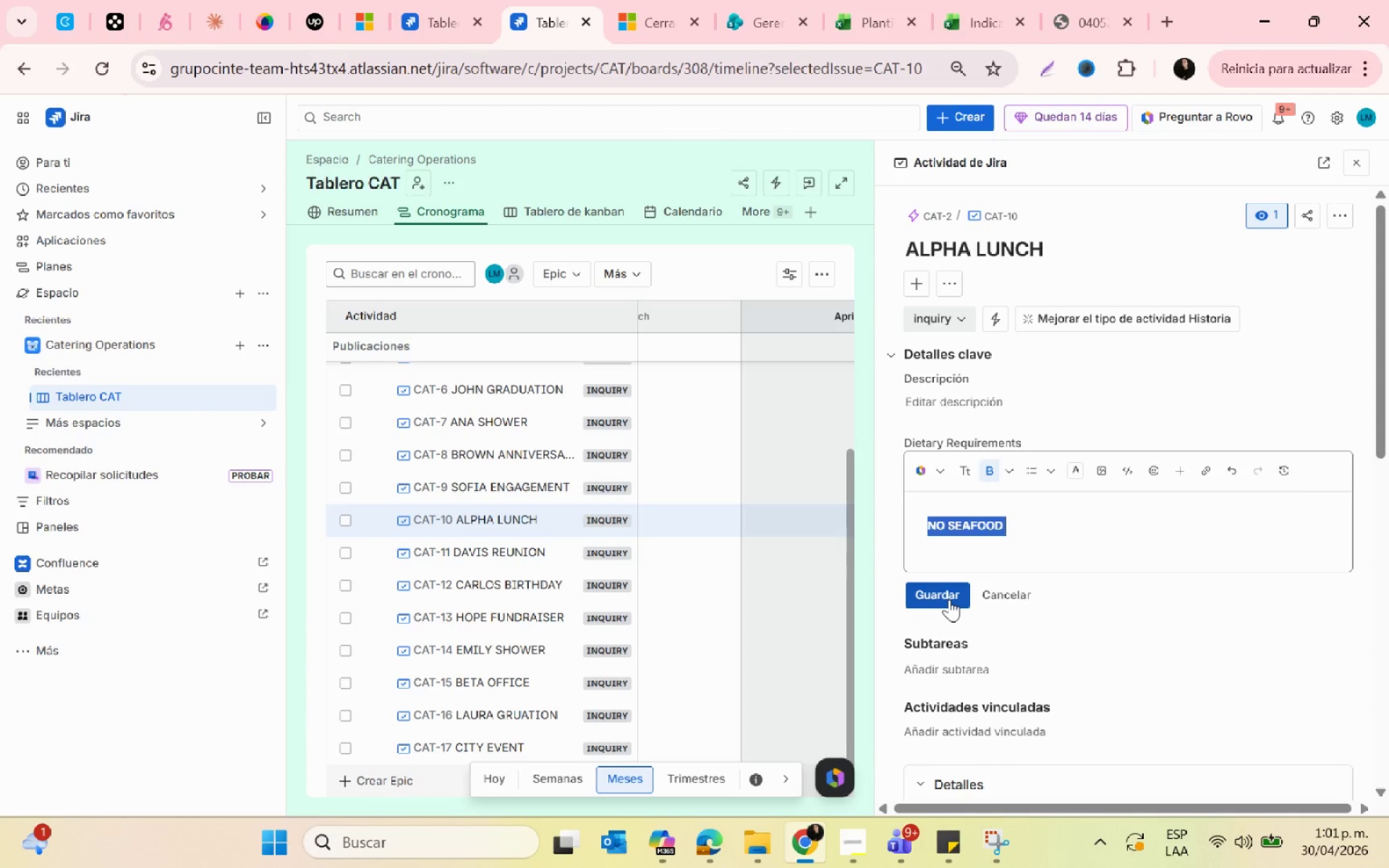 
left_click([949, 599])
 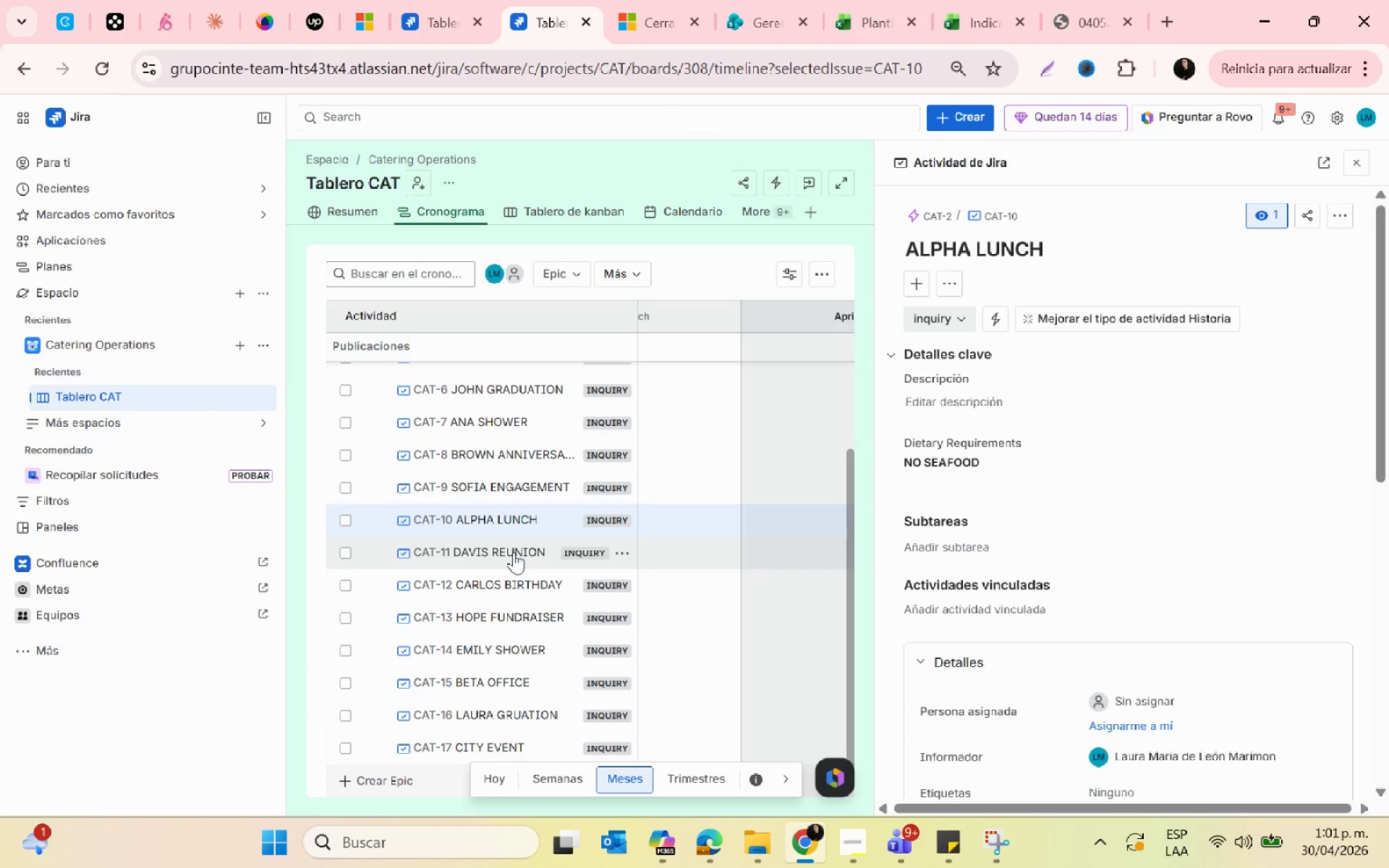 
left_click([514, 552])
 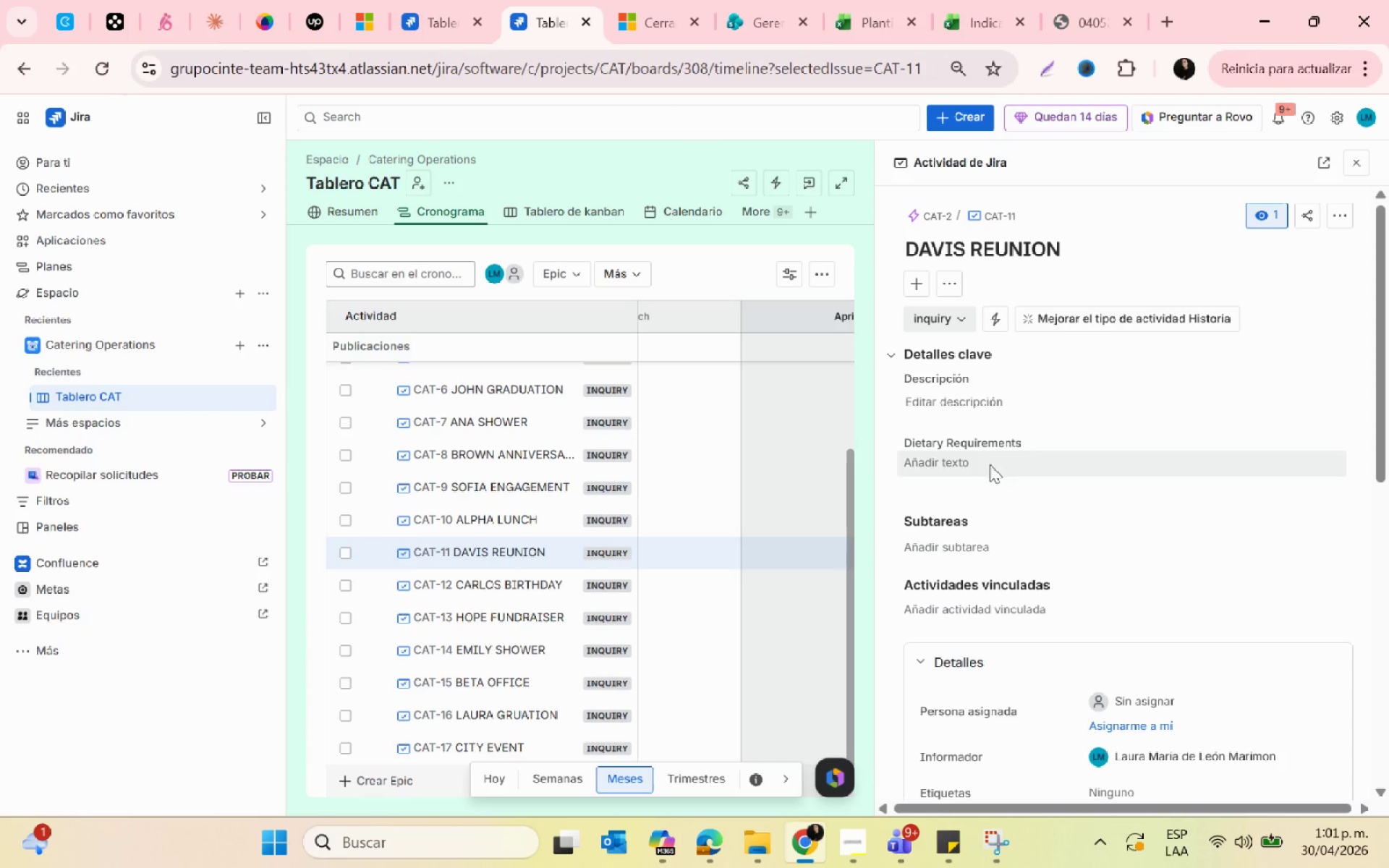 
left_click([939, 466])
 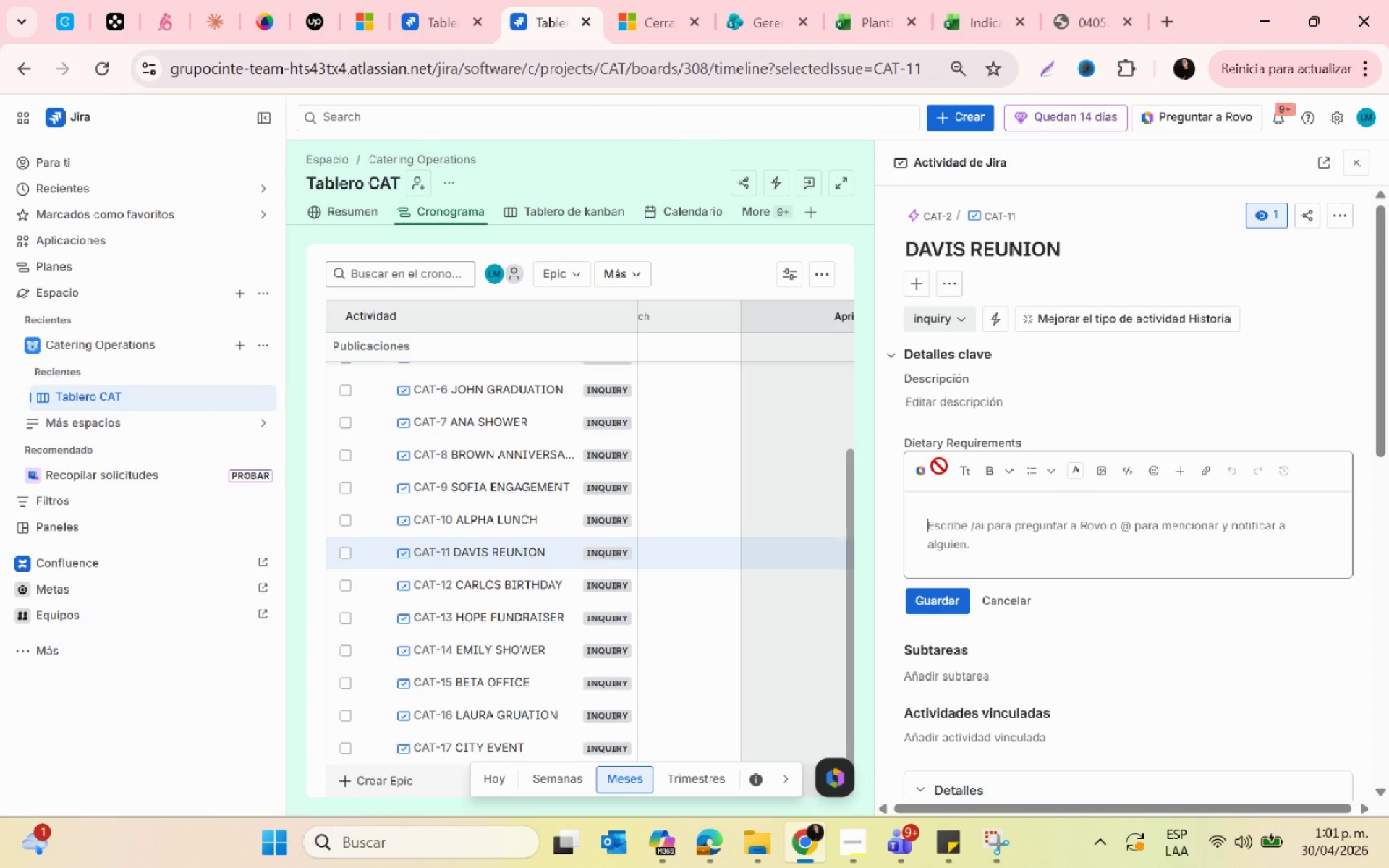 
type(Glut)
key(Backspace)
key(Backspace)
key(Backspace)
key(Backspace)
type(gluteen )
 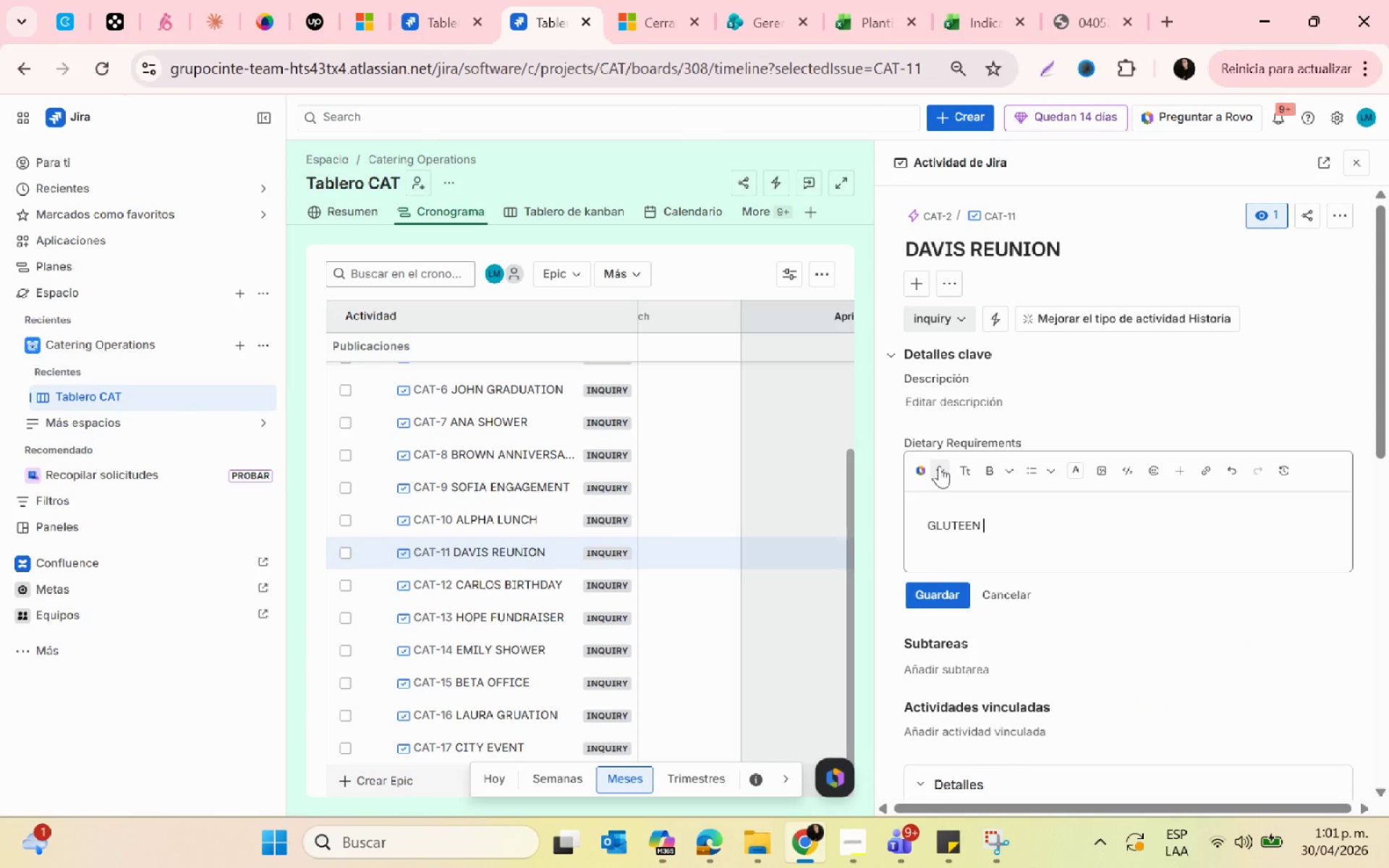 
key(Backspace)
key(Backspace)
key(Backspace)
type(n-free vegan)
 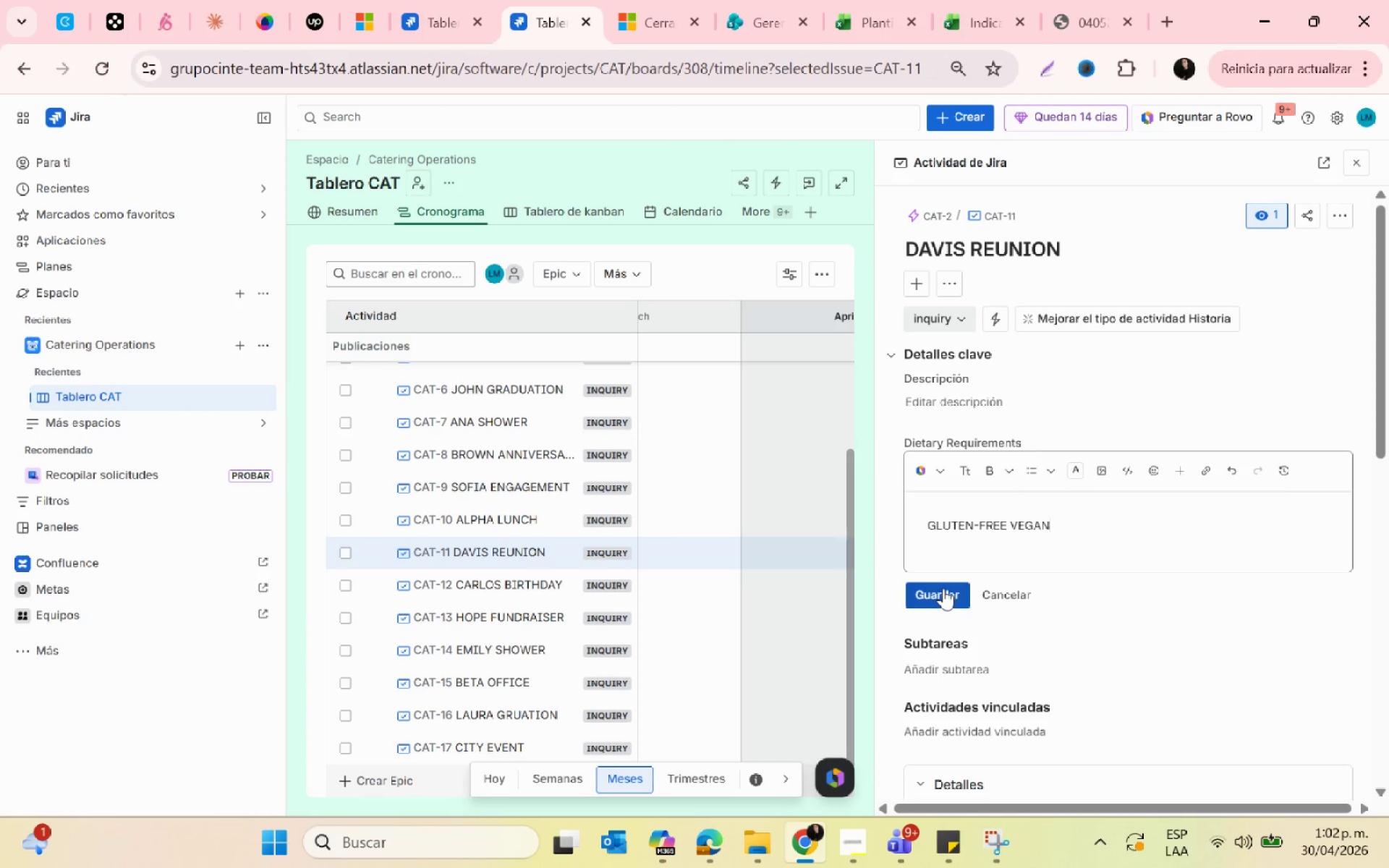 
left_click_drag(start_coordinate=[1069, 523], to_coordinate=[834, 493])
 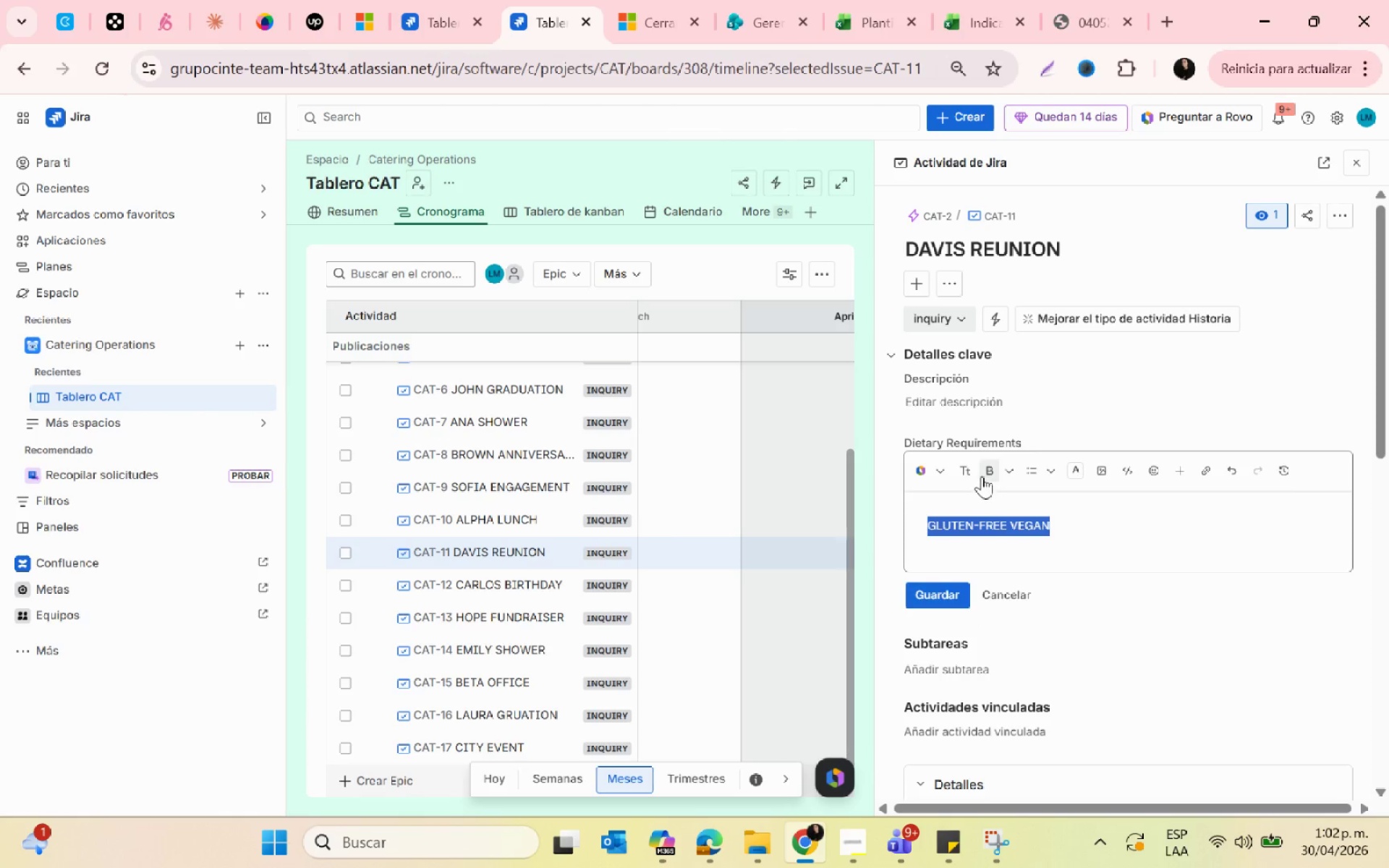 
left_click([988, 471])
 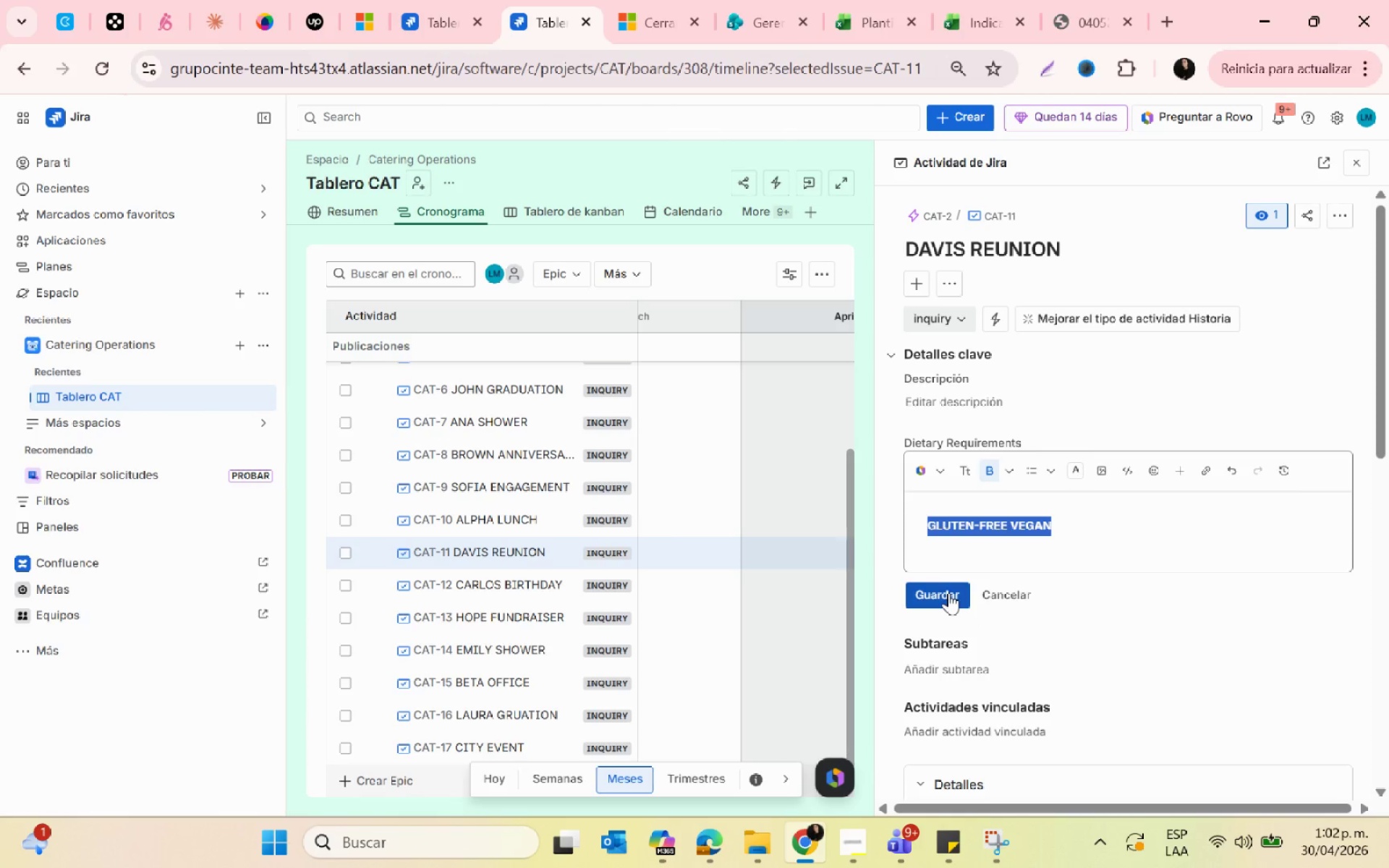 
left_click([948, 592])
 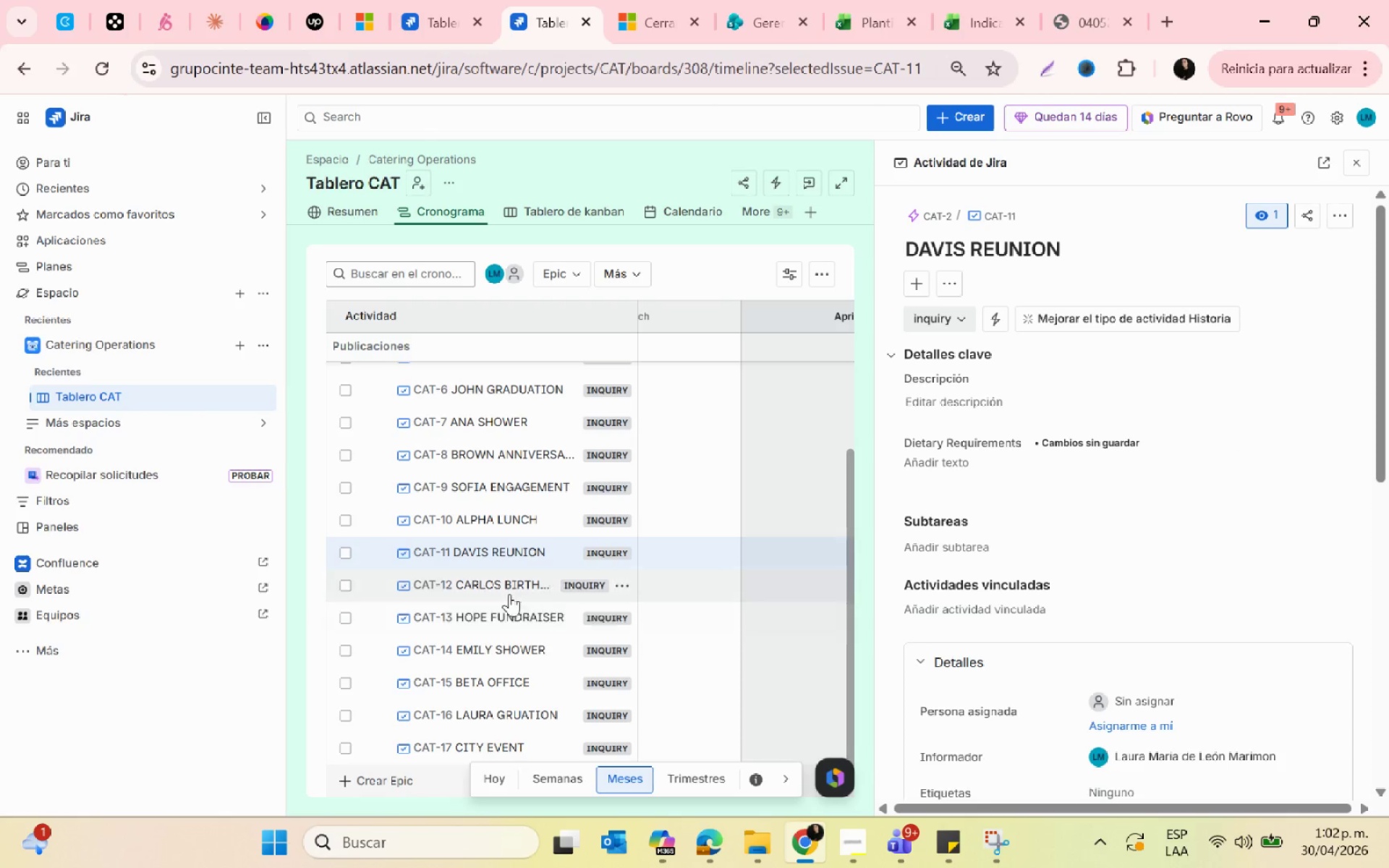 
left_click([498, 587])
 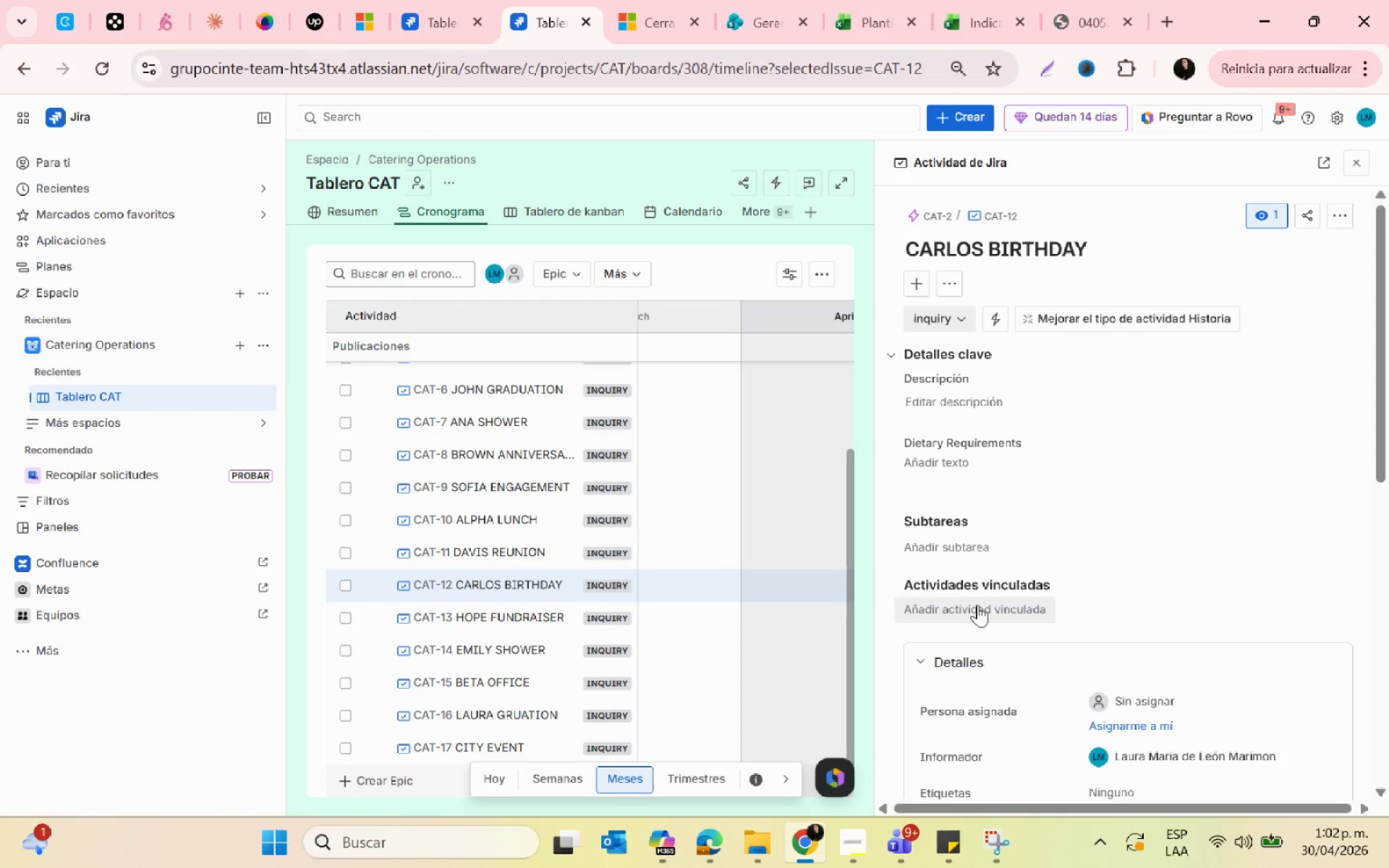 
left_click([922, 463])
 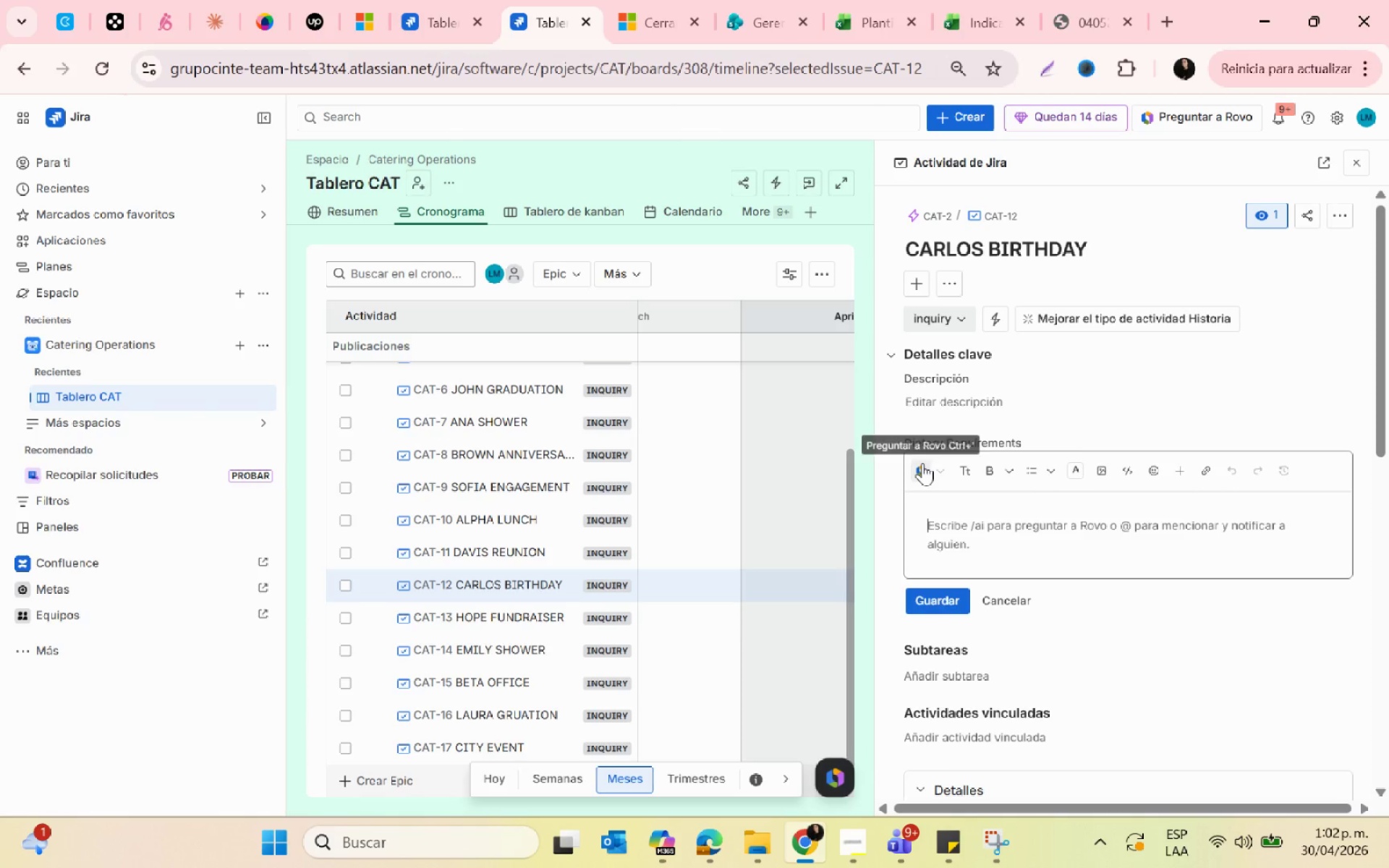 
type(none)
 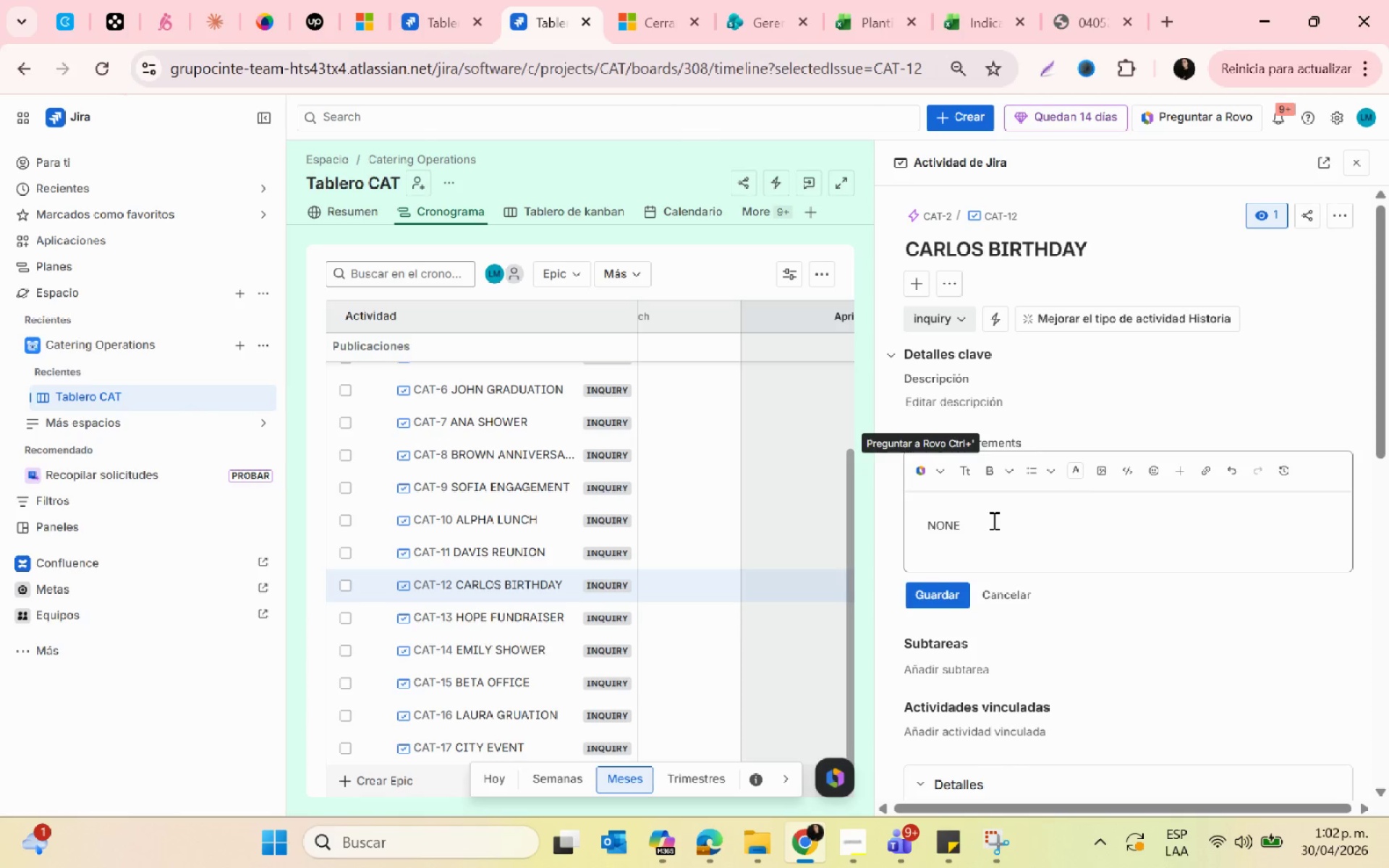 
left_click_drag(start_coordinate=[990, 507], to_coordinate=[948, 514])
 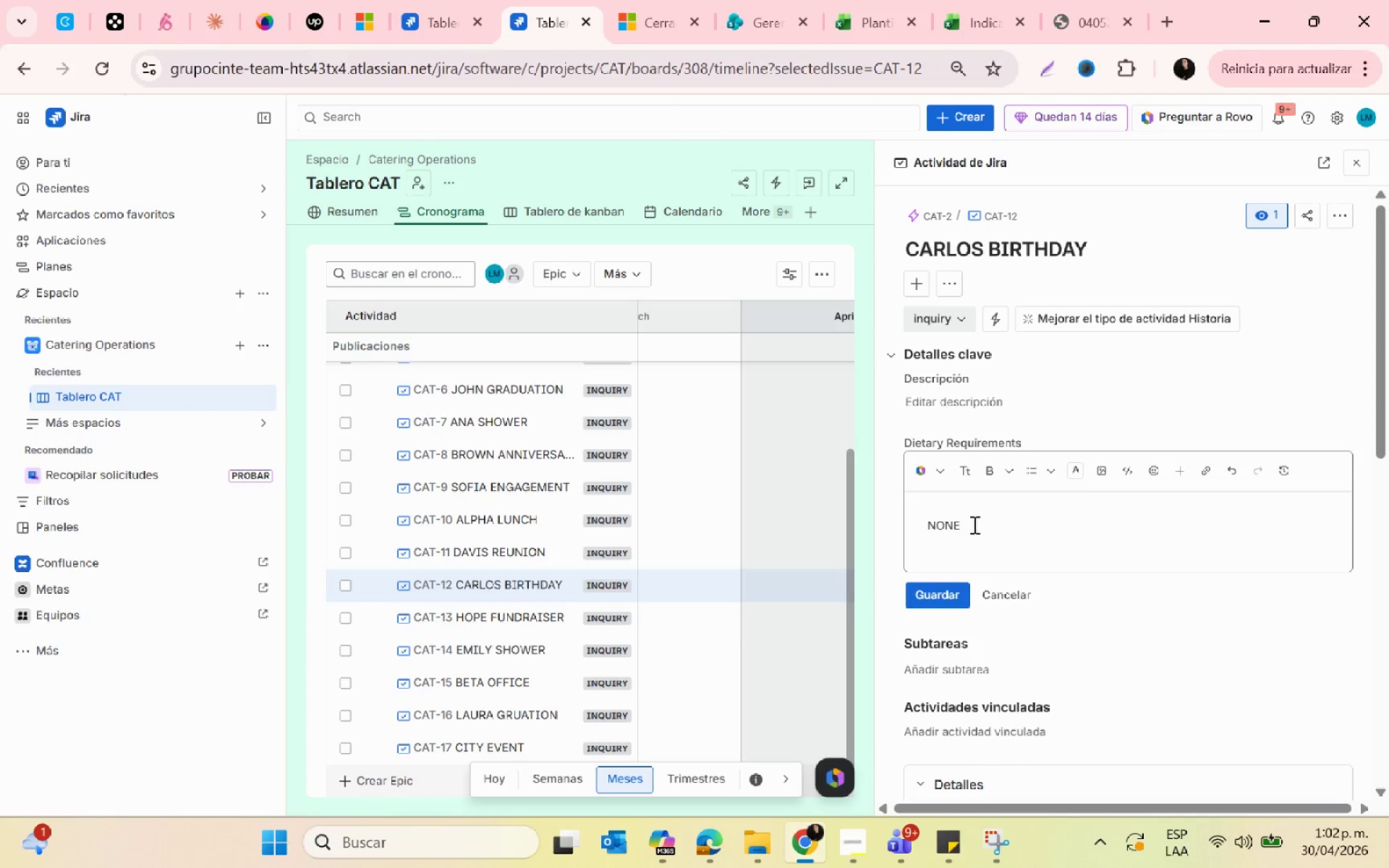 
left_click_drag(start_coordinate=[975, 524], to_coordinate=[925, 526])
 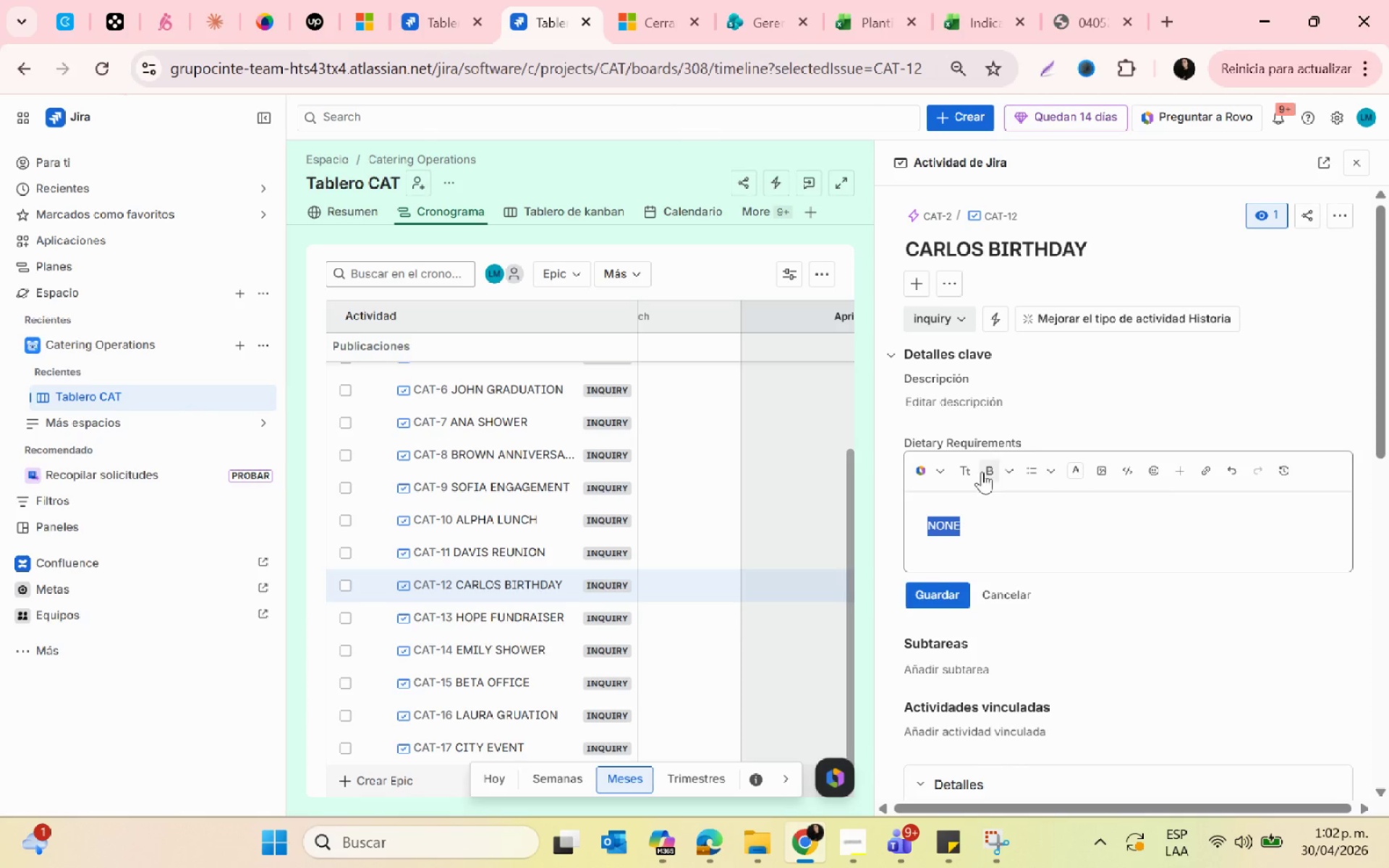 
left_click([985, 469])
 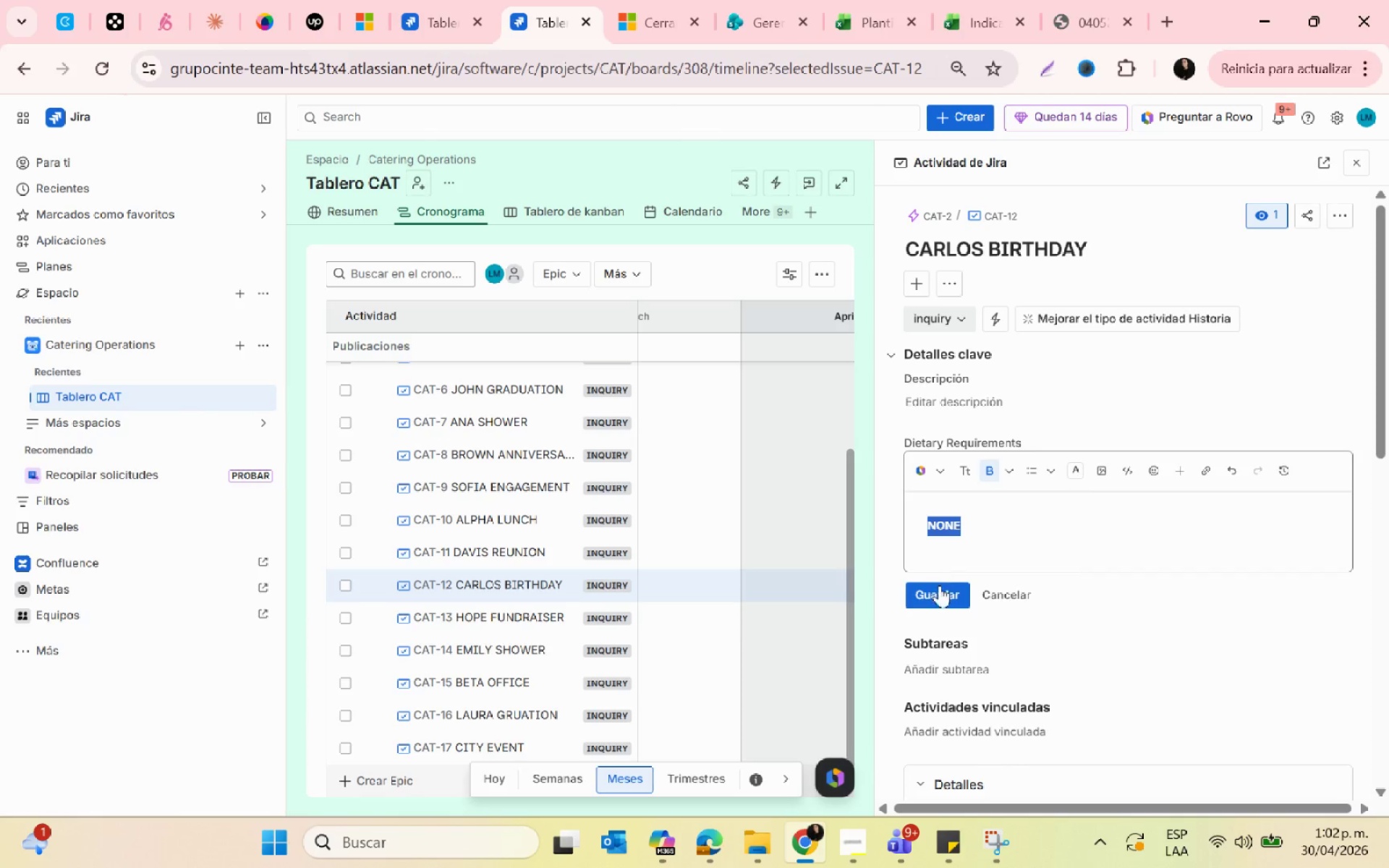 
left_click([938, 588])
 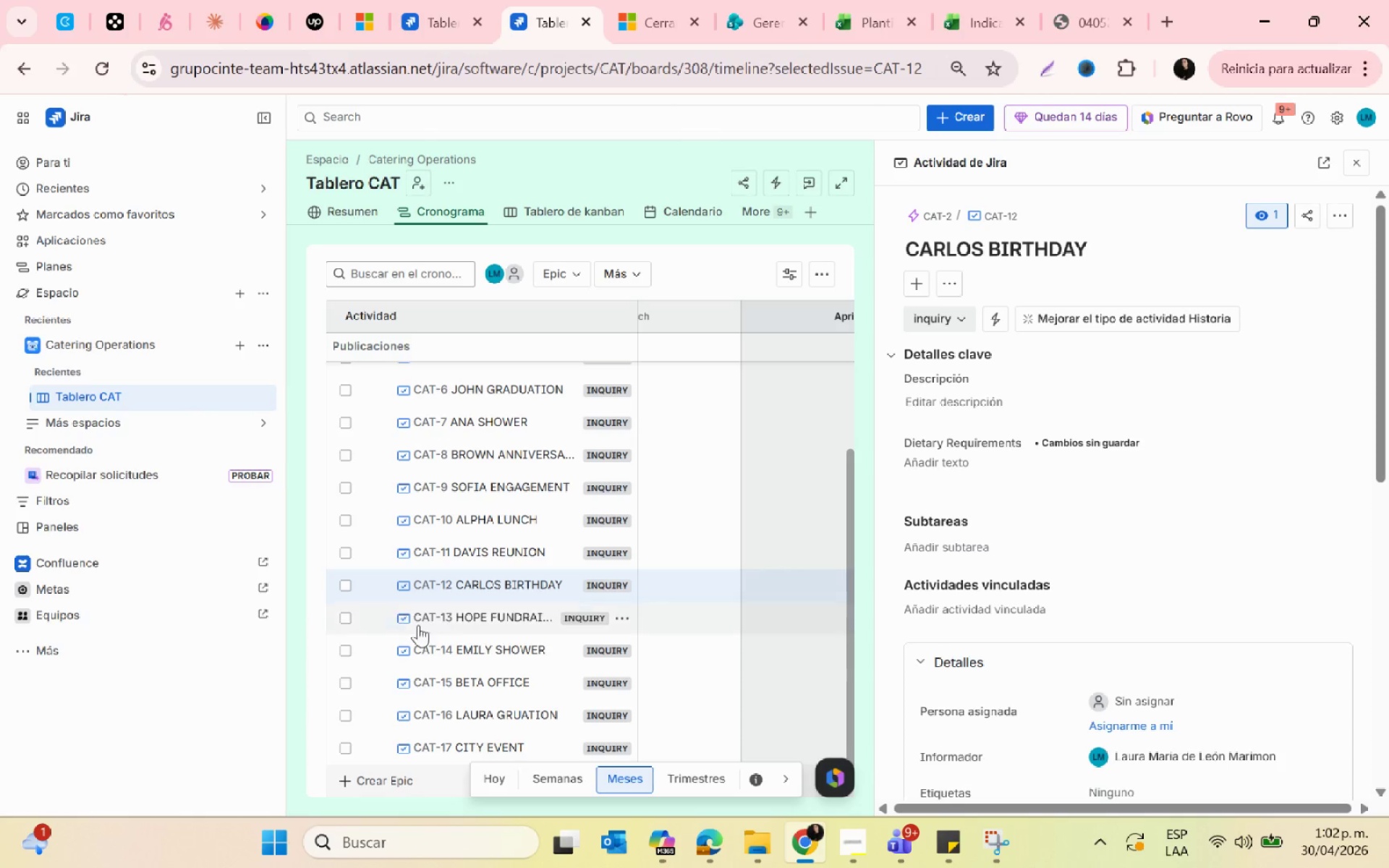 
left_click([456, 619])
 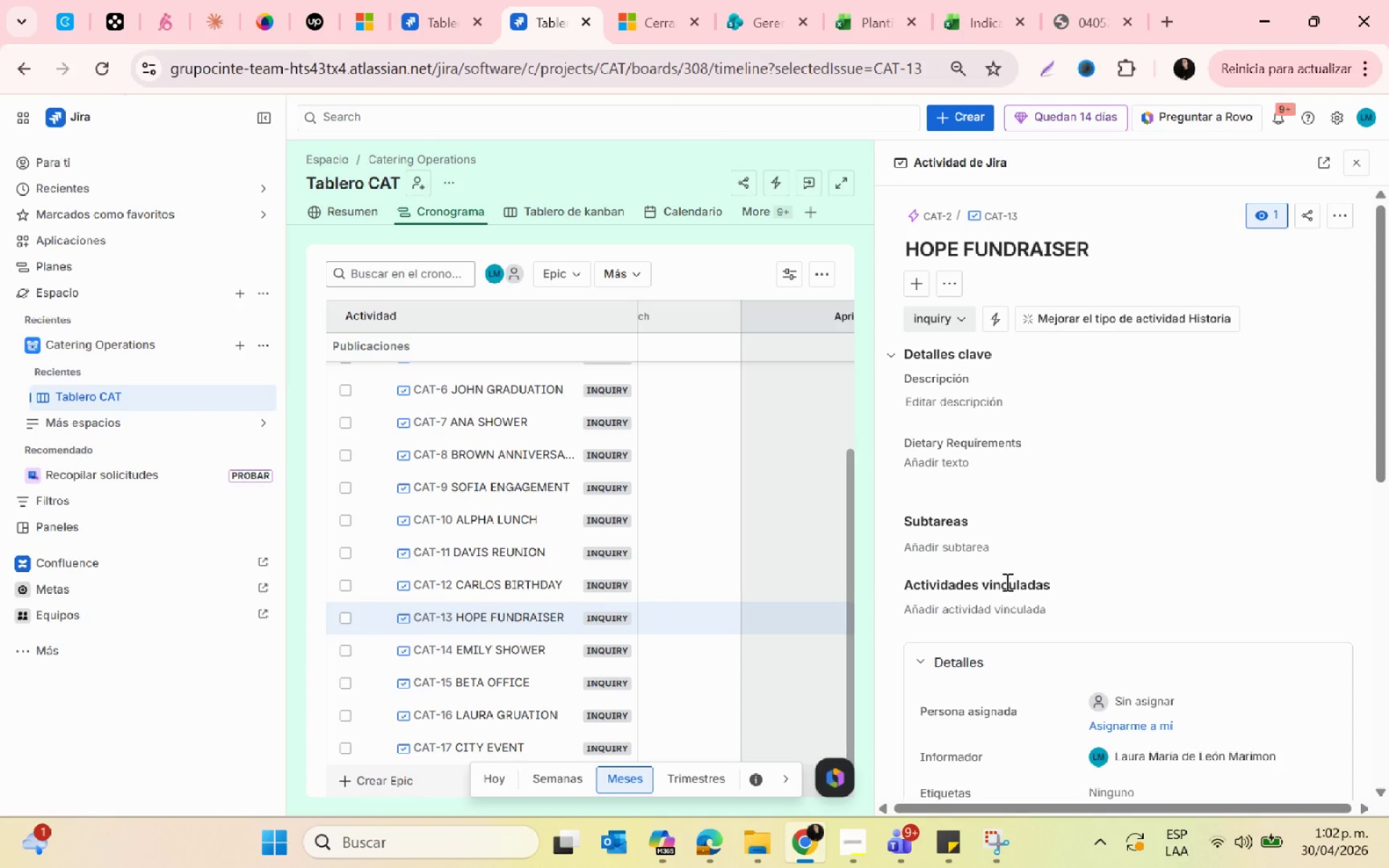 
left_click([936, 474])
 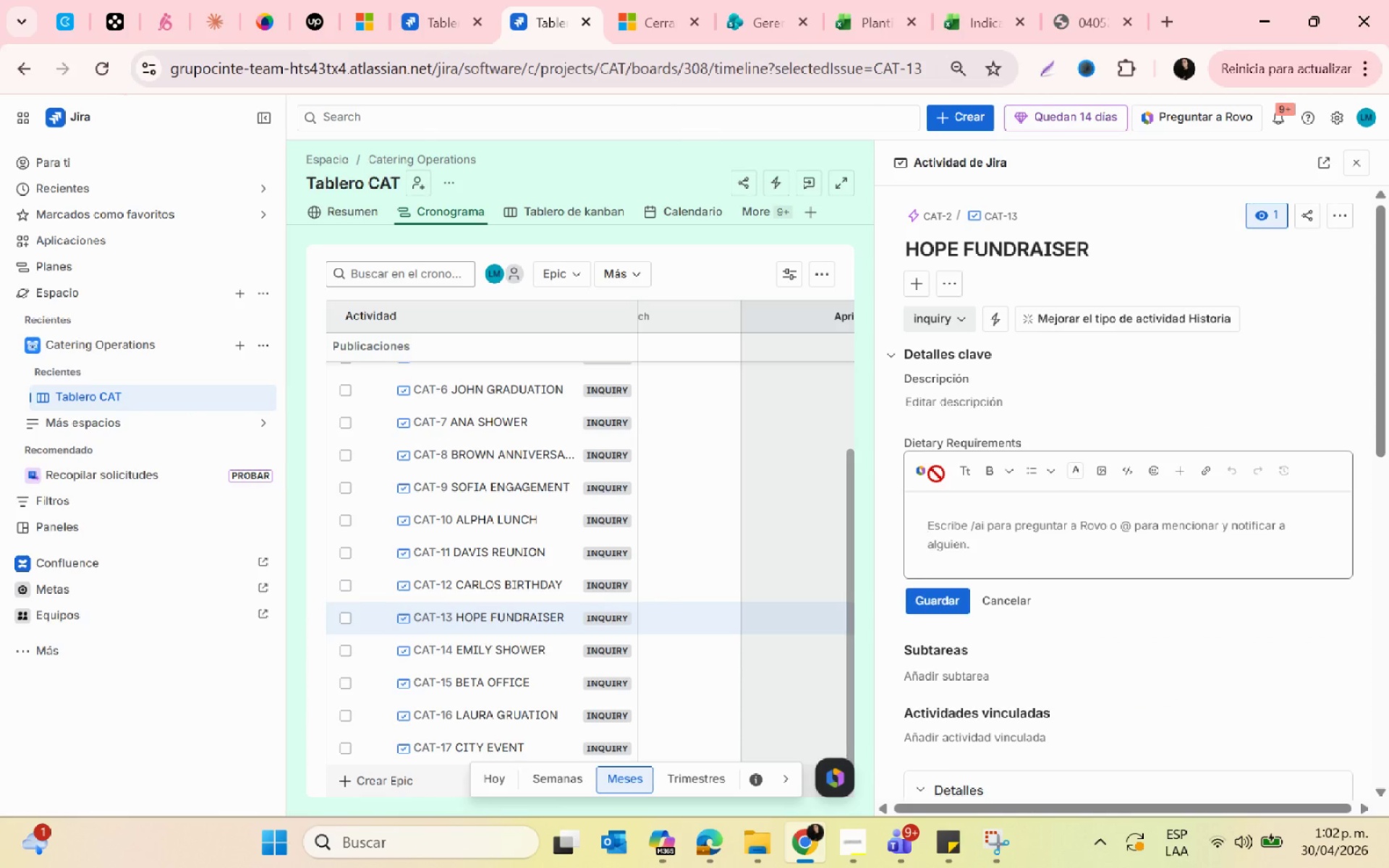 
type(vegan )
key(Backspace)
type(, gluten-free)
 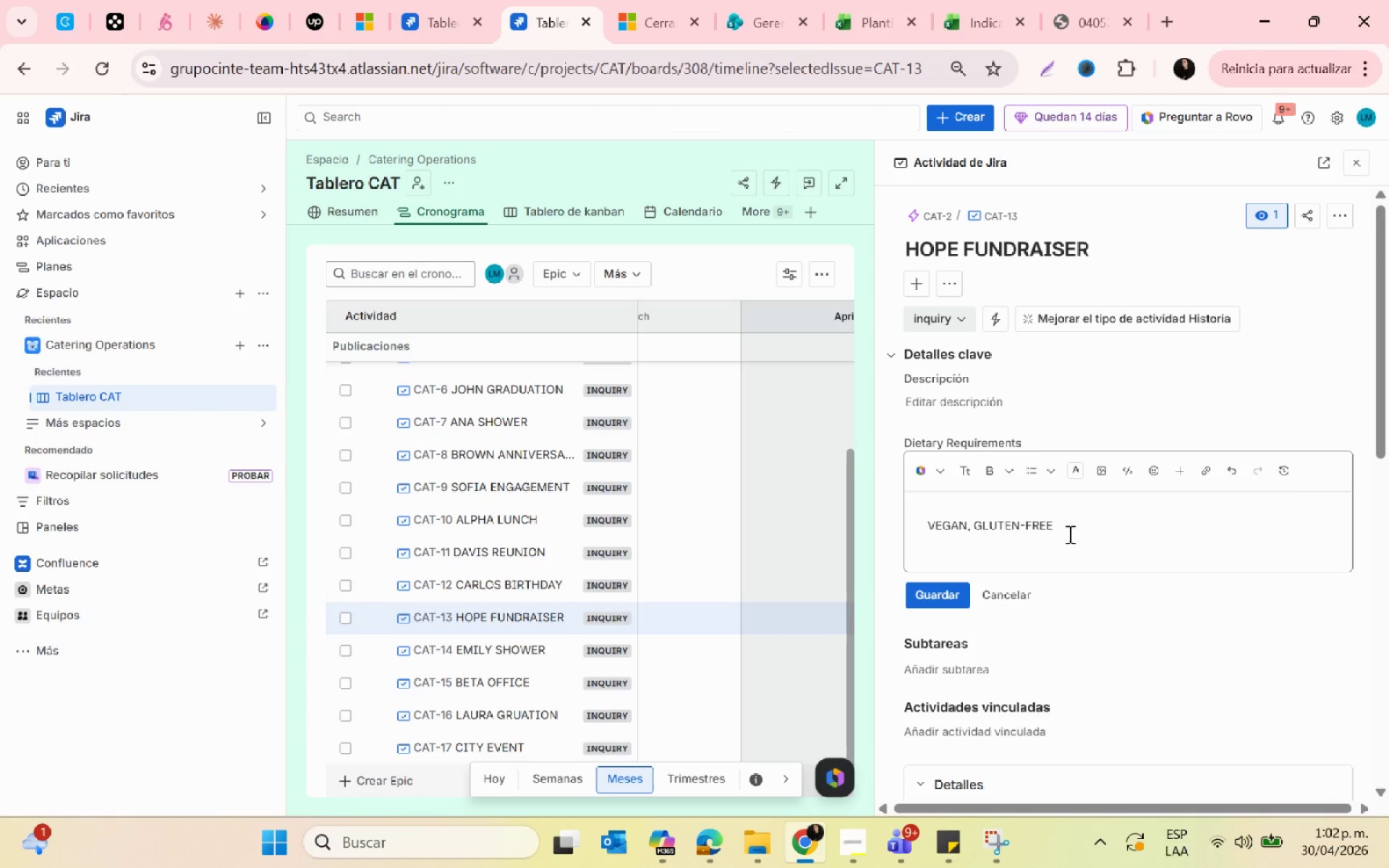 
left_click_drag(start_coordinate=[1066, 527], to_coordinate=[903, 522])
 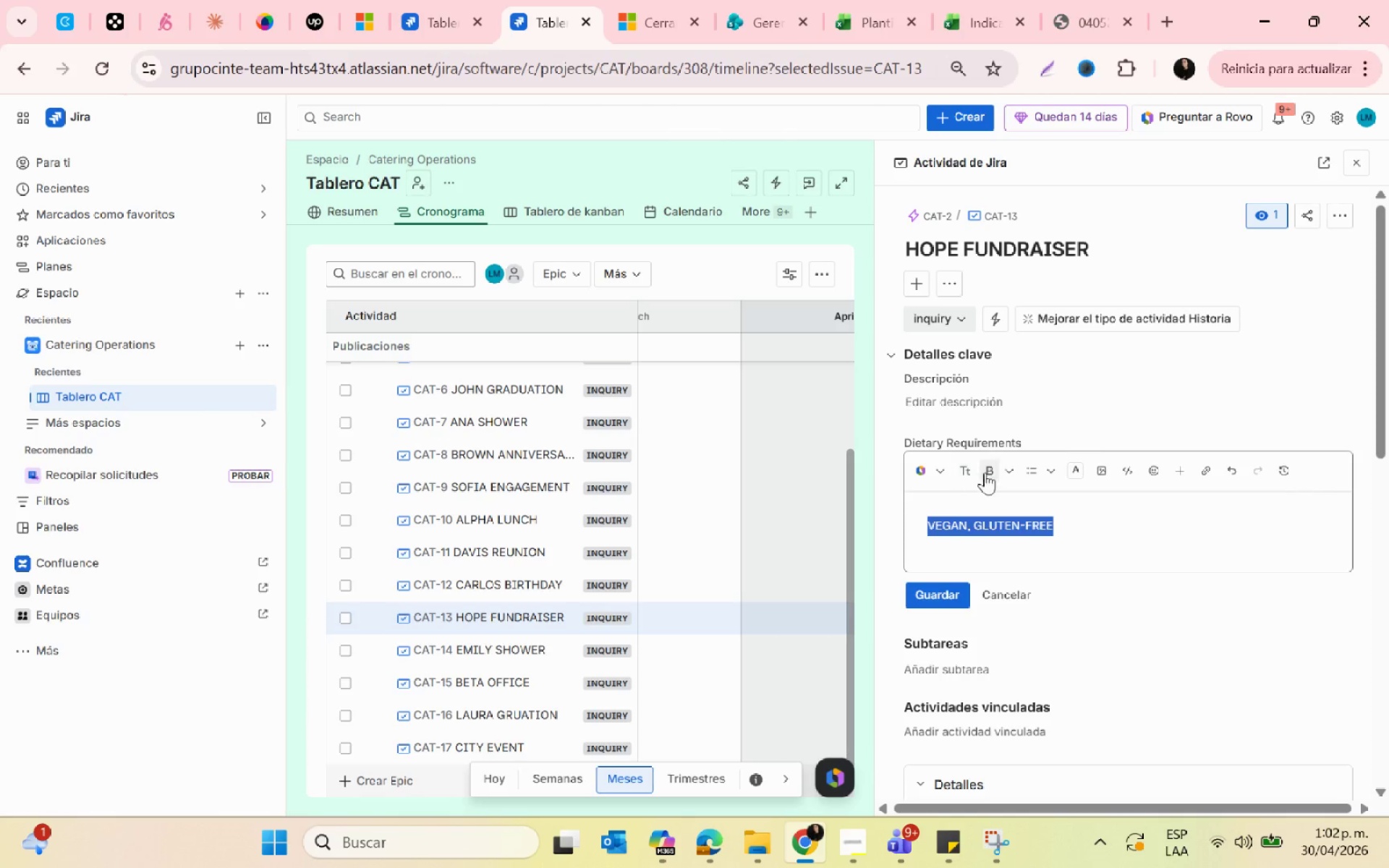 
left_click([986, 472])
 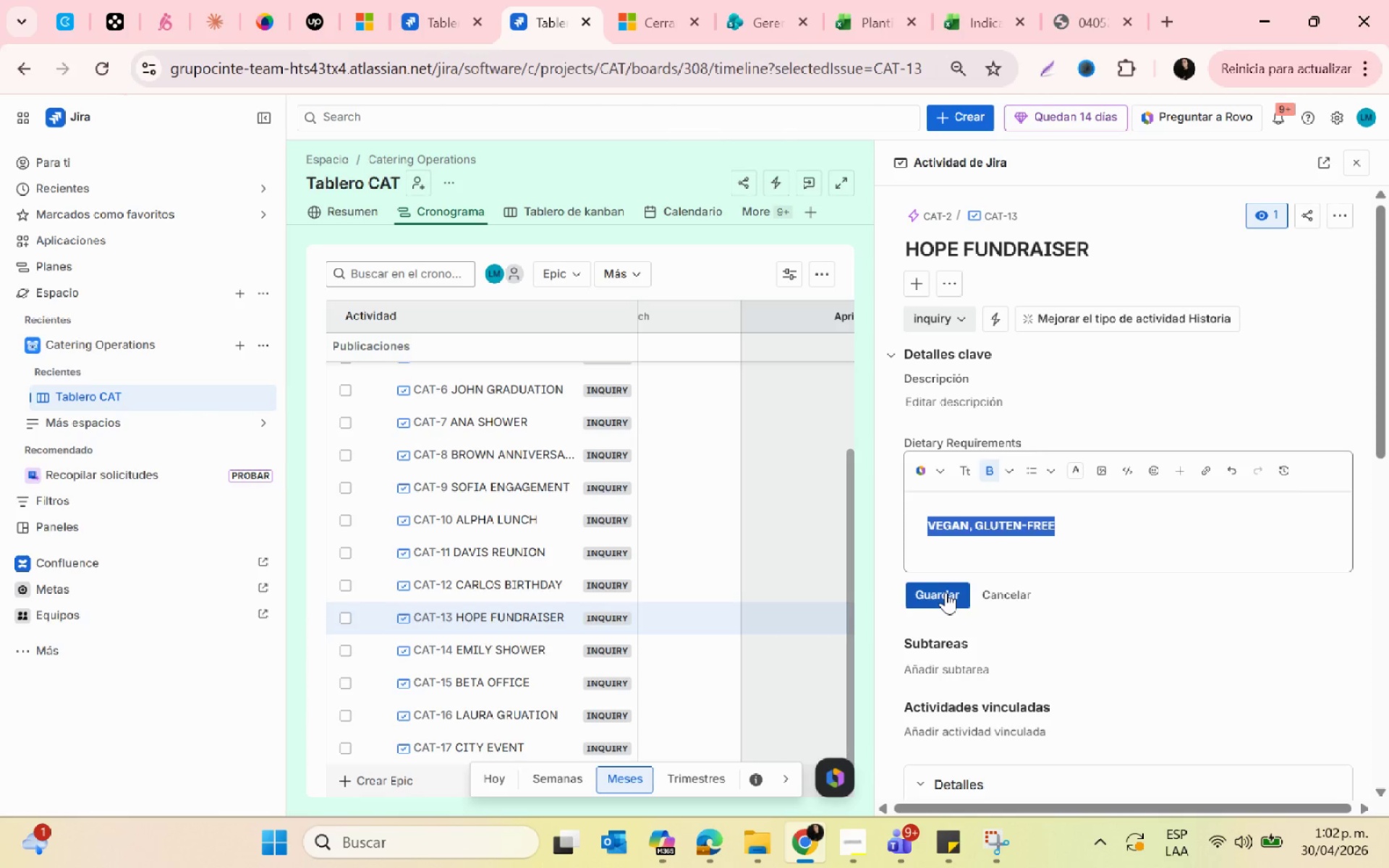 
left_click([946, 592])
 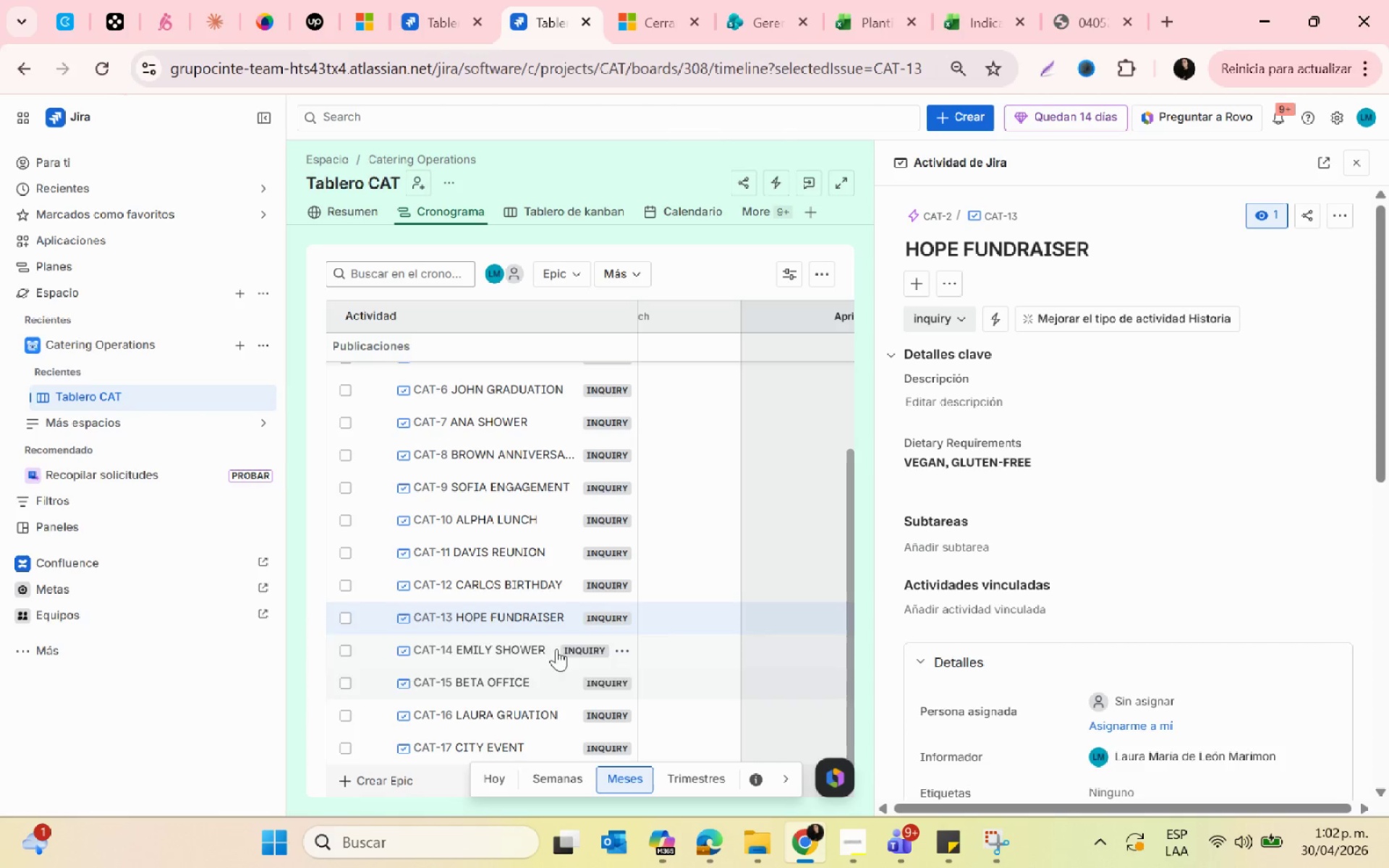 
left_click([491, 641])
 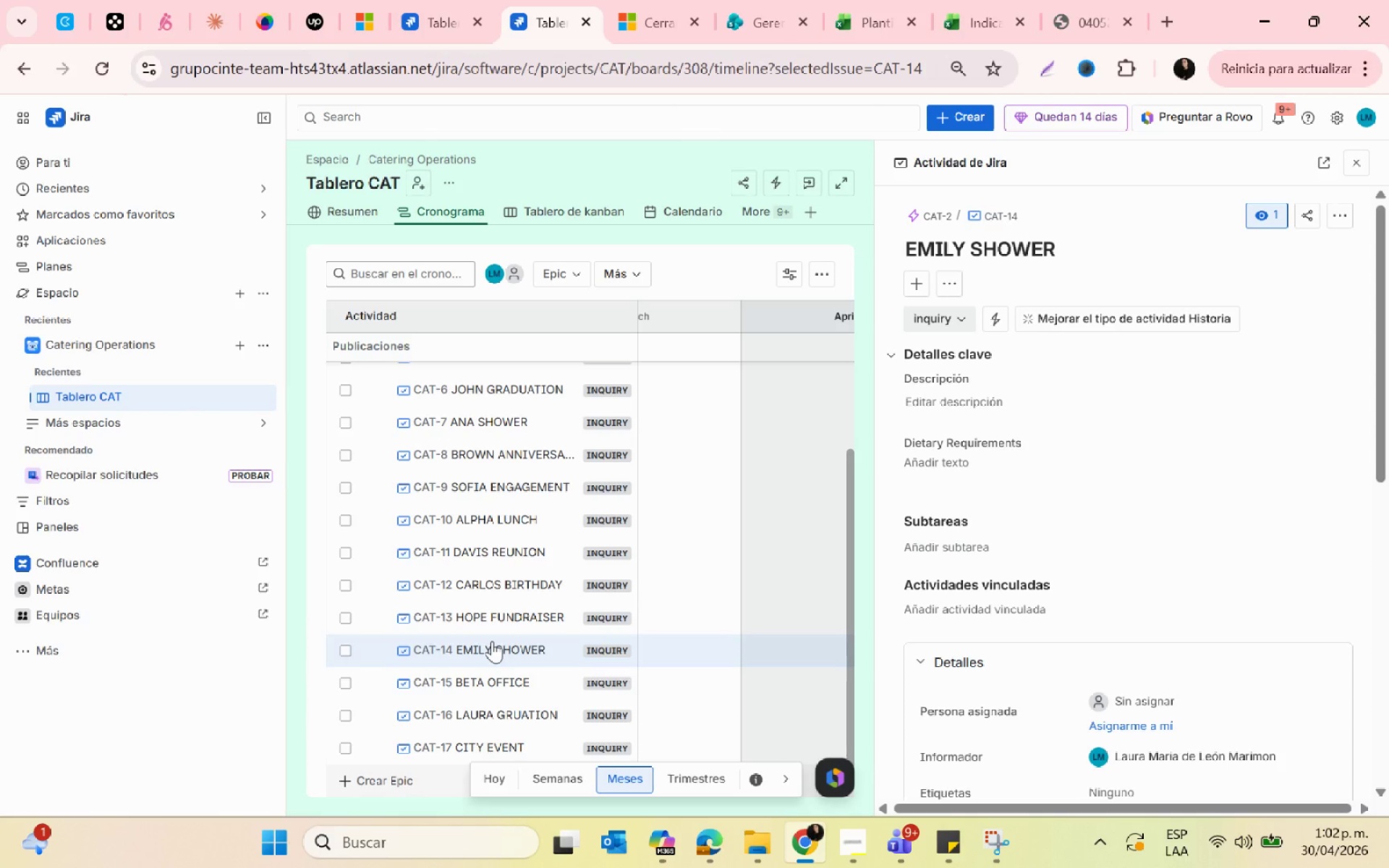 
wait(18.61)
 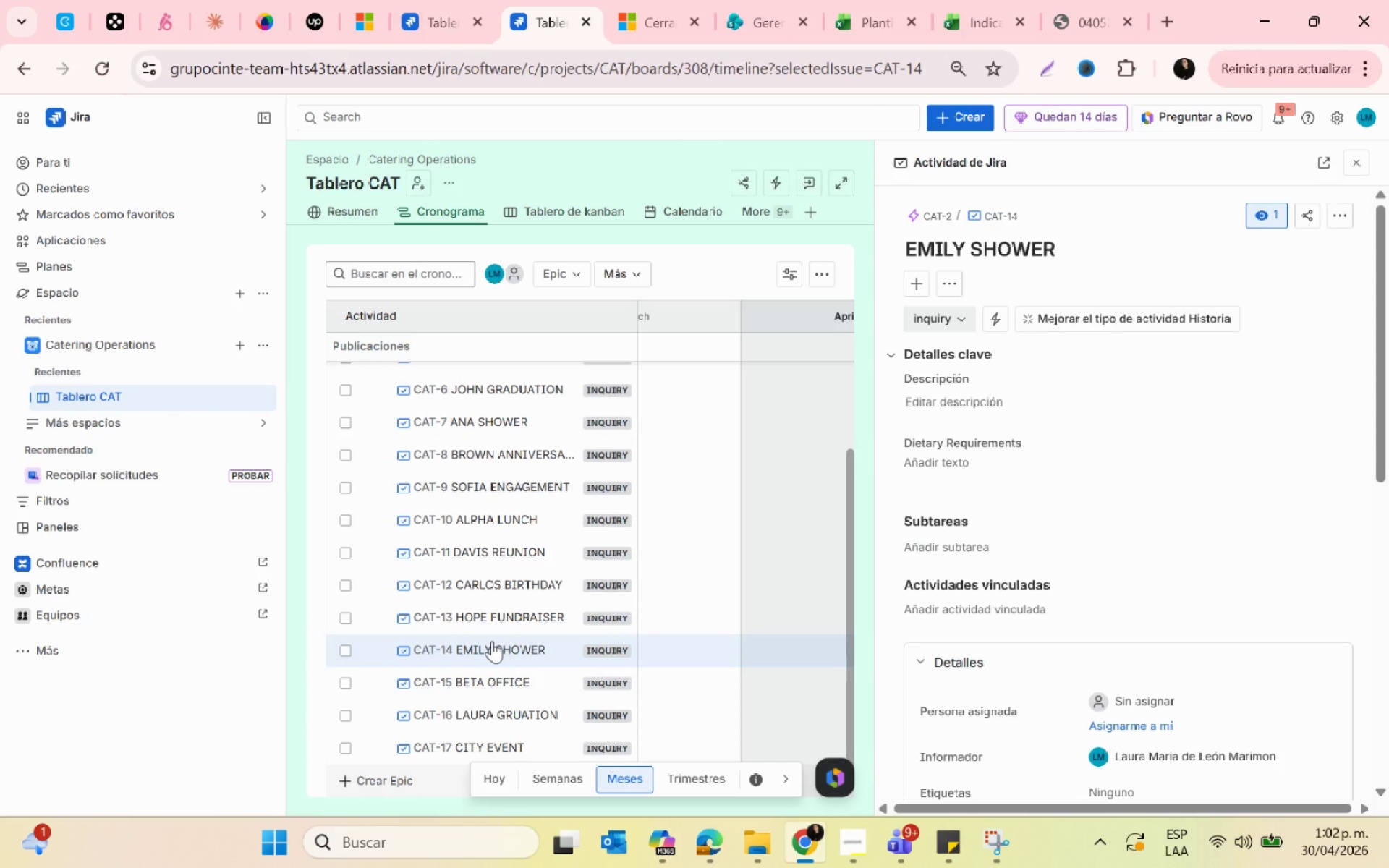 
left_click([933, 410])
 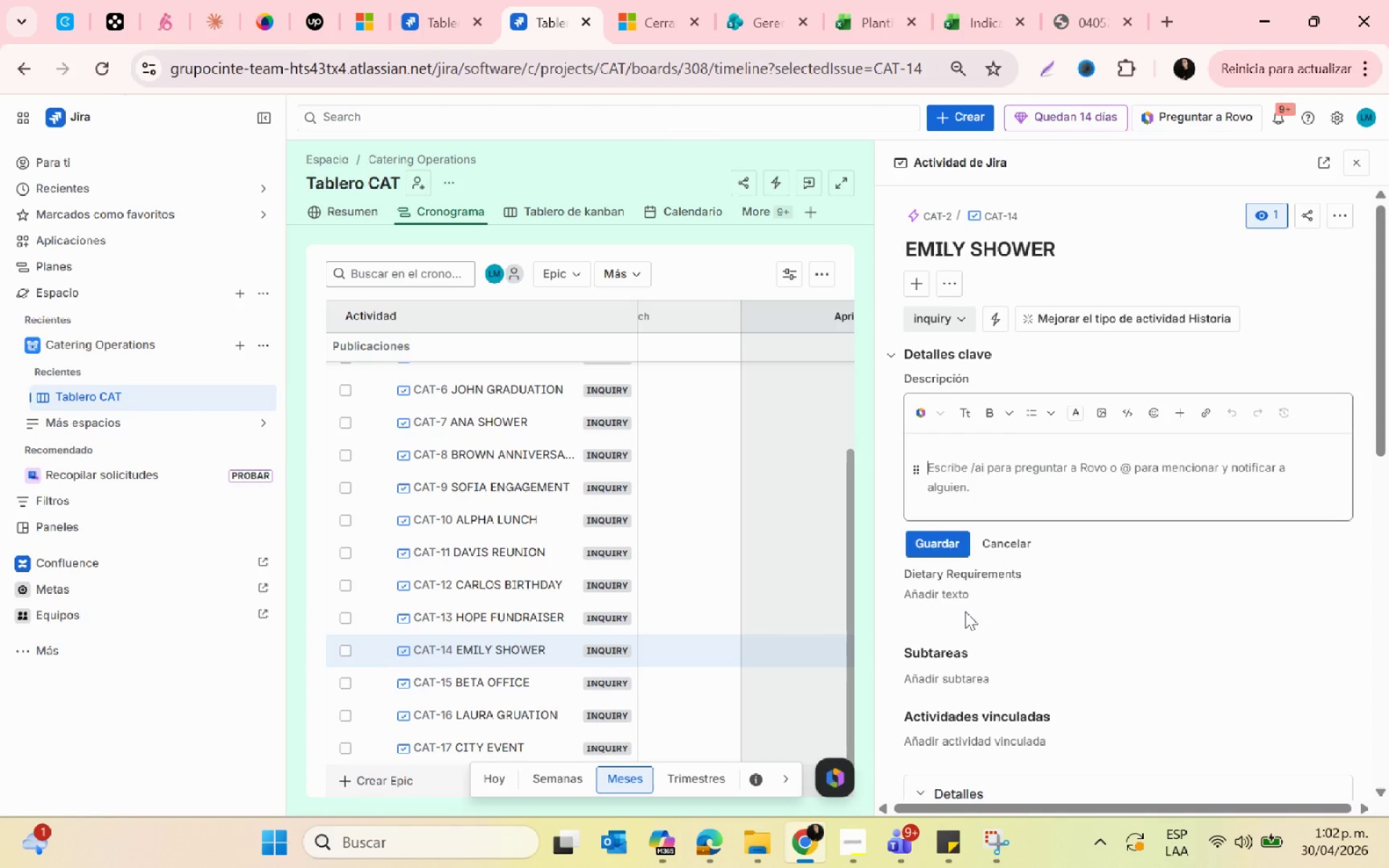 
left_click([940, 592])
 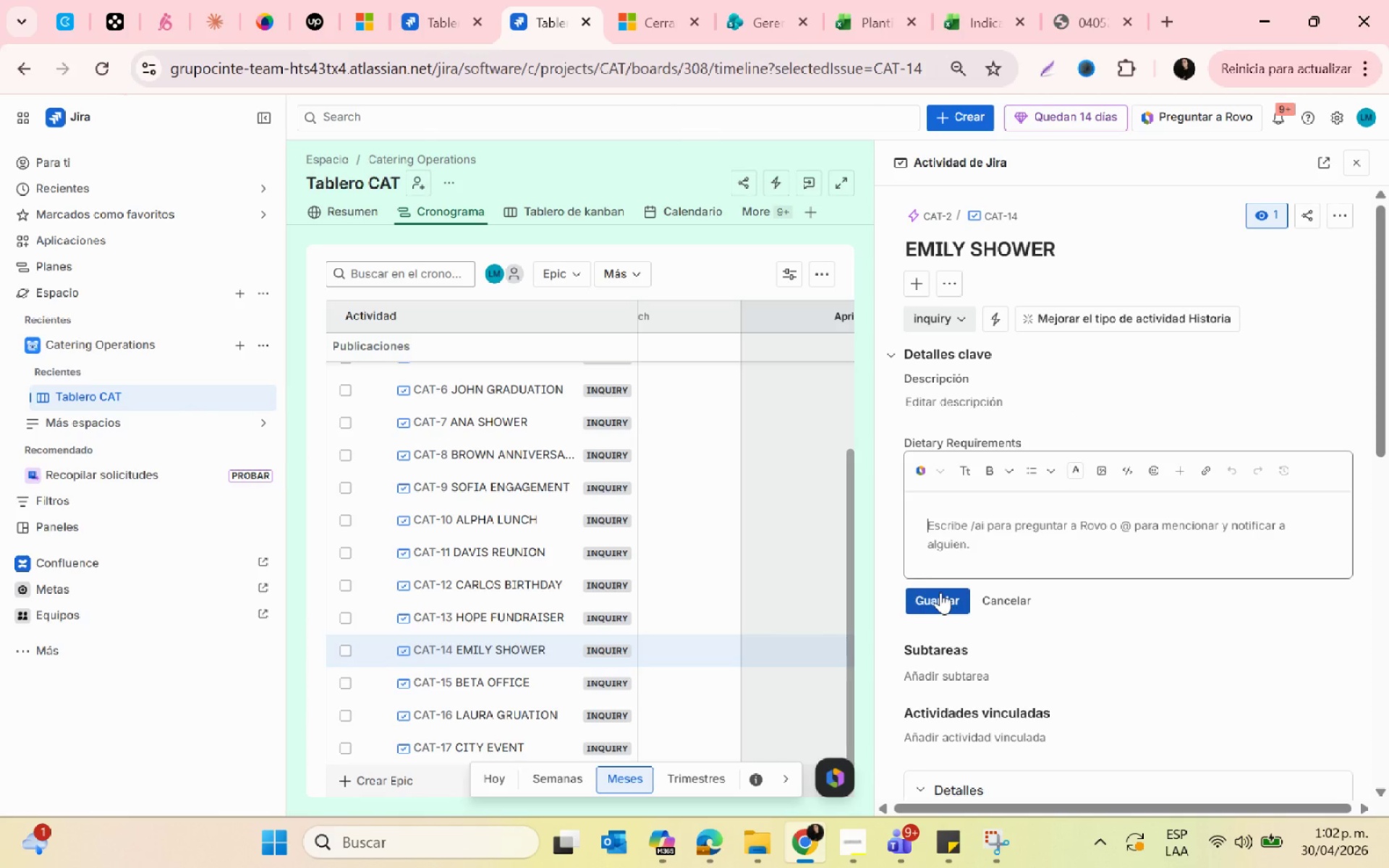 
type(vegetarian)
 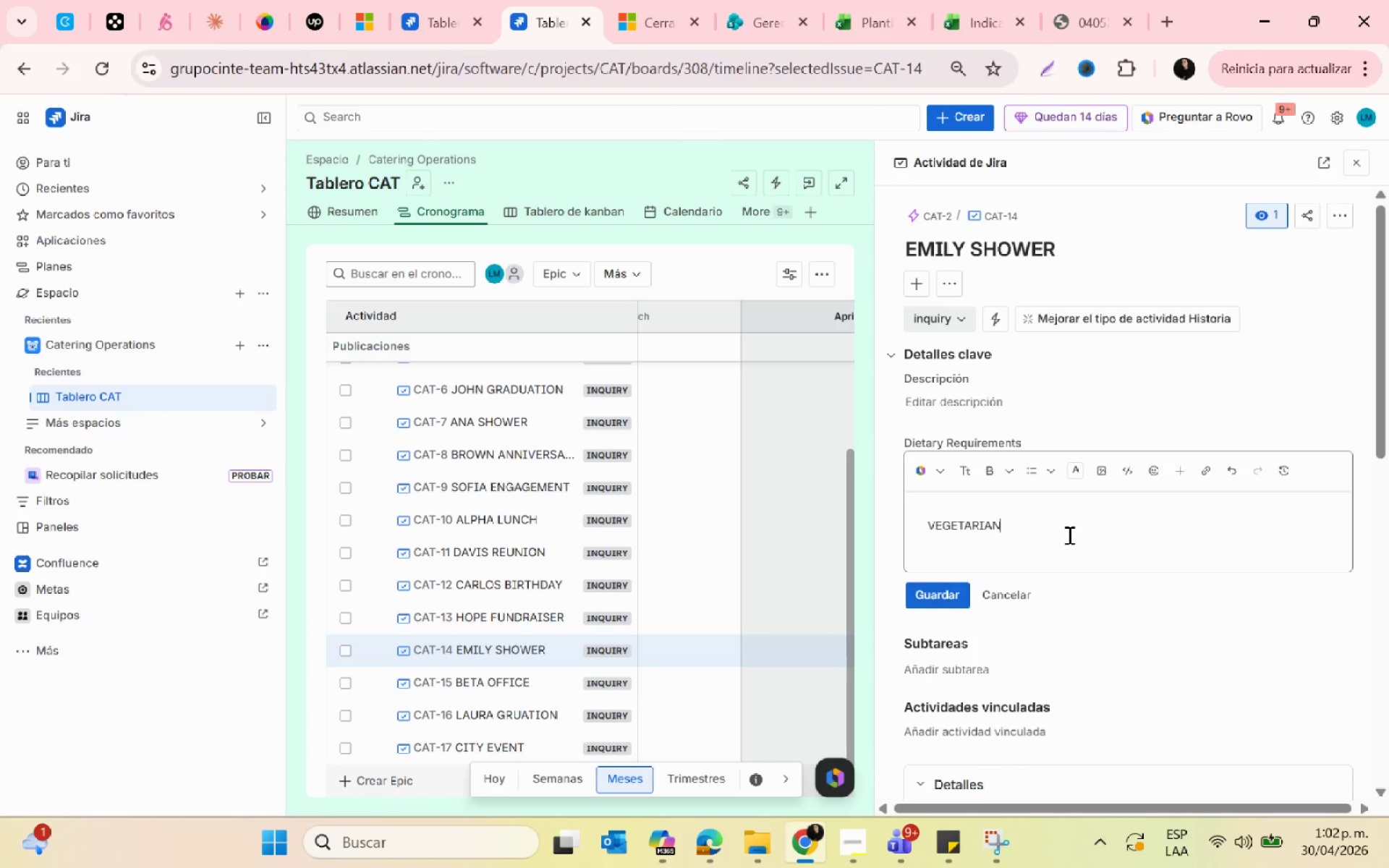 
left_click_drag(start_coordinate=[1060, 535], to_coordinate=[923, 527])
 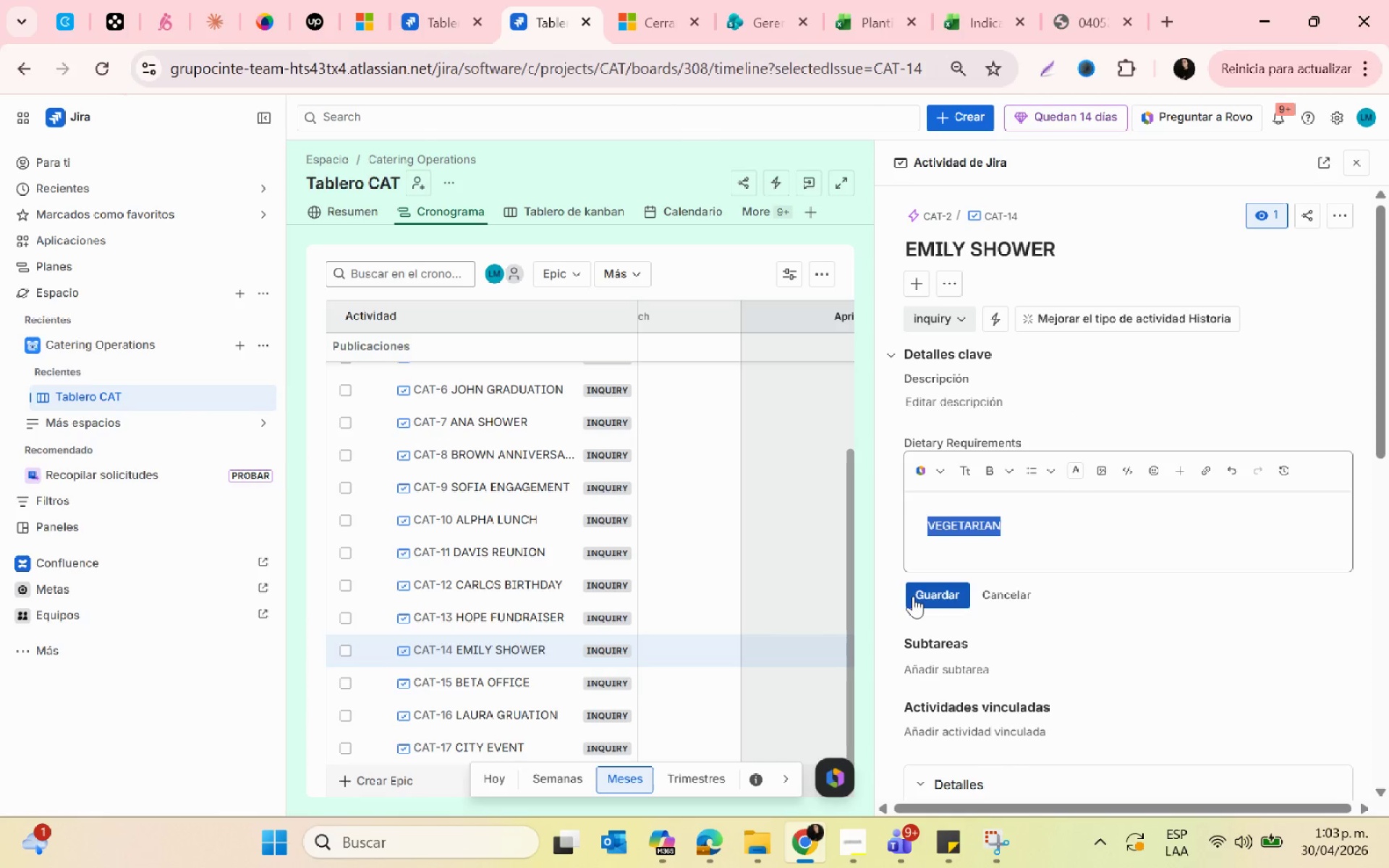 
left_click([913, 596])
 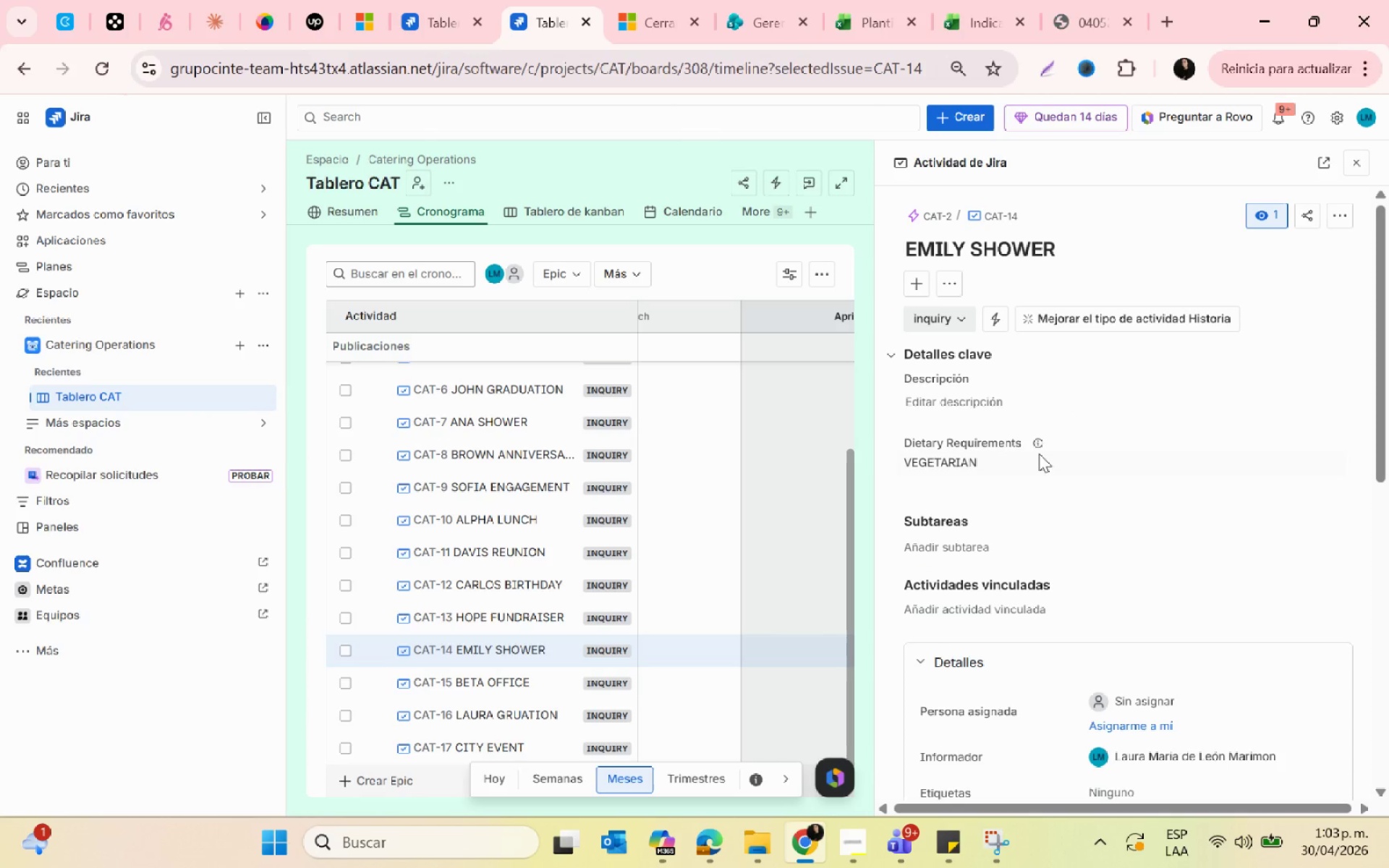 
left_click([1024, 456])
 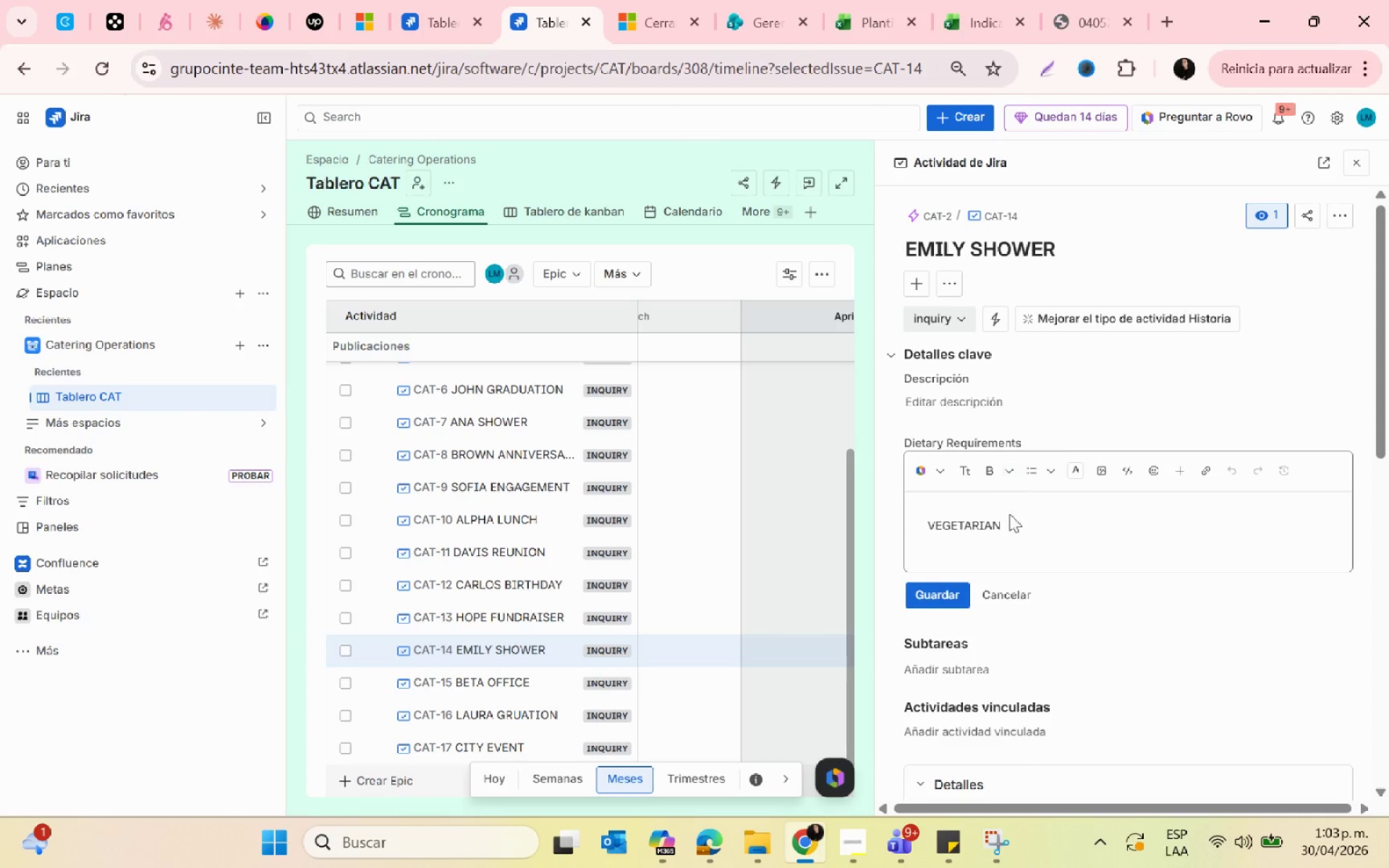 
left_click_drag(start_coordinate=[1015, 527], to_coordinate=[919, 521])
 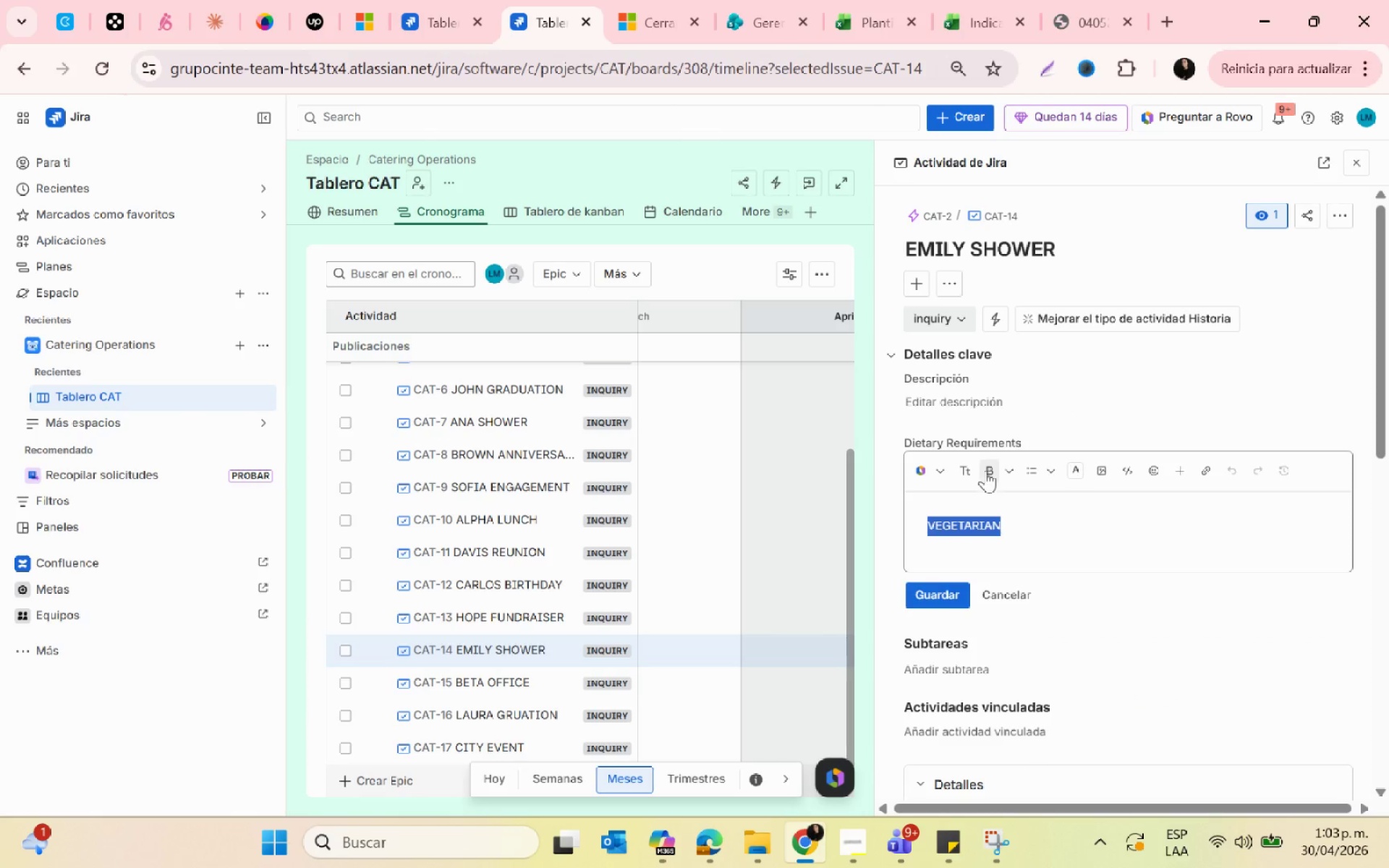 
left_click([985, 469])
 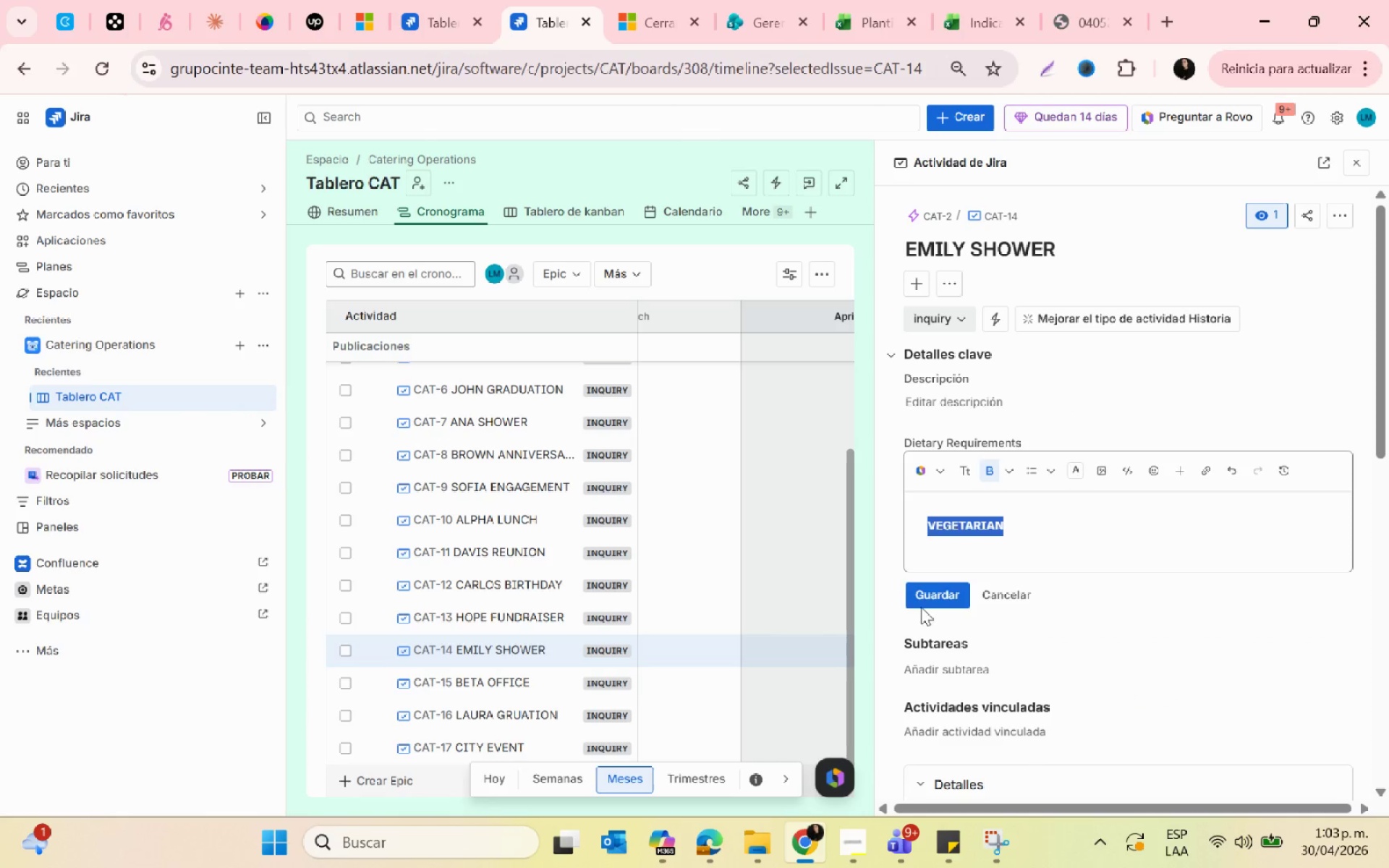 
left_click([917, 597])
 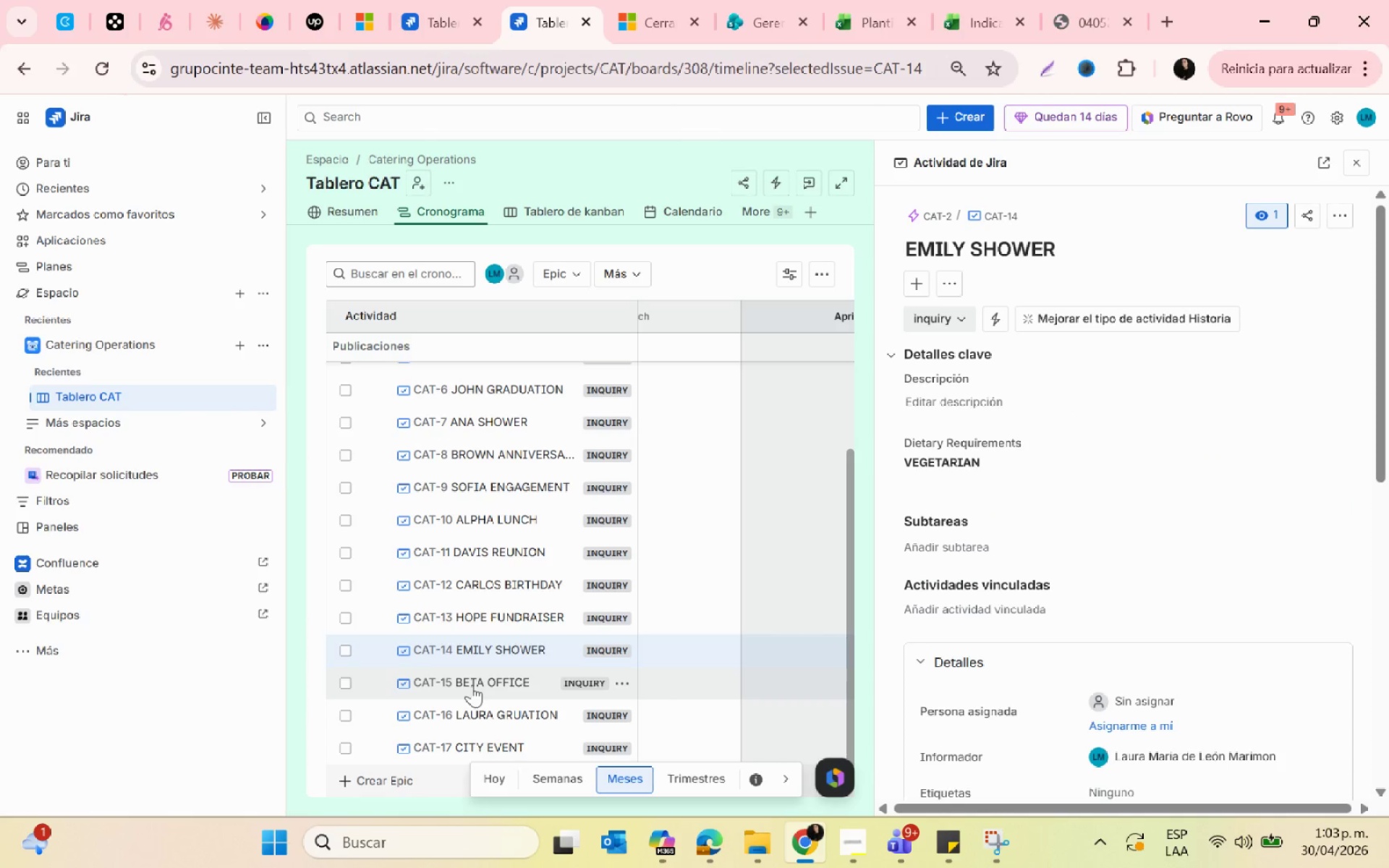 
scroll: coordinate [472, 685], scroll_direction: down, amount: 1.0
 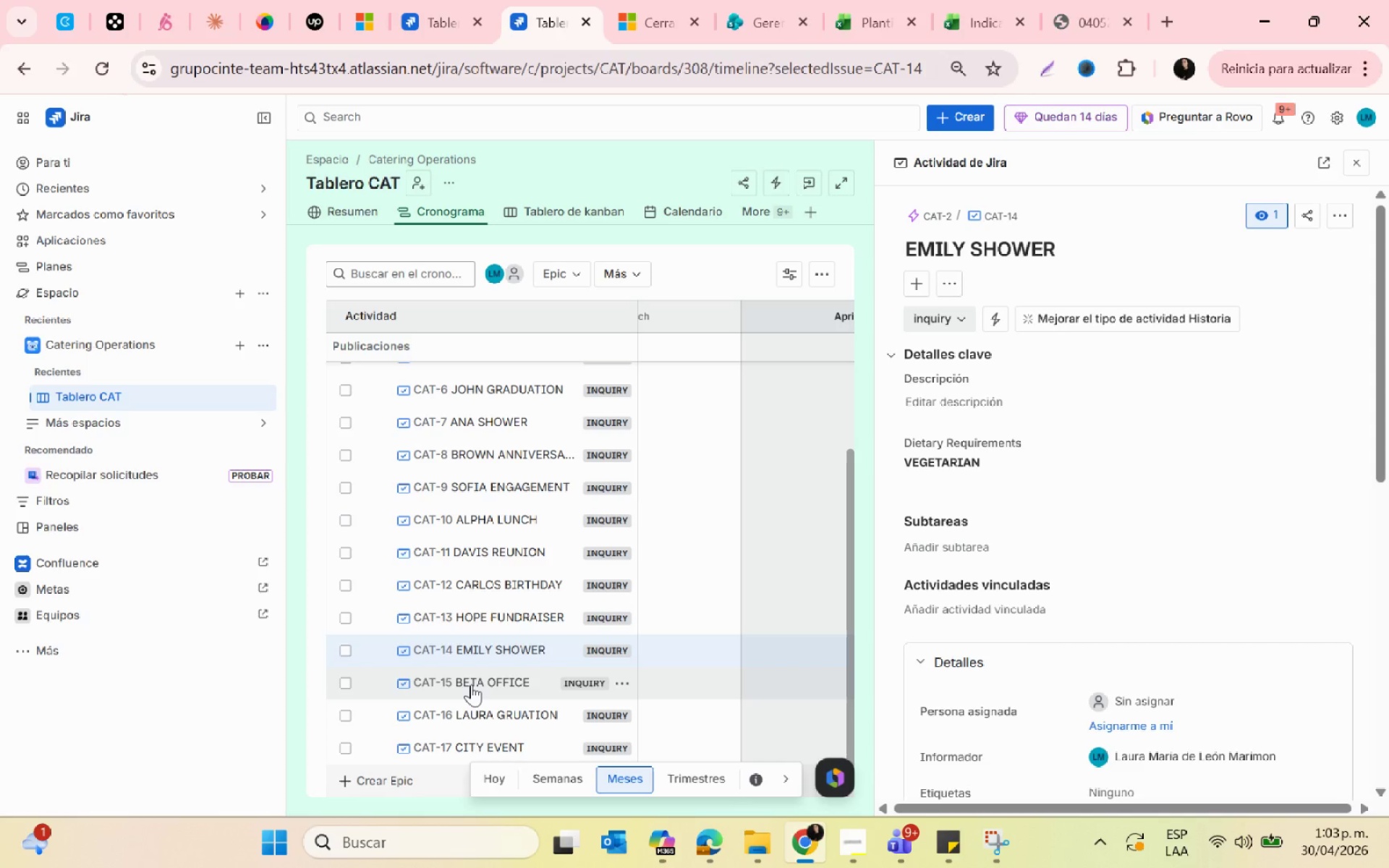 
left_click([471, 684])
 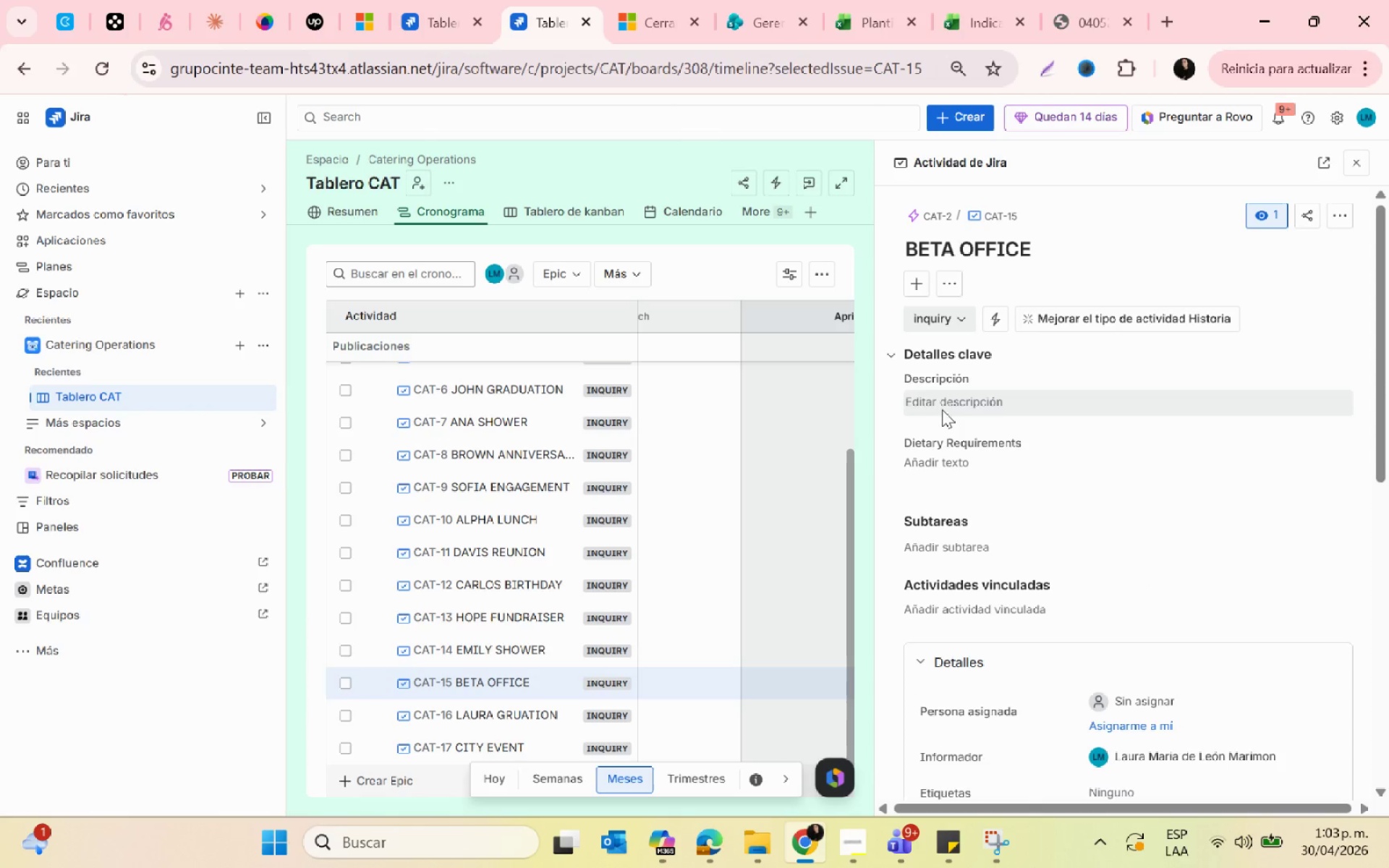 
left_click([949, 474])
 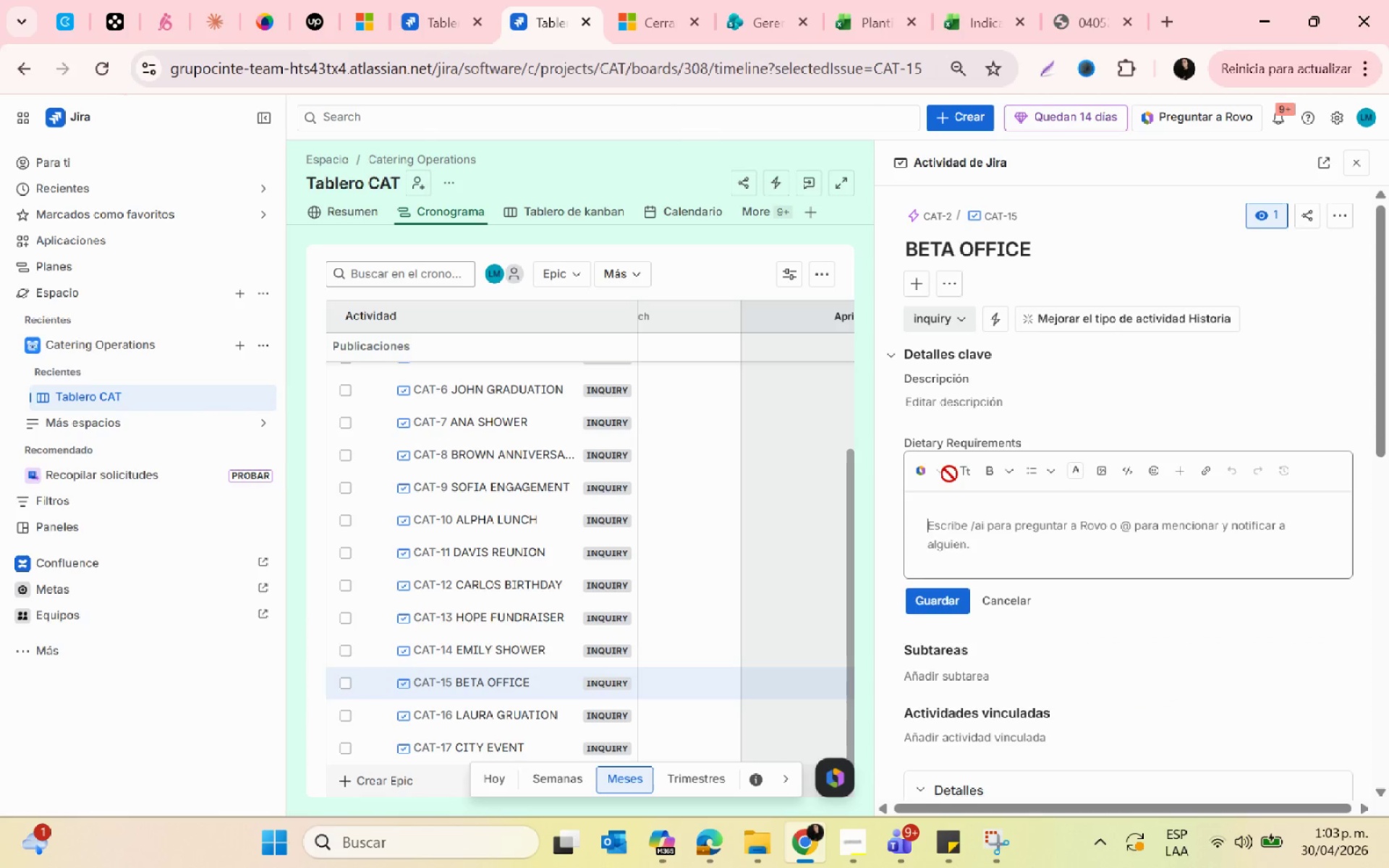 
type(no nuts)
 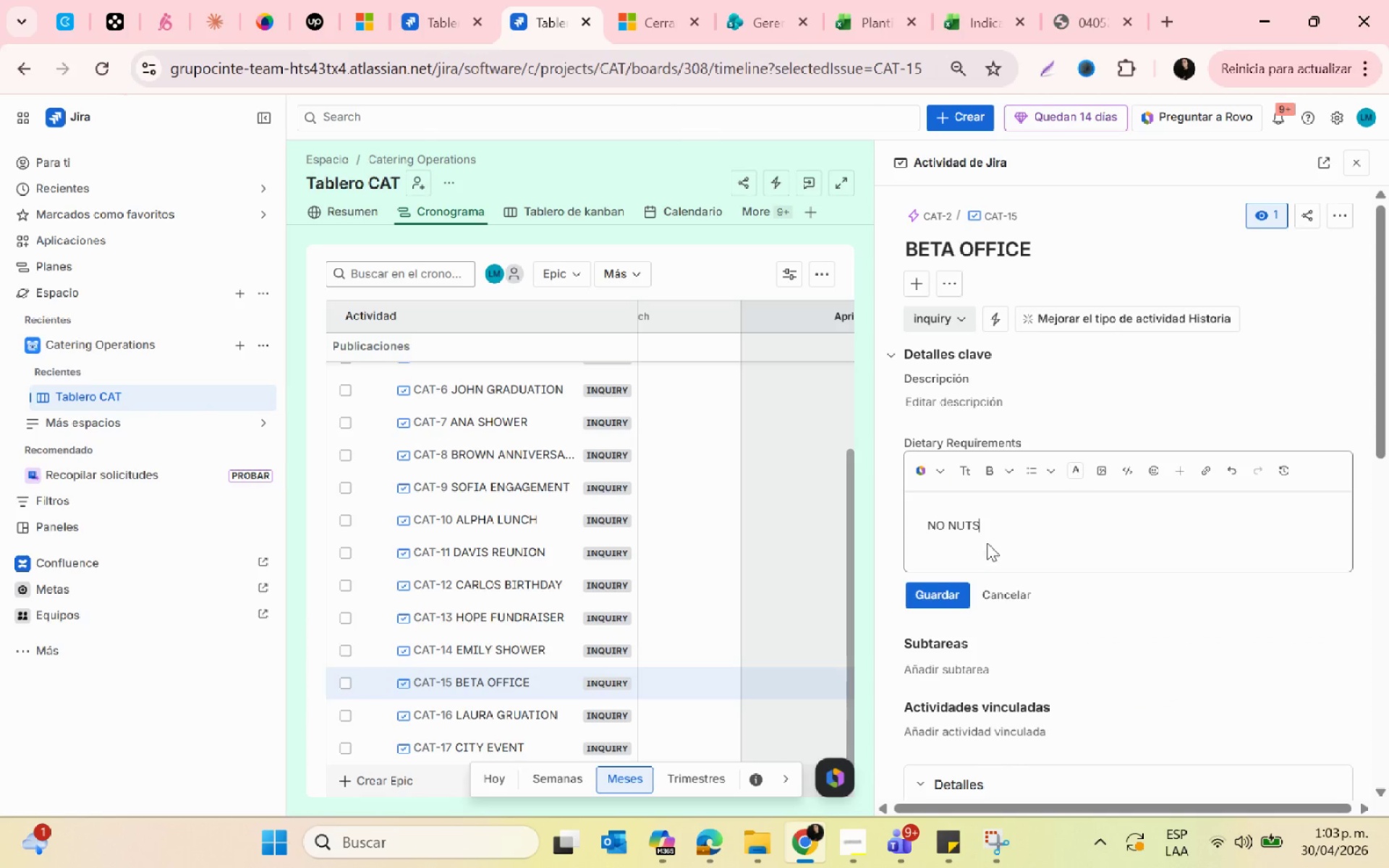 
left_click_drag(start_coordinate=[994, 527], to_coordinate=[919, 527])
 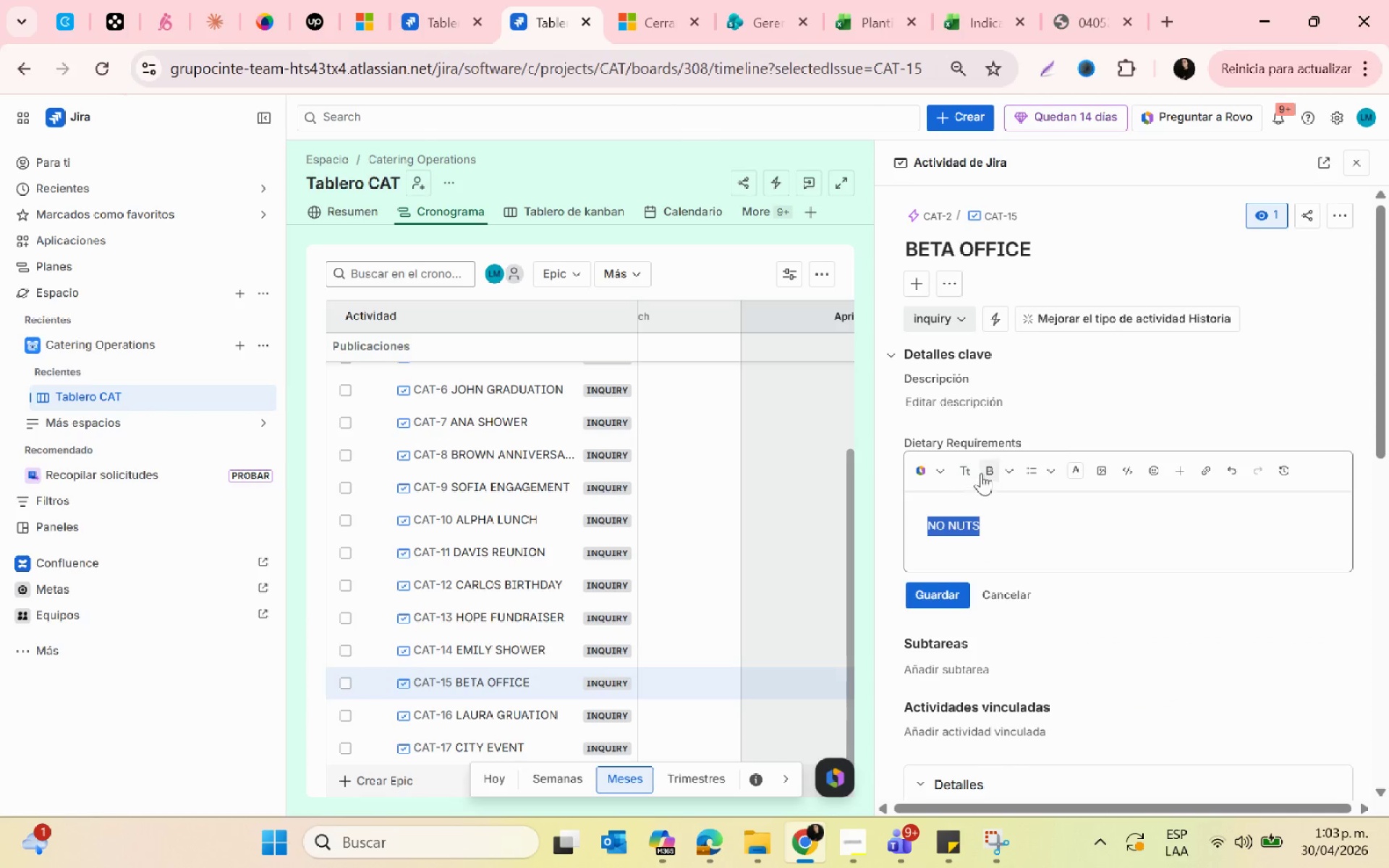 
left_click([988, 468])
 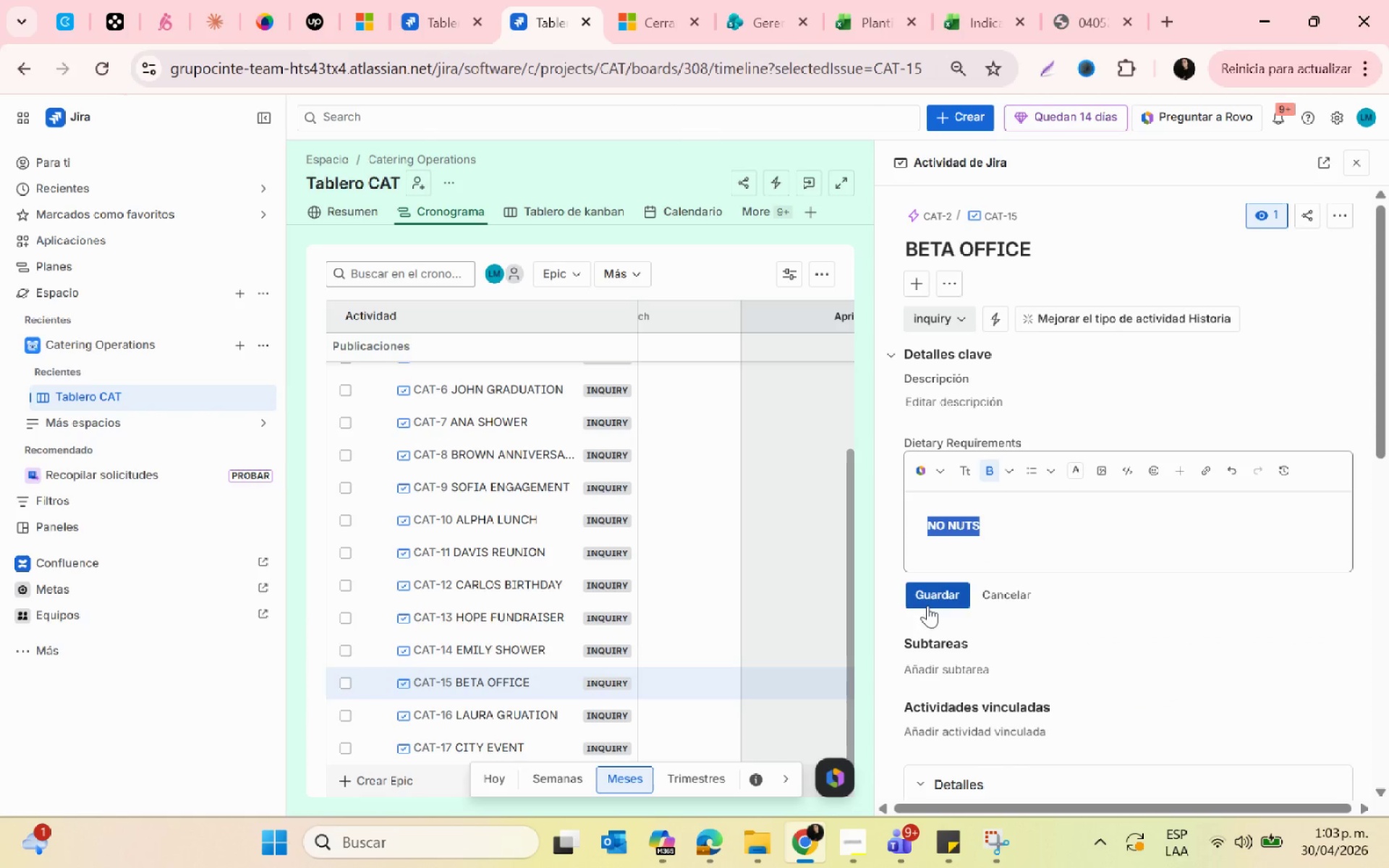 
left_click([925, 597])
 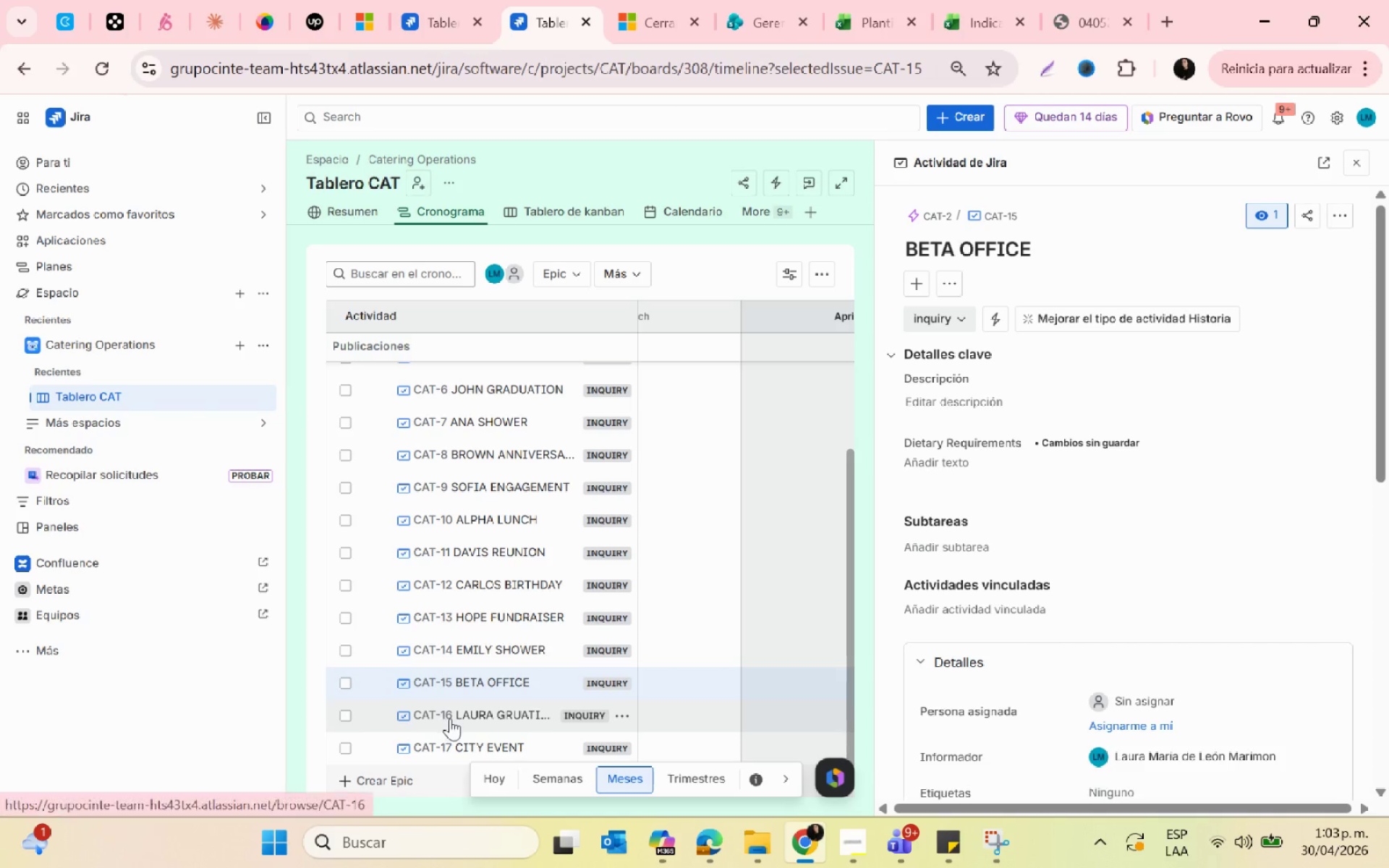 
scroll: coordinate [457, 718], scroll_direction: down, amount: 2.0
 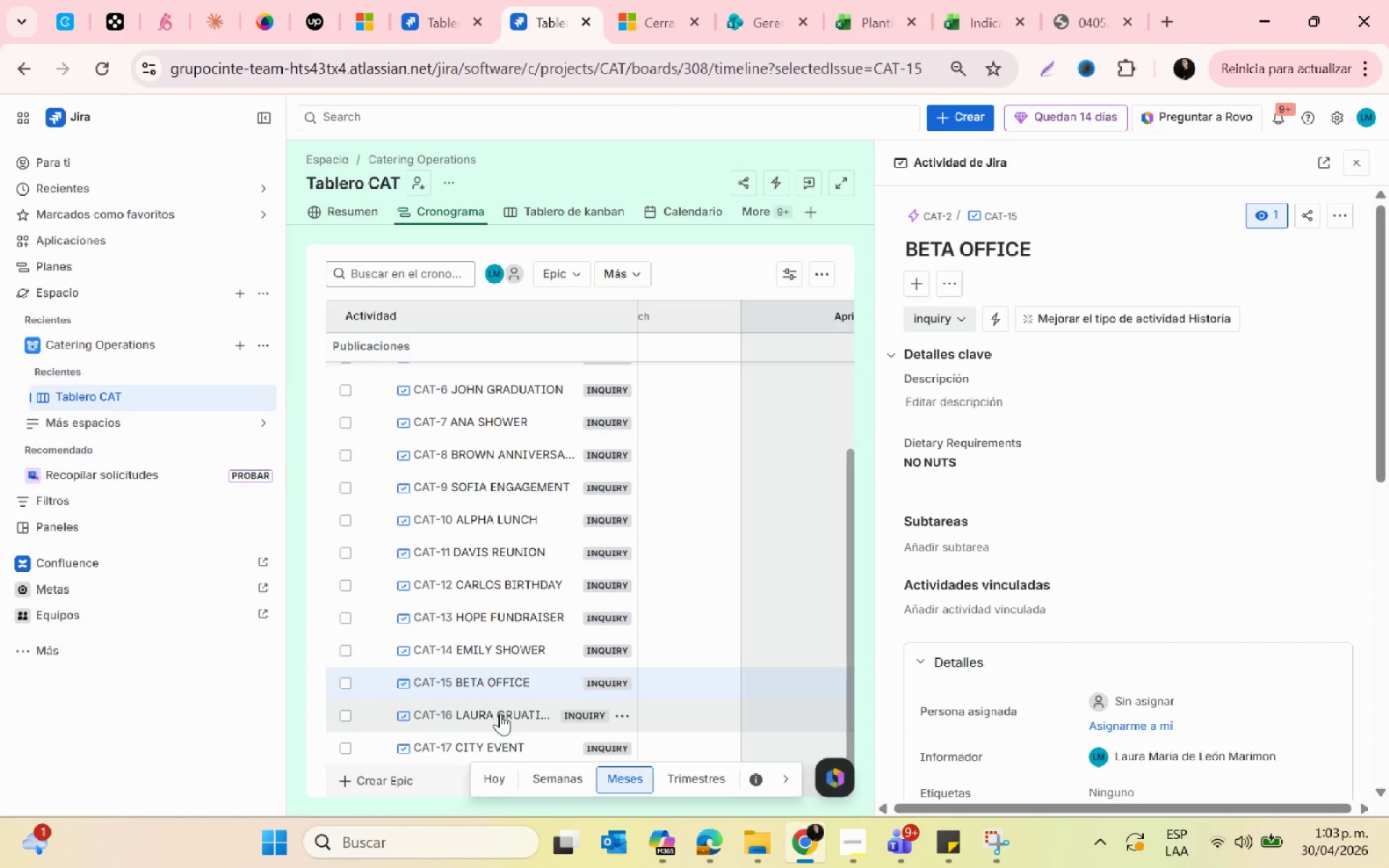 
left_click([500, 713])
 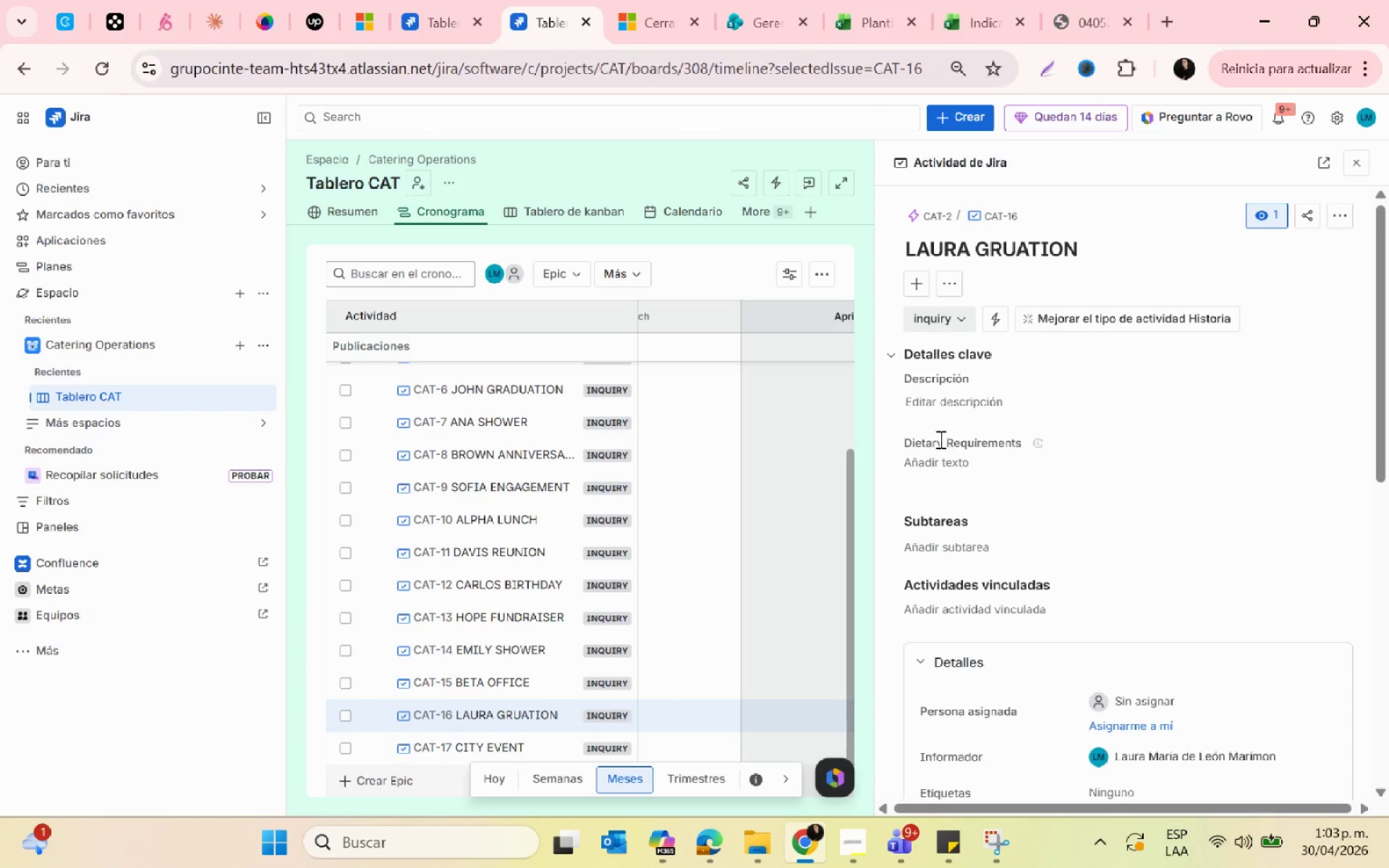 
left_click([924, 407])
 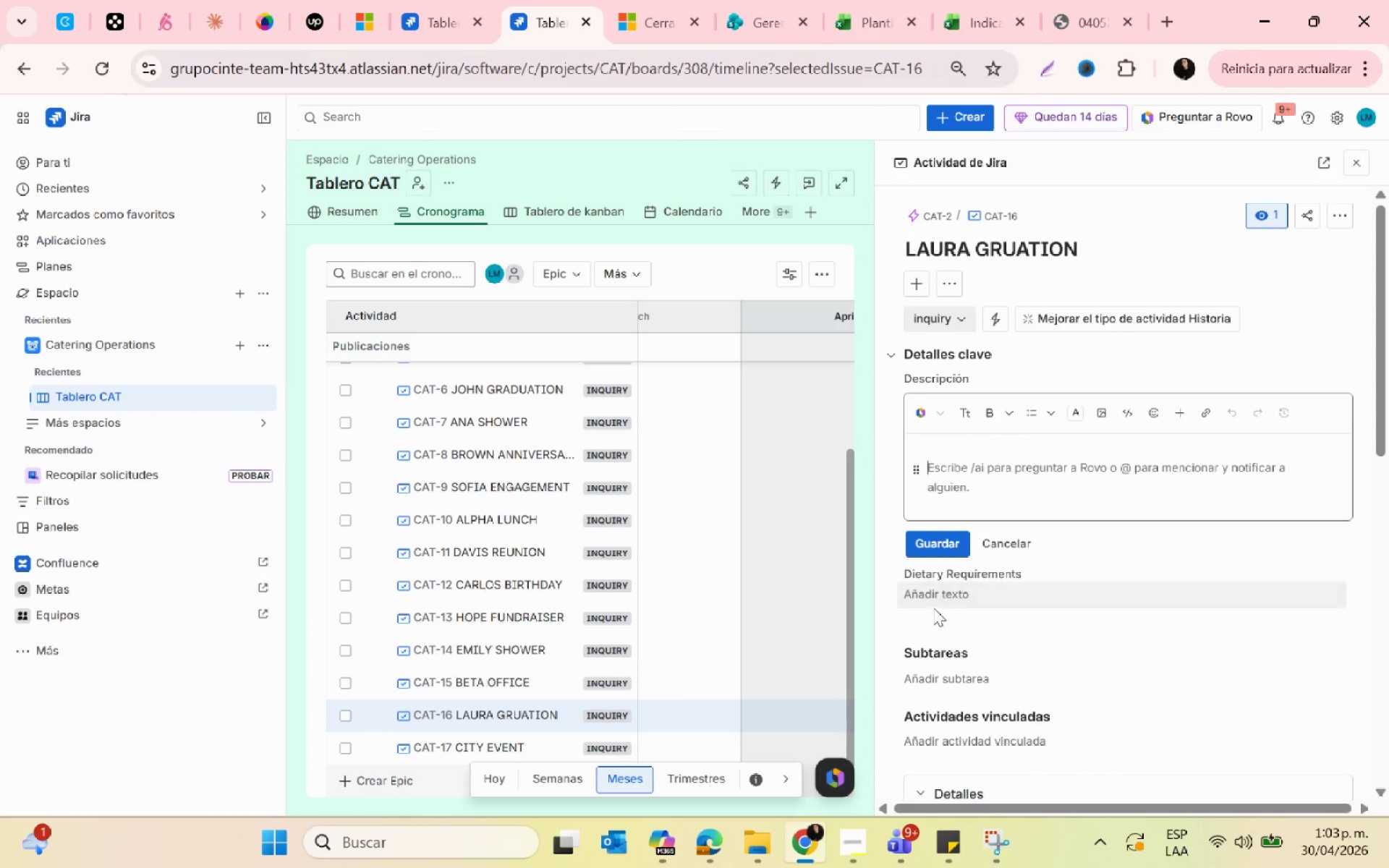 
left_click([921, 595])
 